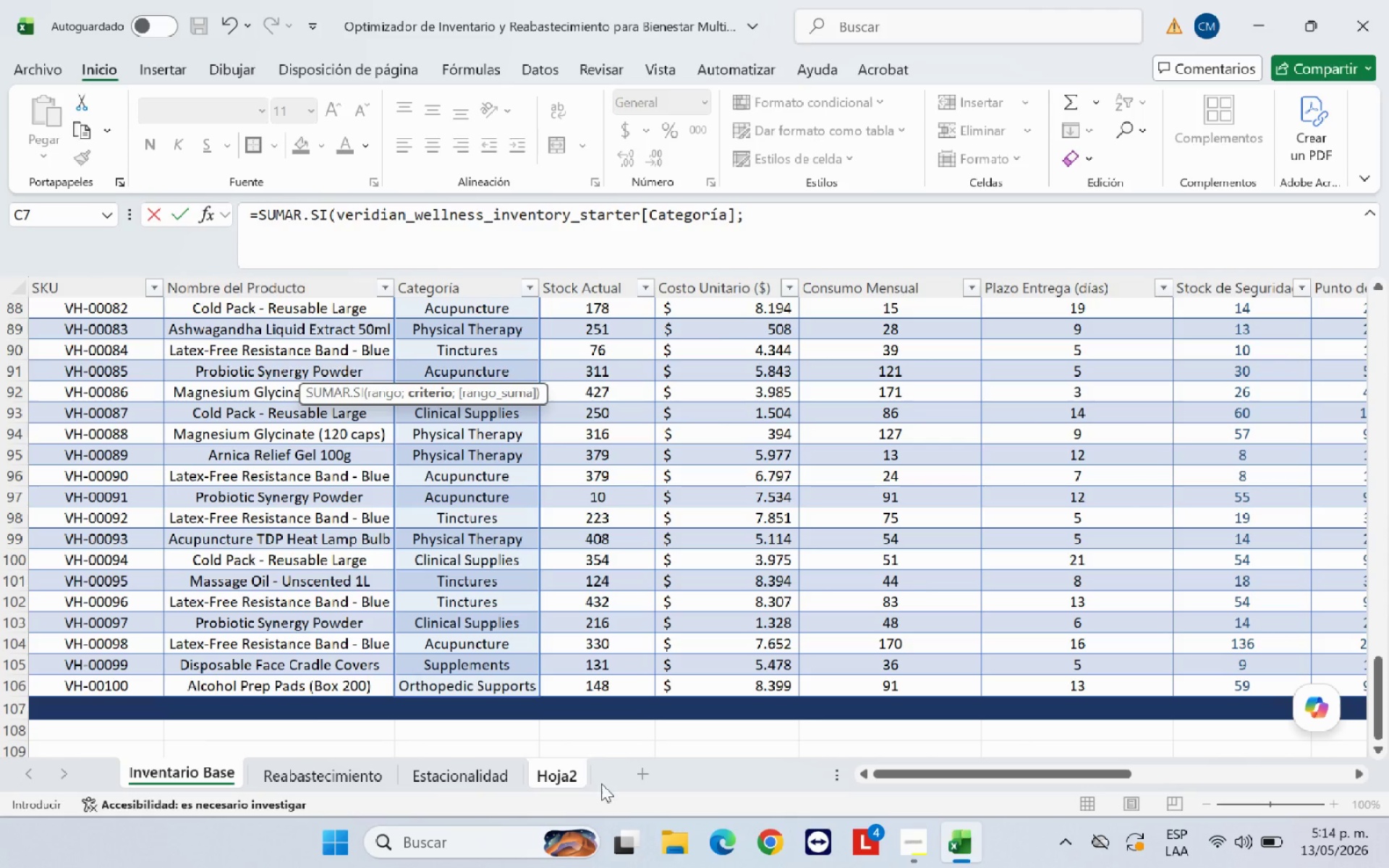 
left_click([574, 780])
 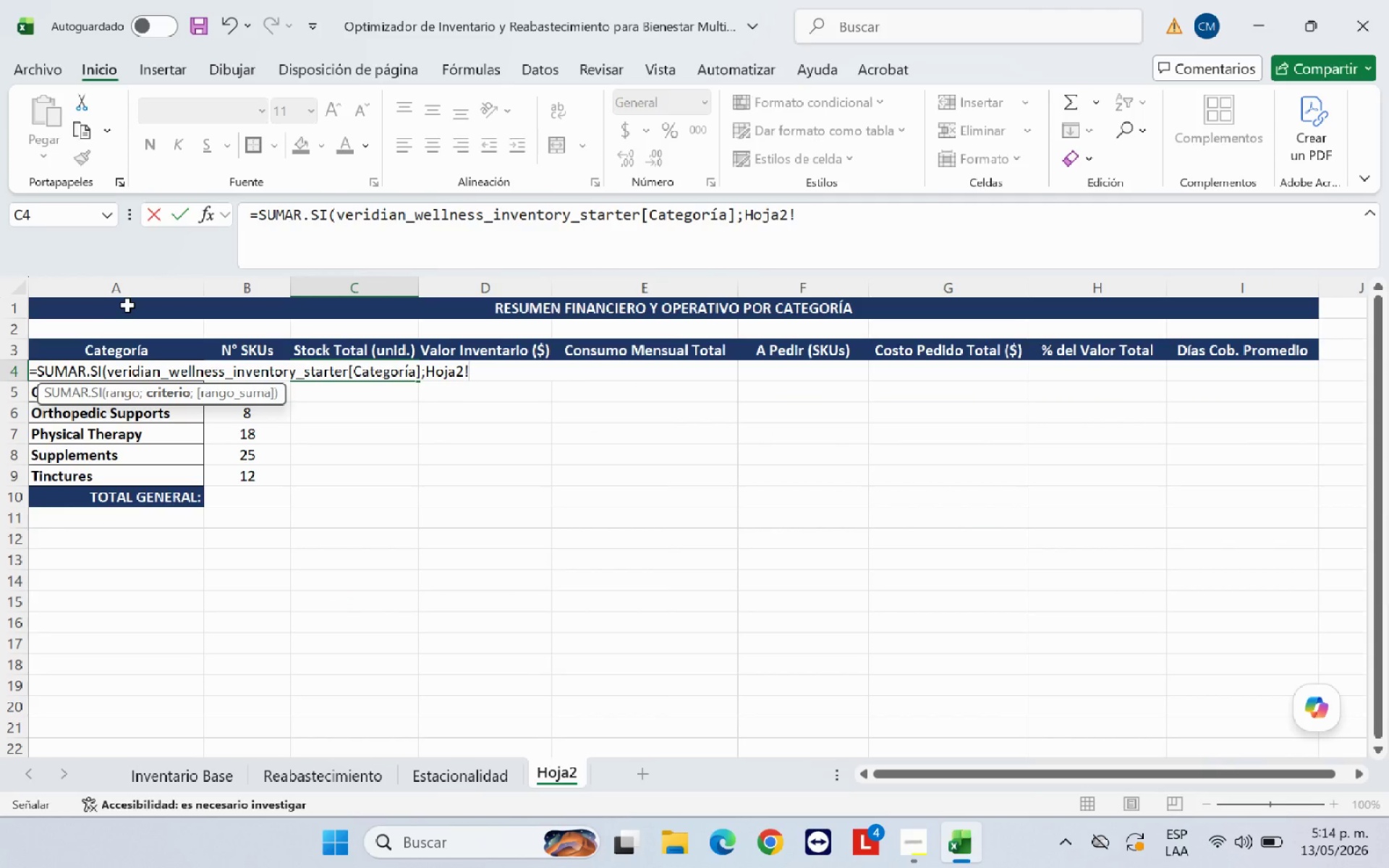 
type(A4<)
 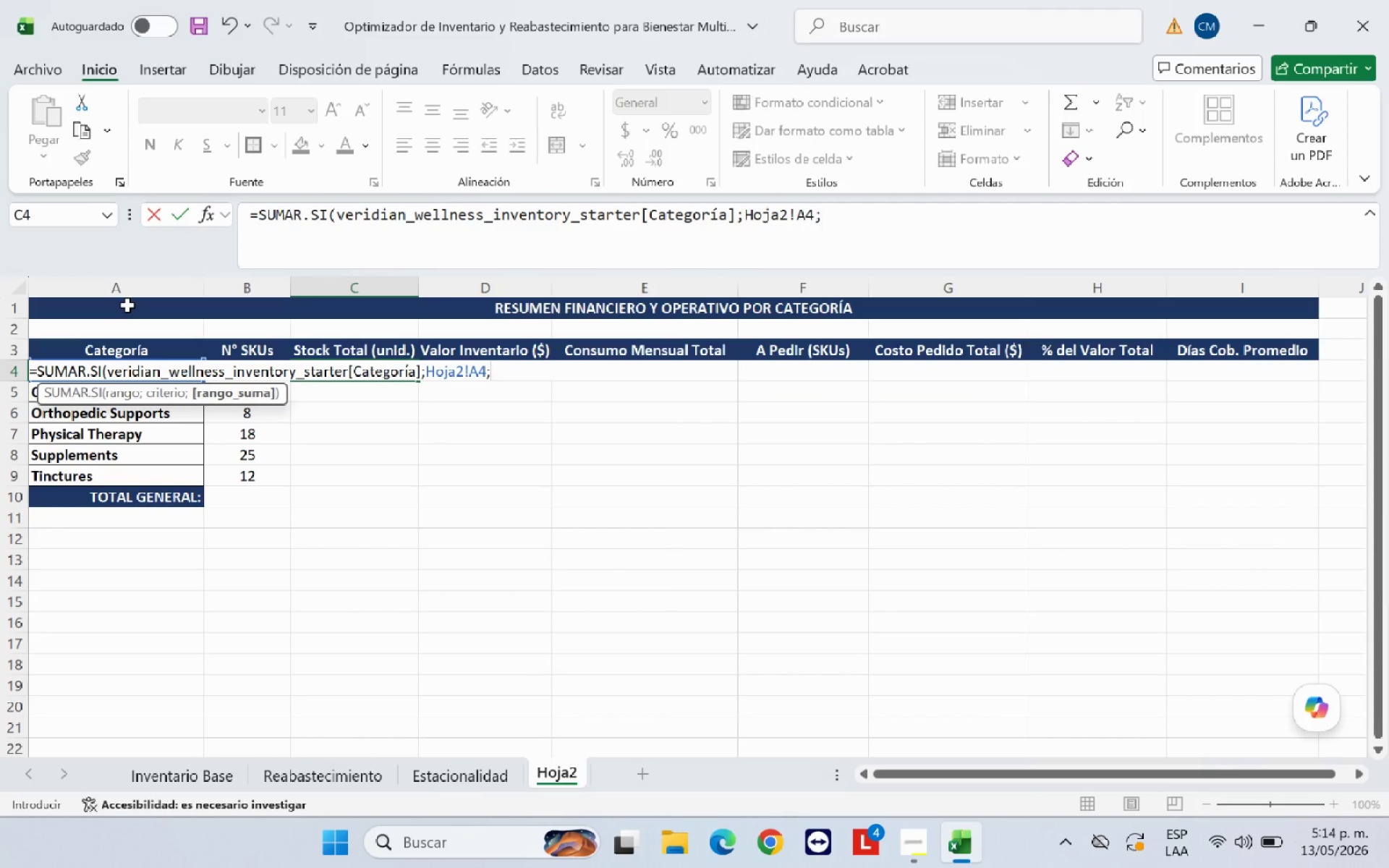 
left_click([174, 782])
 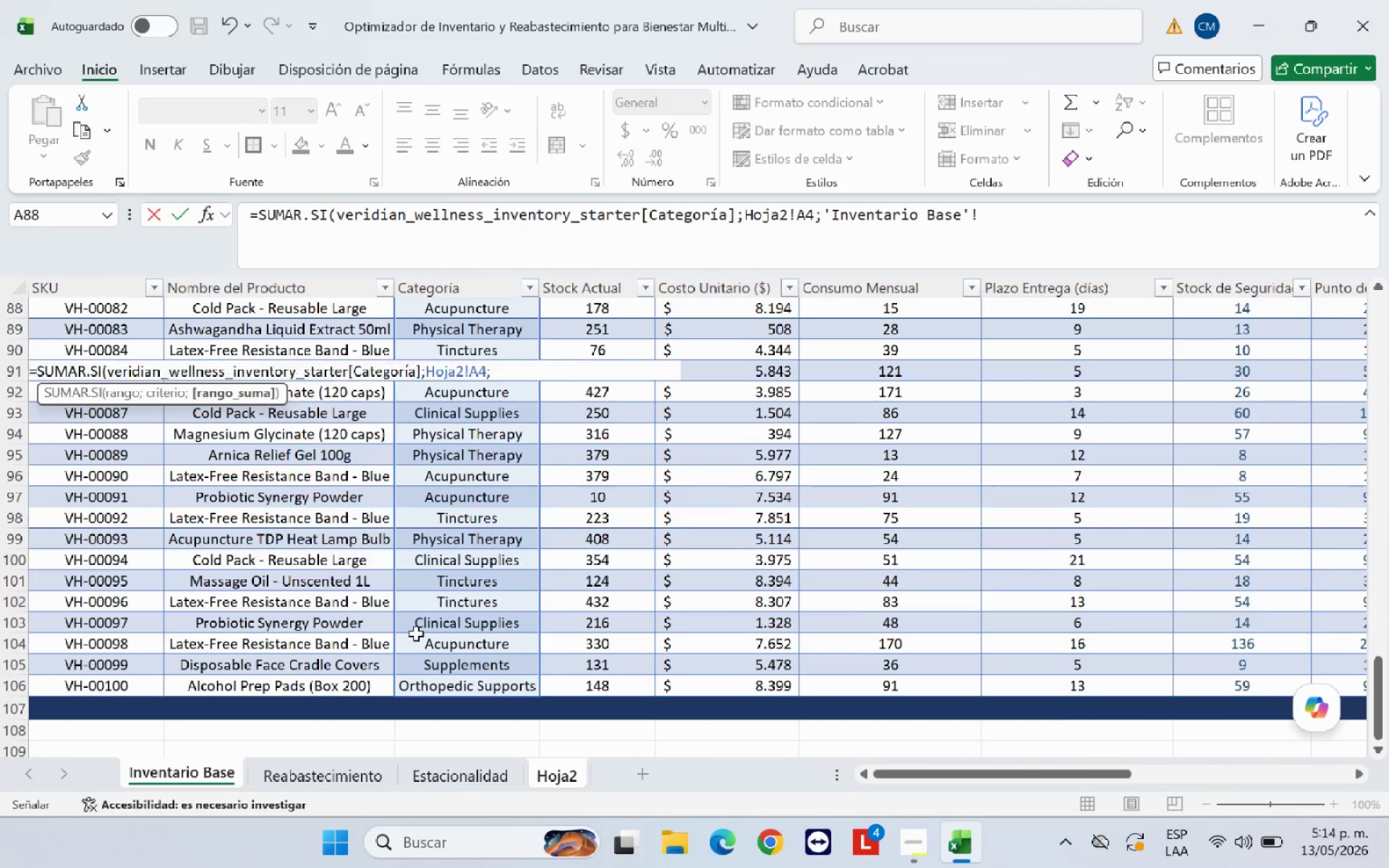 
scroll: coordinate [483, 628], scroll_direction: up, amount: 33.0
 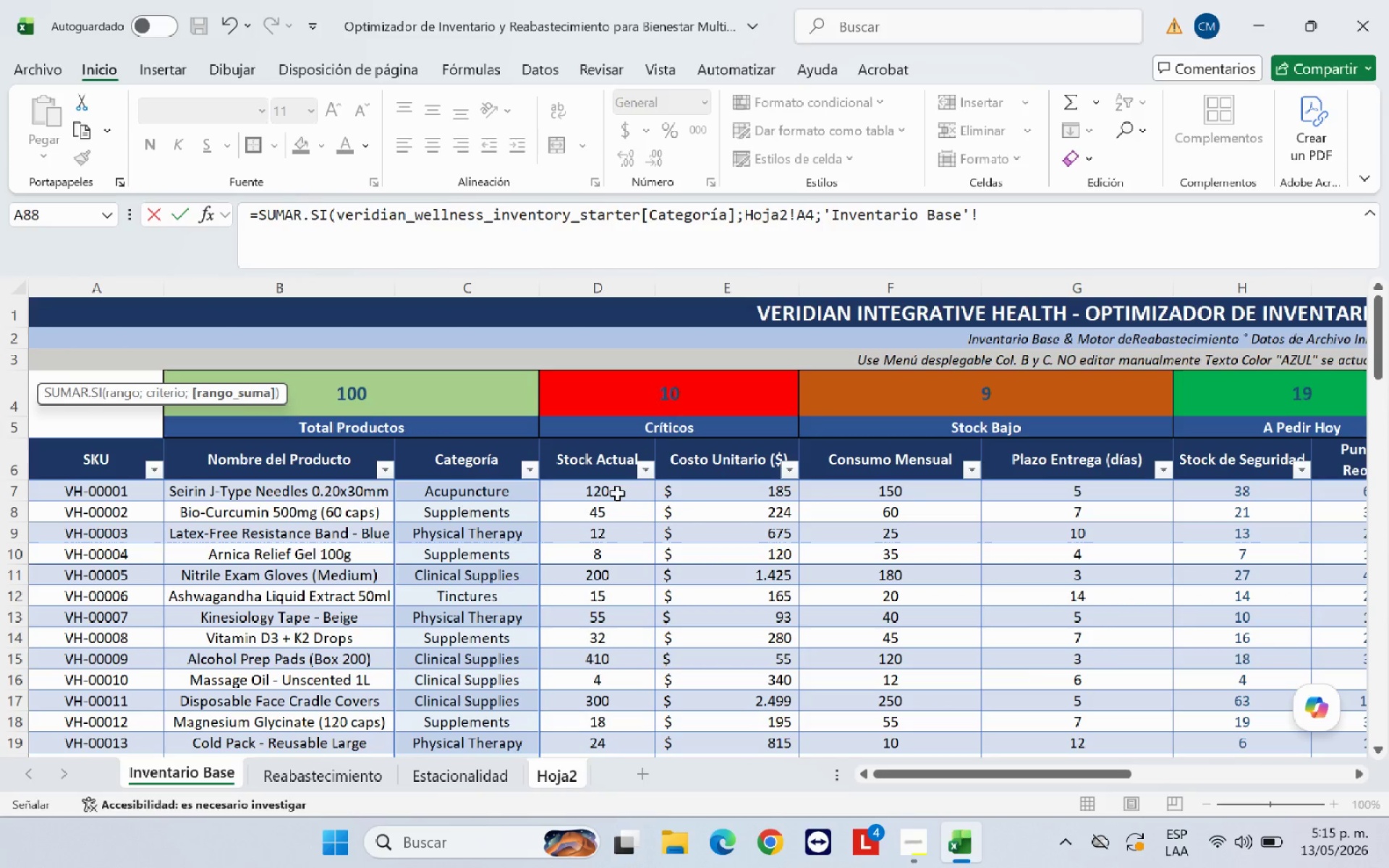 
left_click_drag(start_coordinate=[617, 493], to_coordinate=[612, 685])
 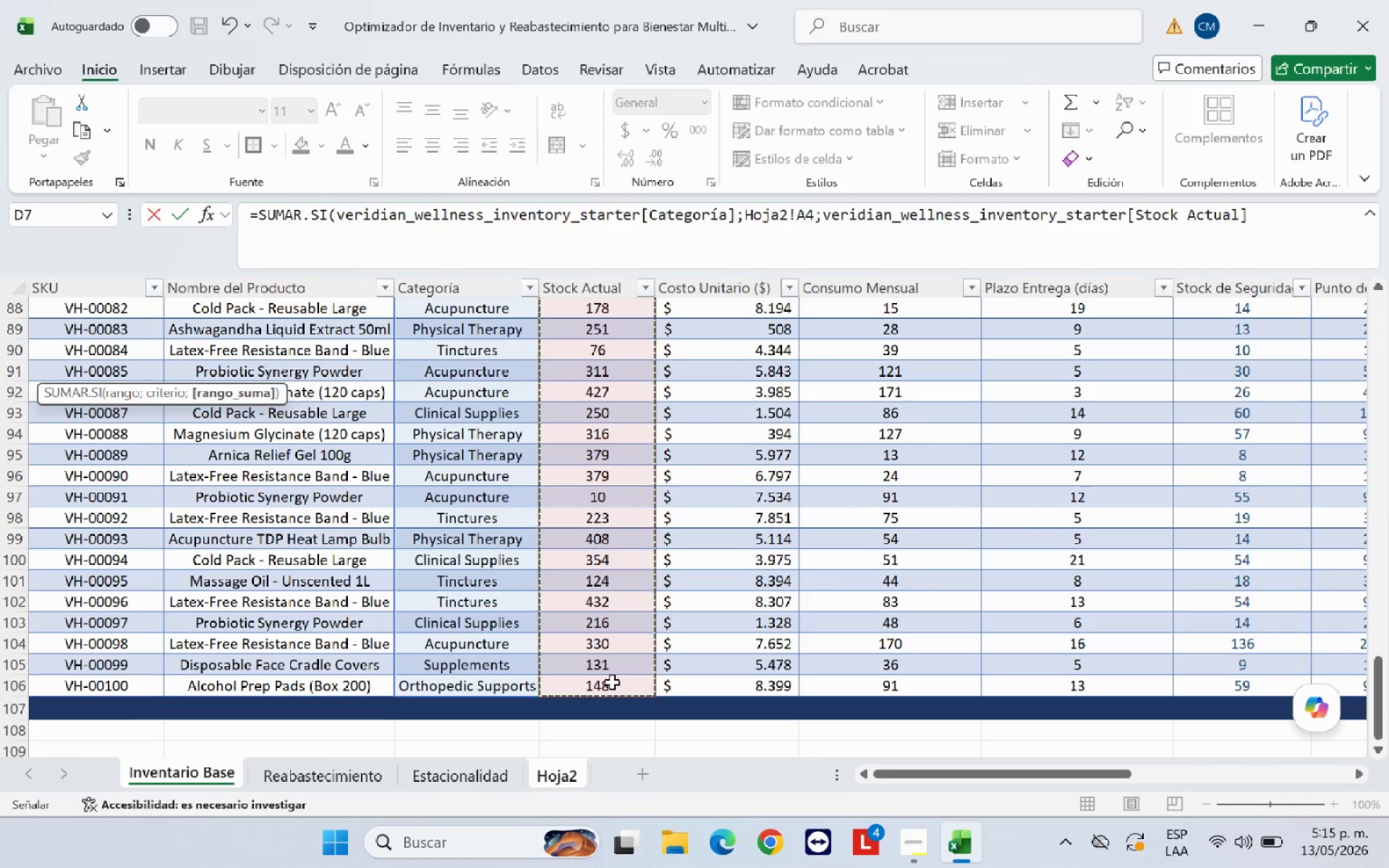 
key(Shift+9)
 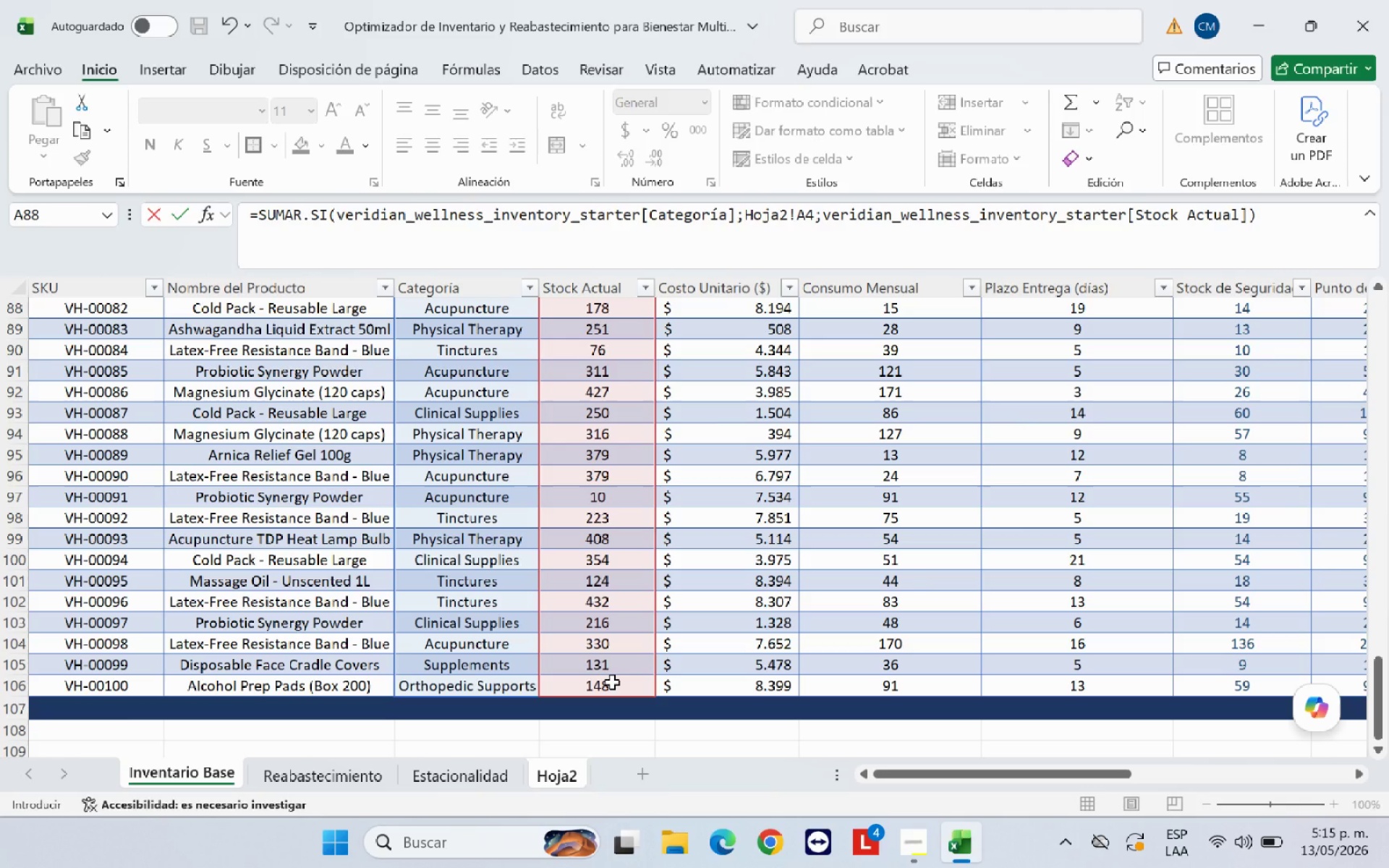 
key(Enter)
 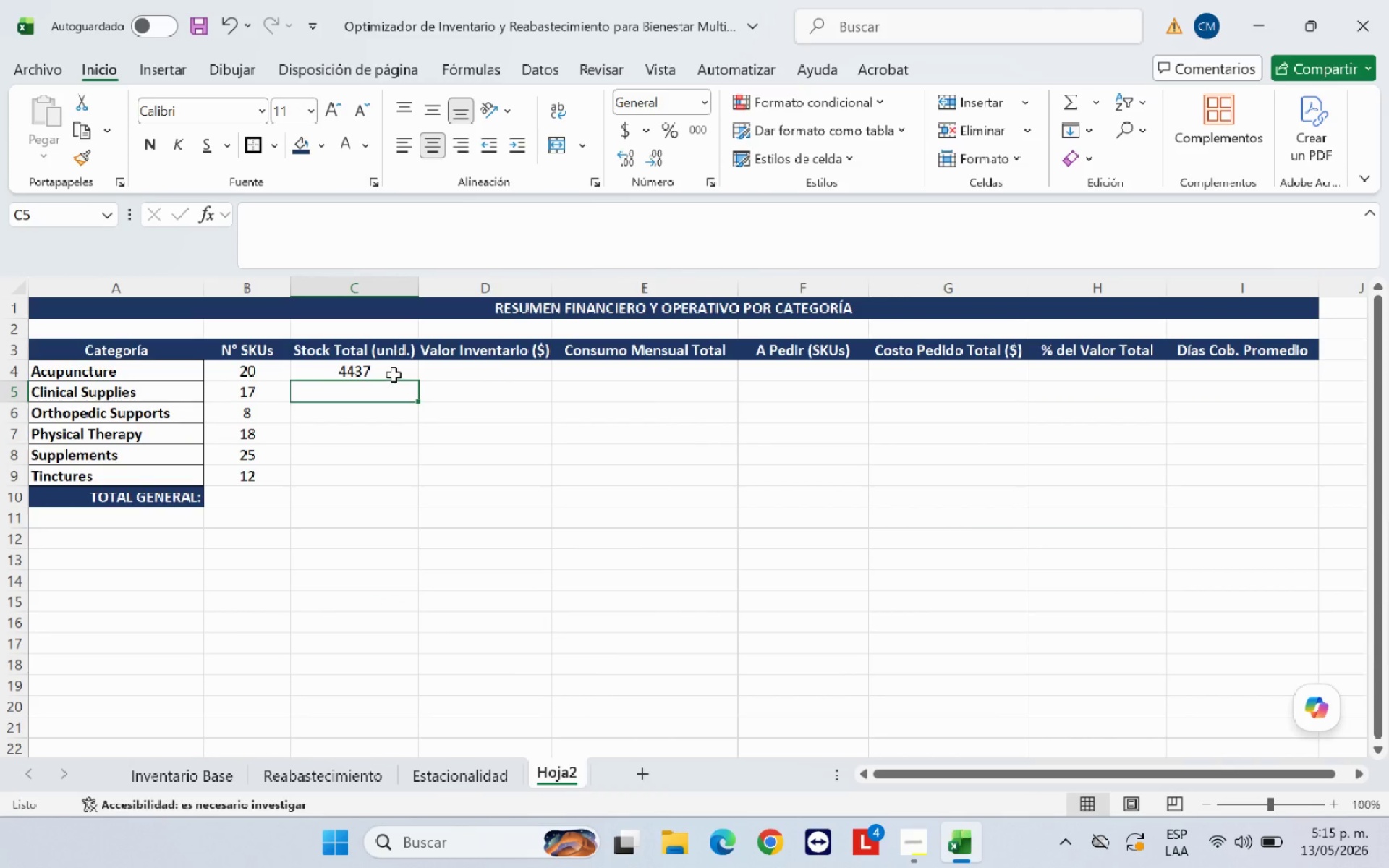 
left_click_drag(start_coordinate=[416, 380], to_coordinate=[411, 486])
 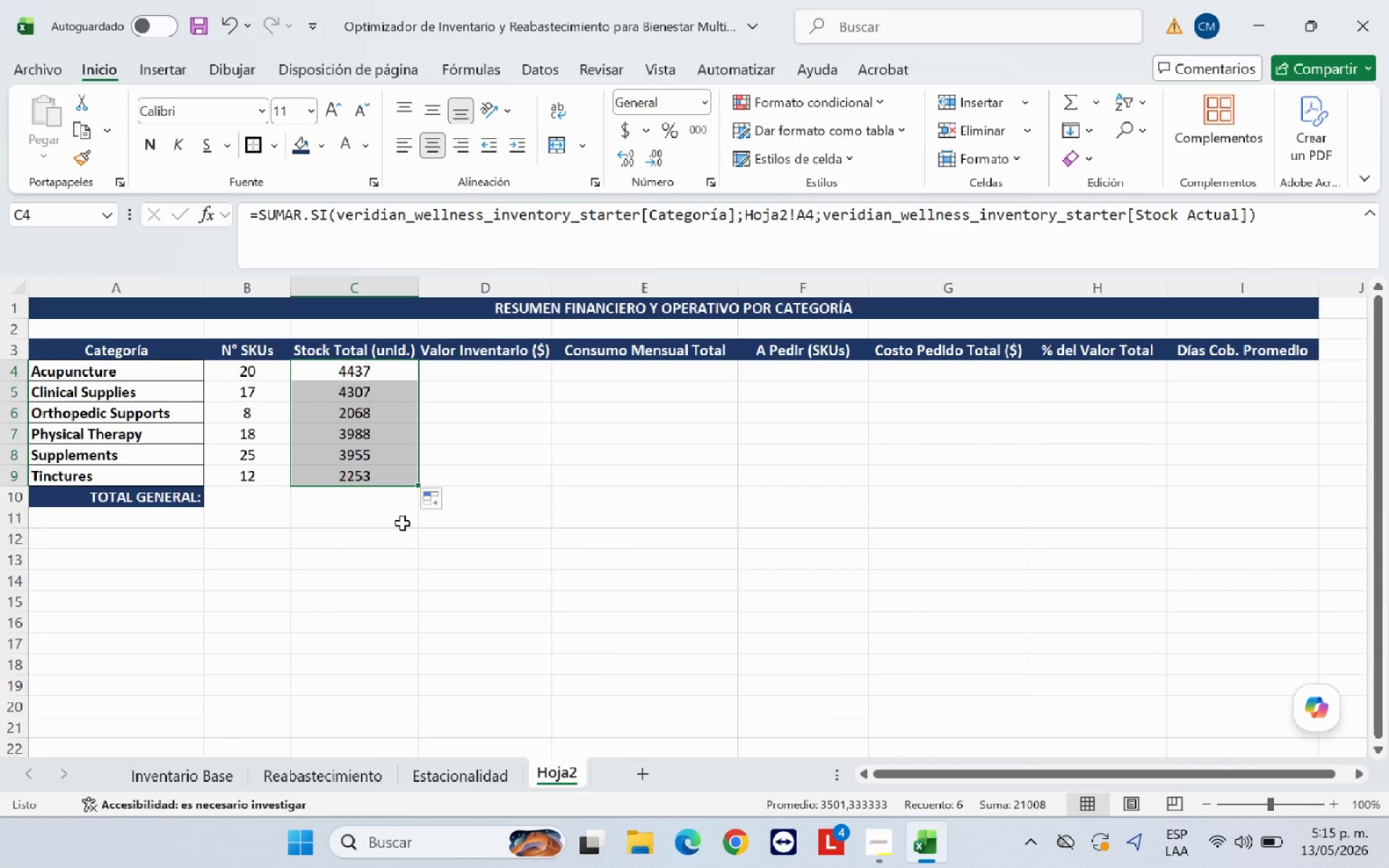 
left_click([402, 523])
 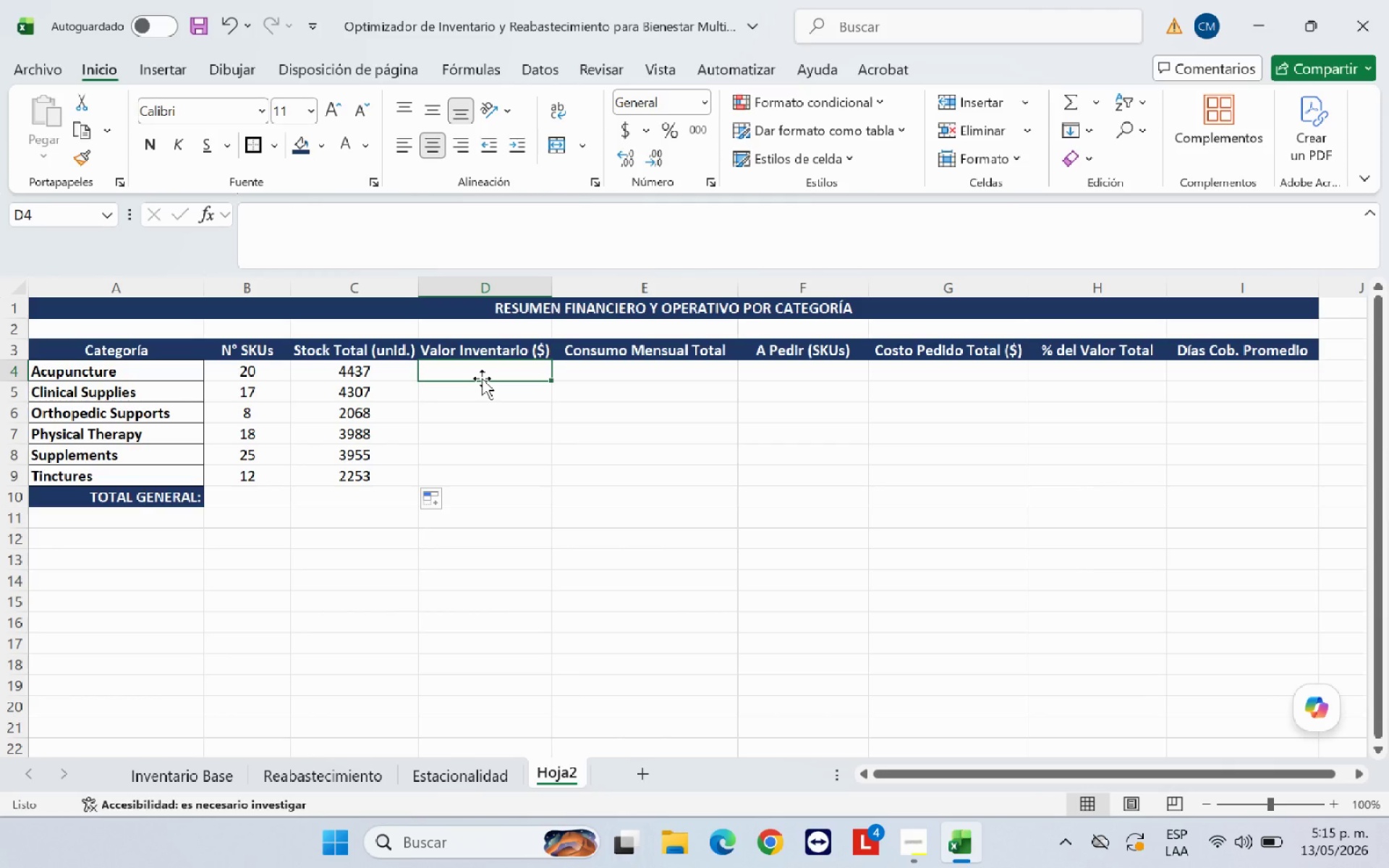 
type()SUMAR.SI*)
 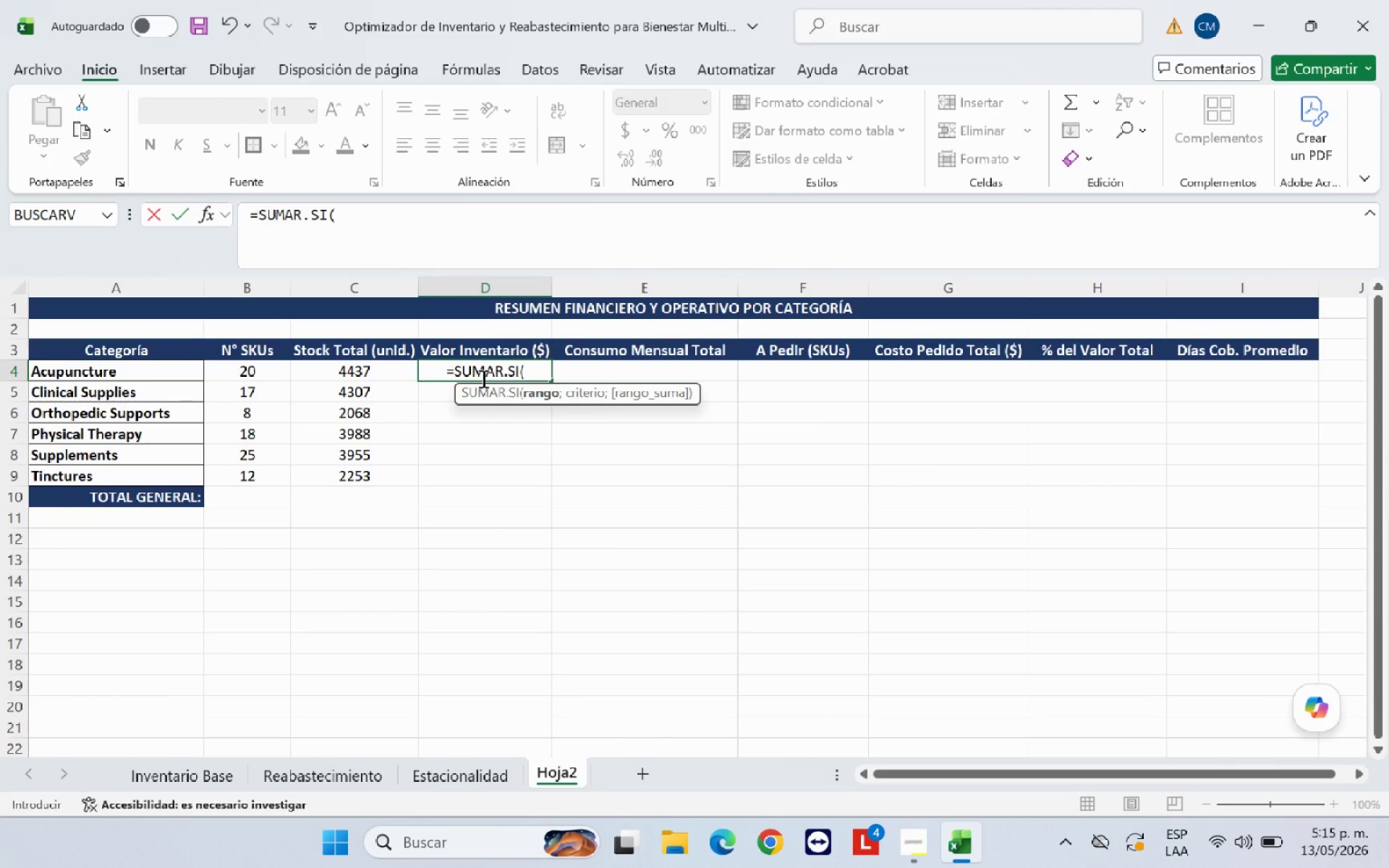 
left_click([226, 785])
 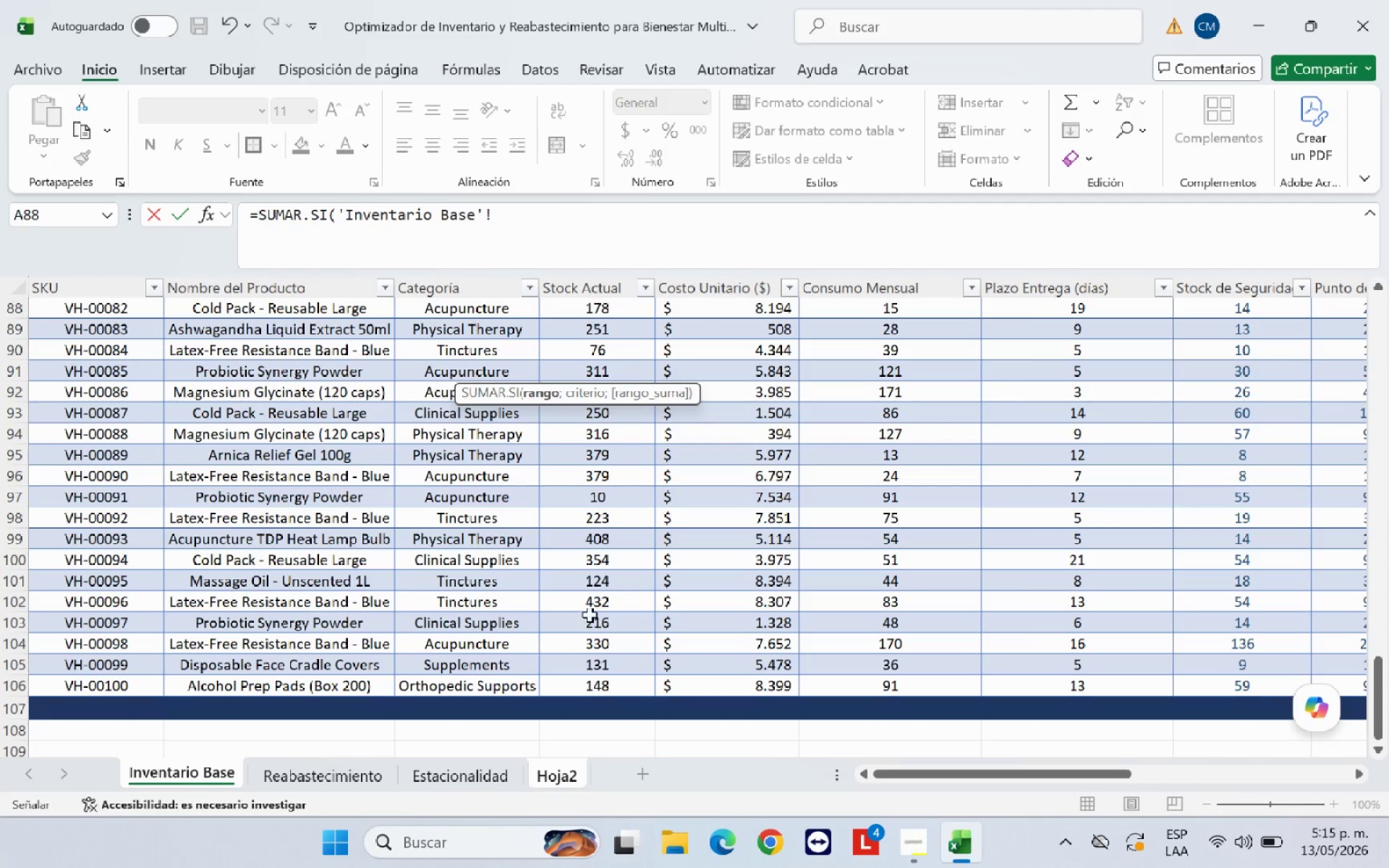 
scroll: coordinate [603, 592], scroll_direction: up, amount: 31.0
 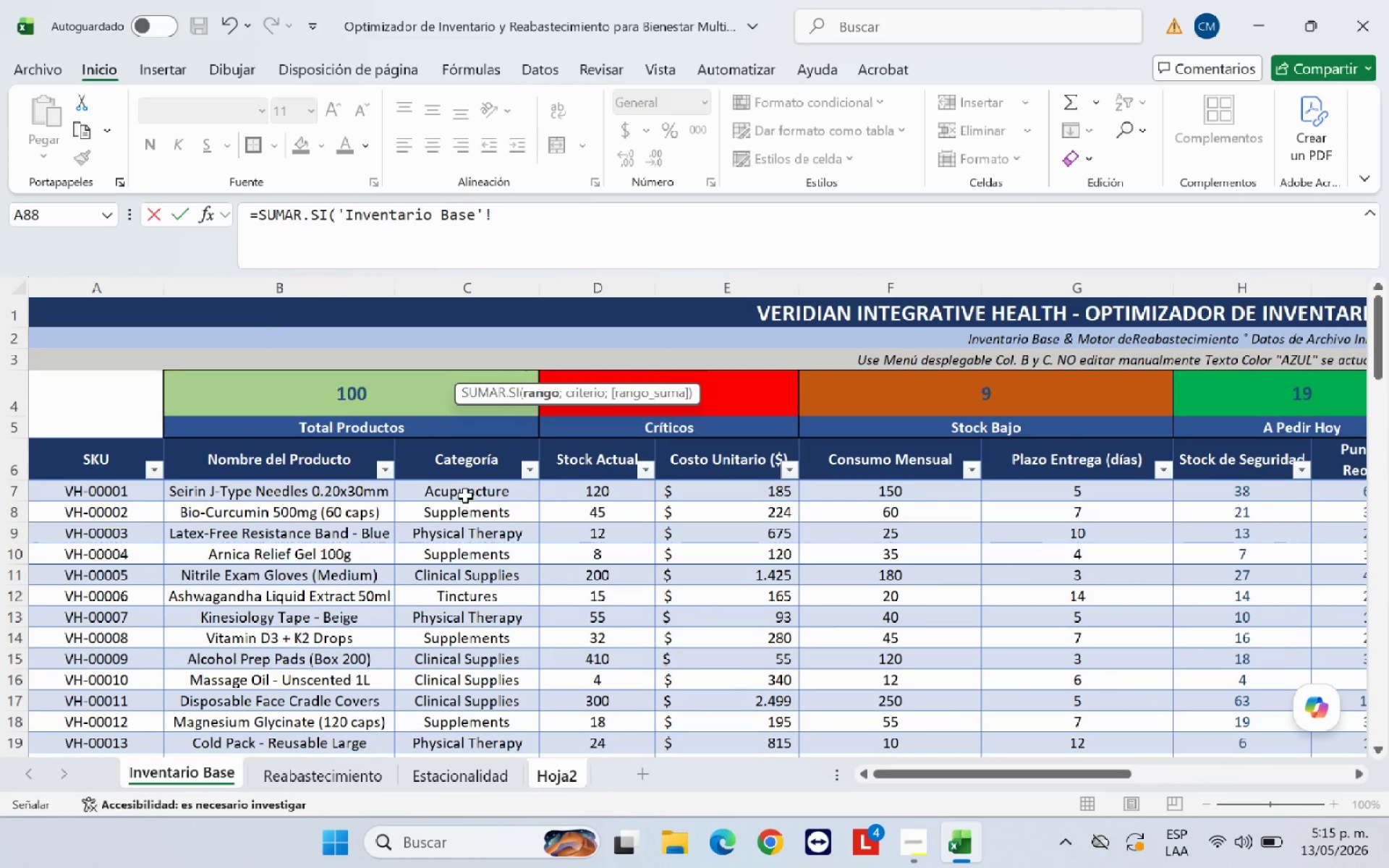 
left_click_drag(start_coordinate=[465, 495], to_coordinate=[486, 691])
 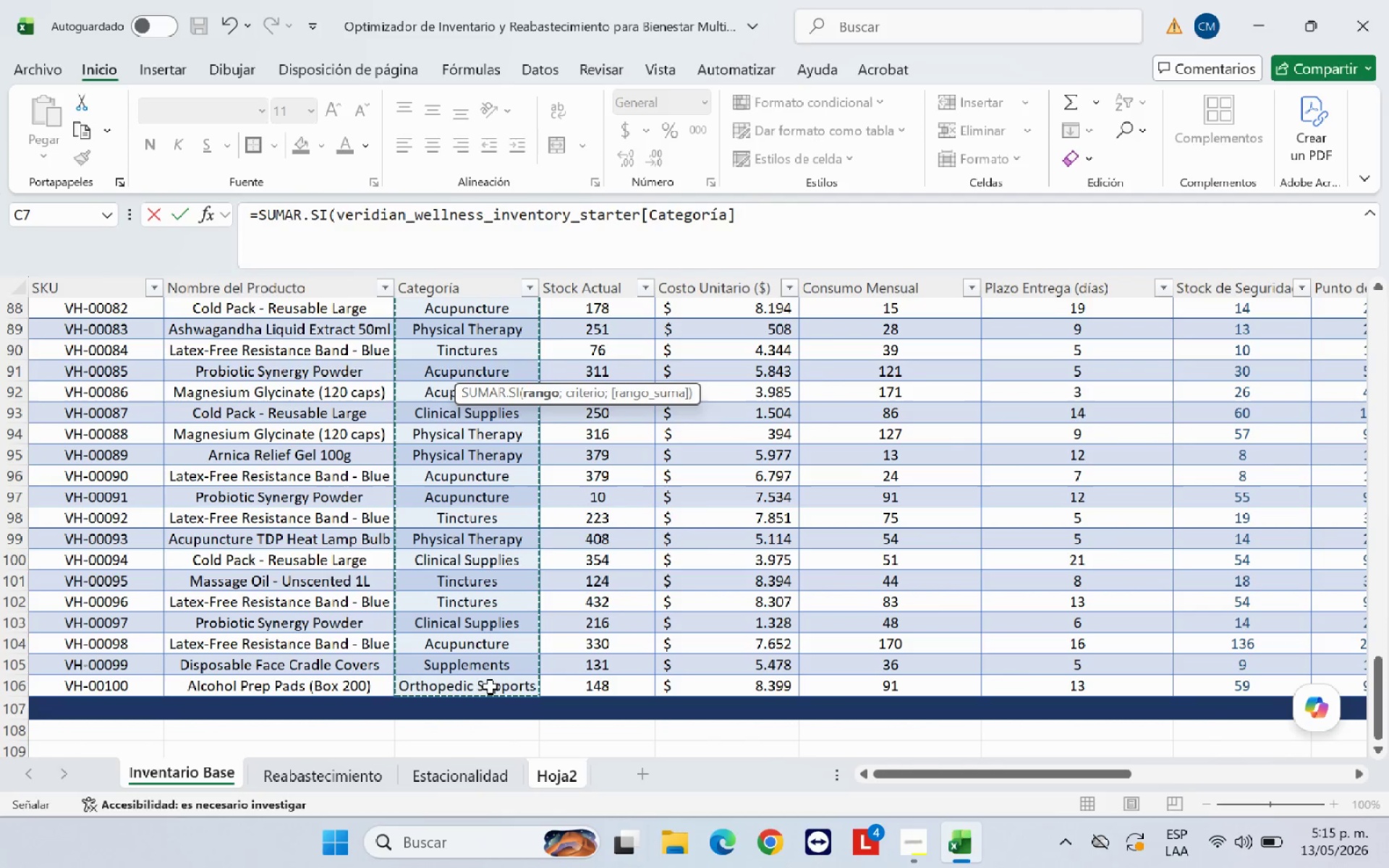 
type(<A4<)
 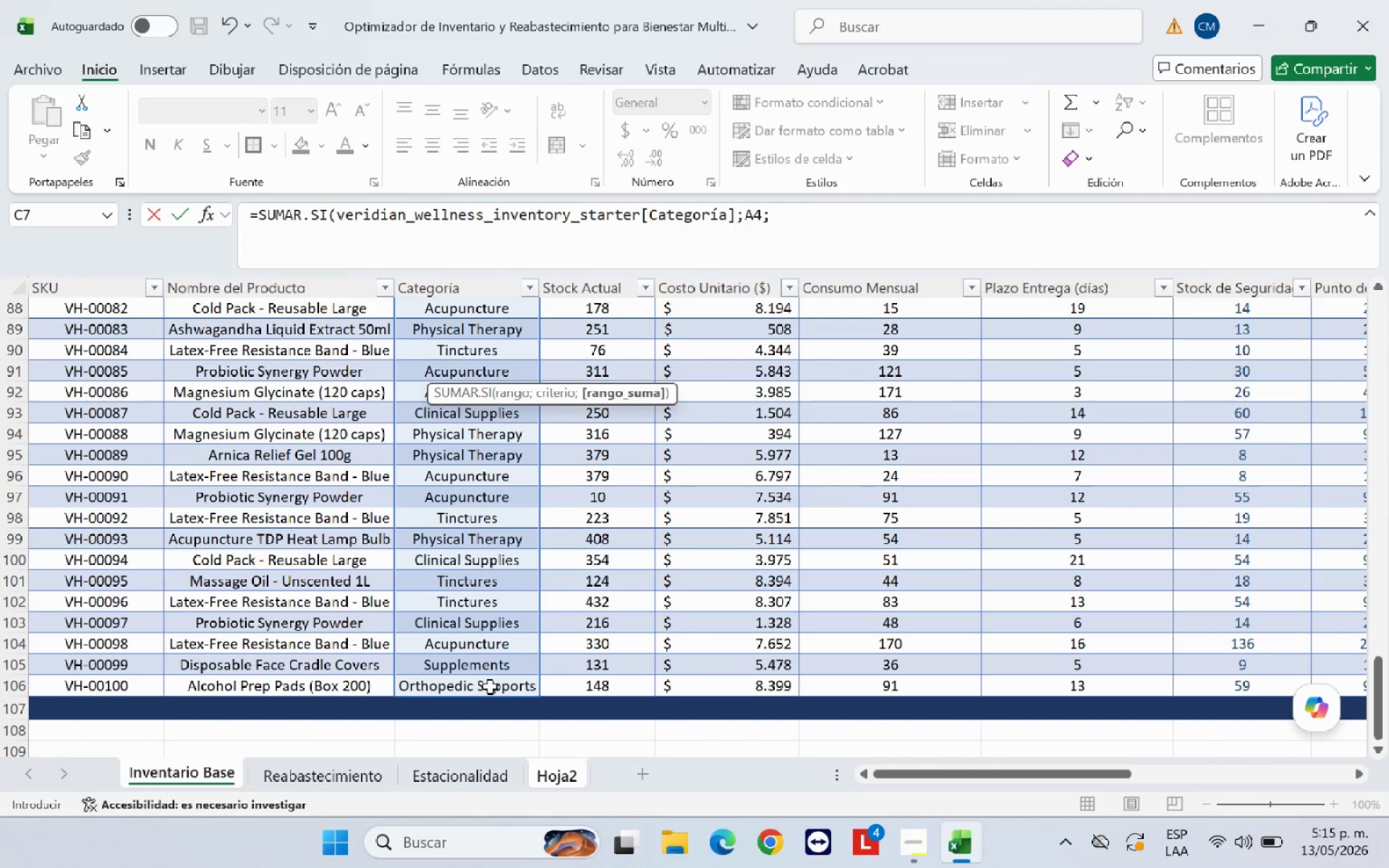 
scroll: coordinate [867, 656], scroll_direction: up, amount: 36.0
 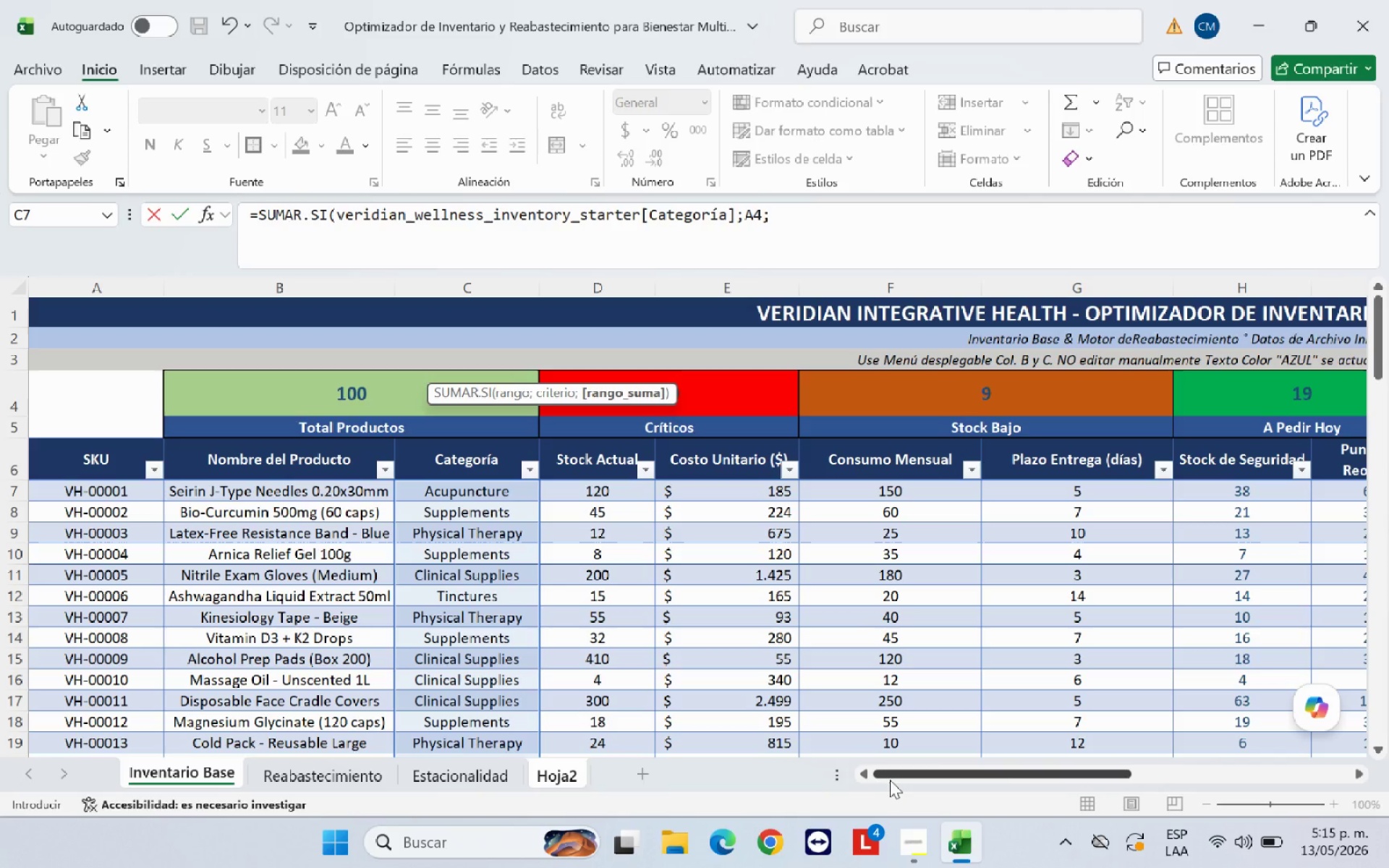 
left_click_drag(start_coordinate=[894, 780], to_coordinate=[1008, 774])
 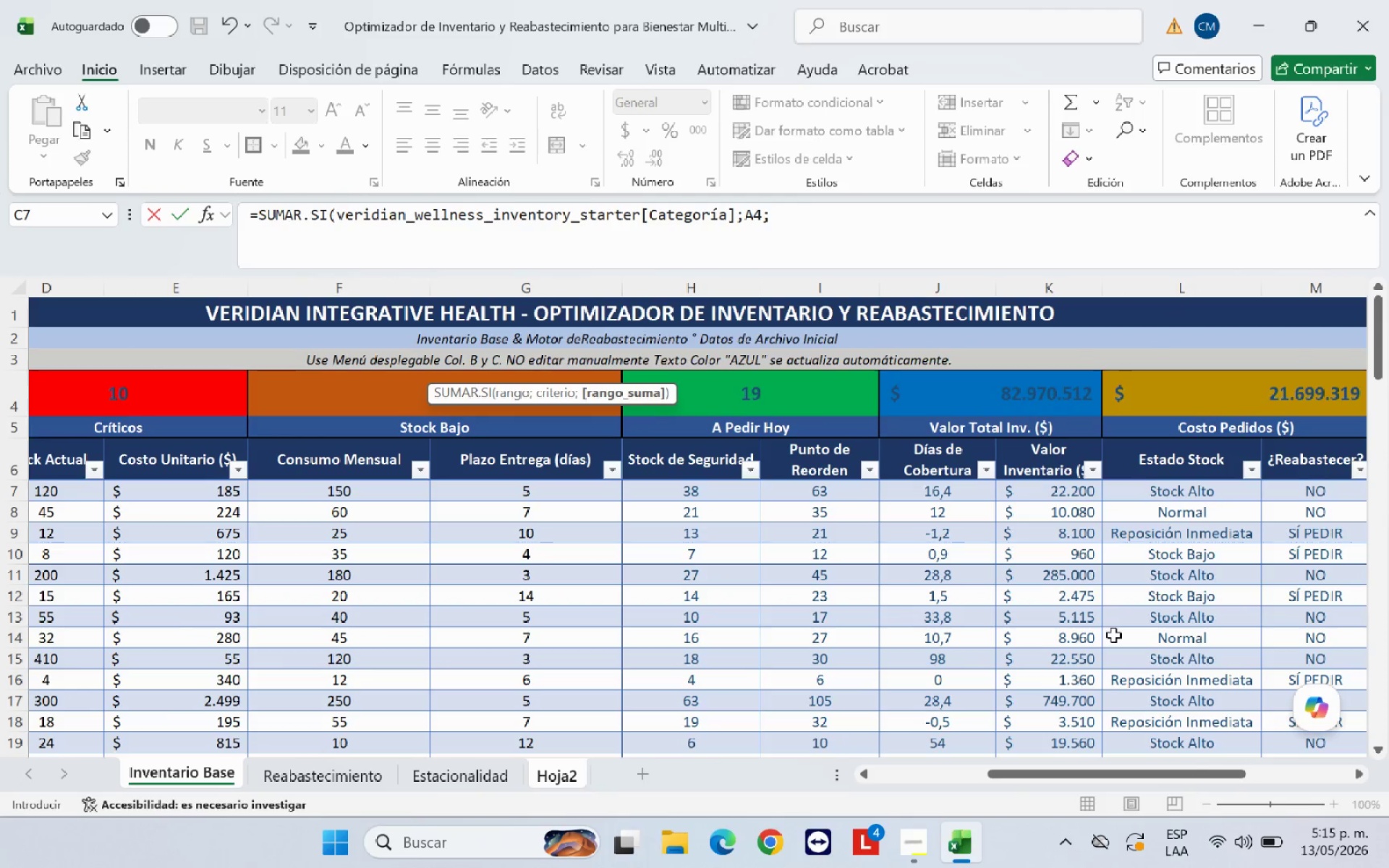 
scroll: coordinate [1148, 540], scroll_direction: up, amount: 3.0
 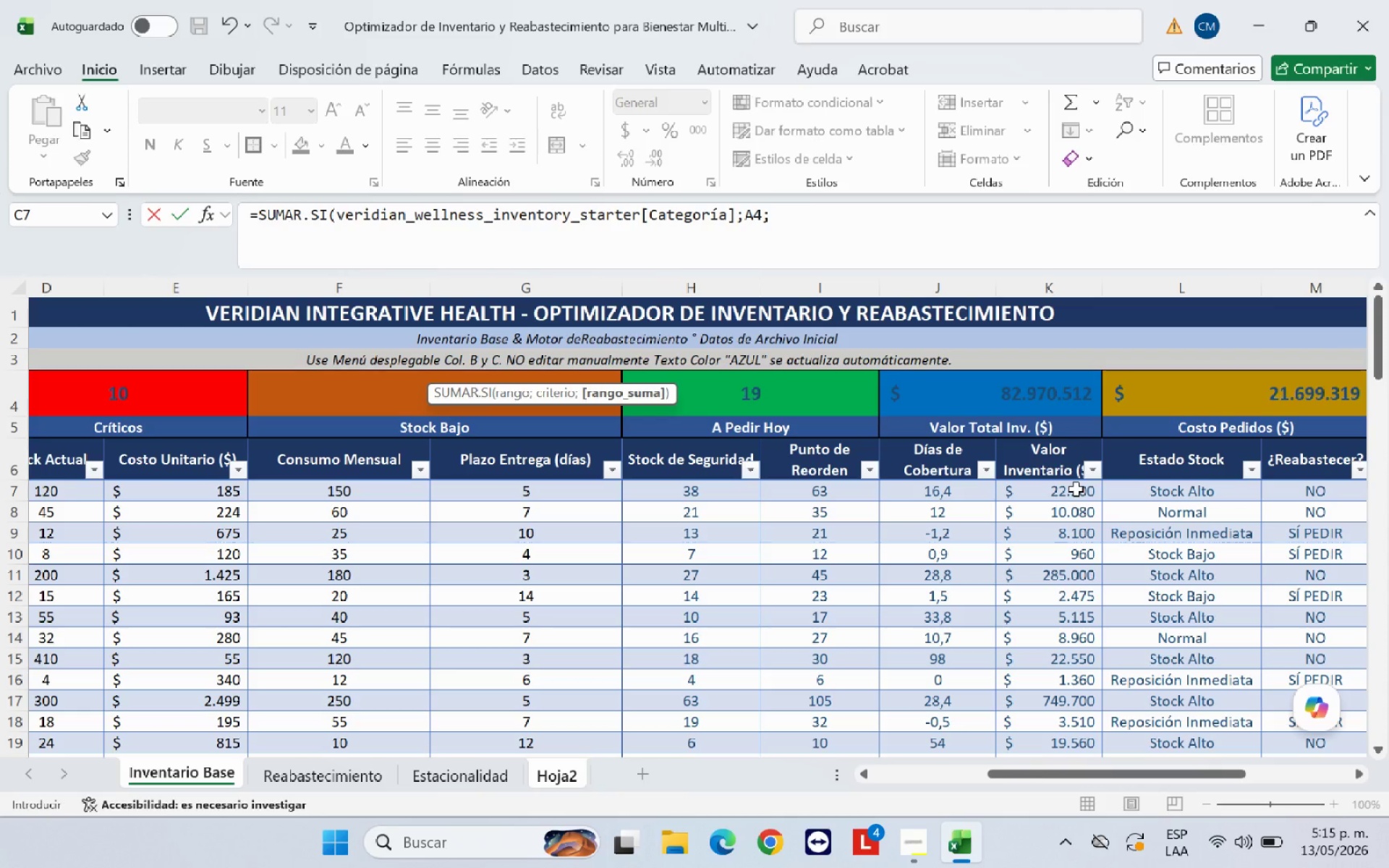 
left_click_drag(start_coordinate=[1076, 489], to_coordinate=[1076, 681])
 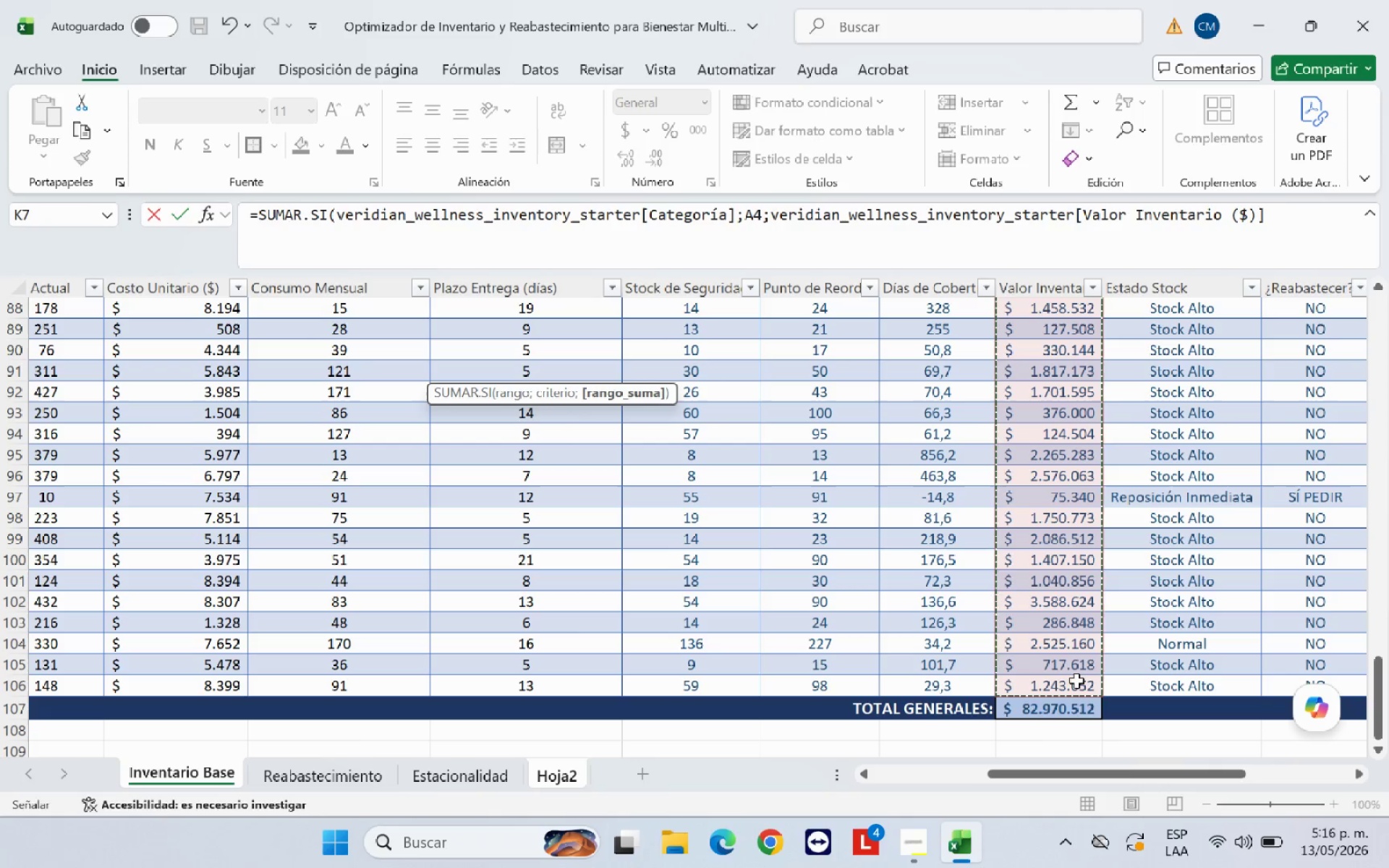 
key(Shift+9)
 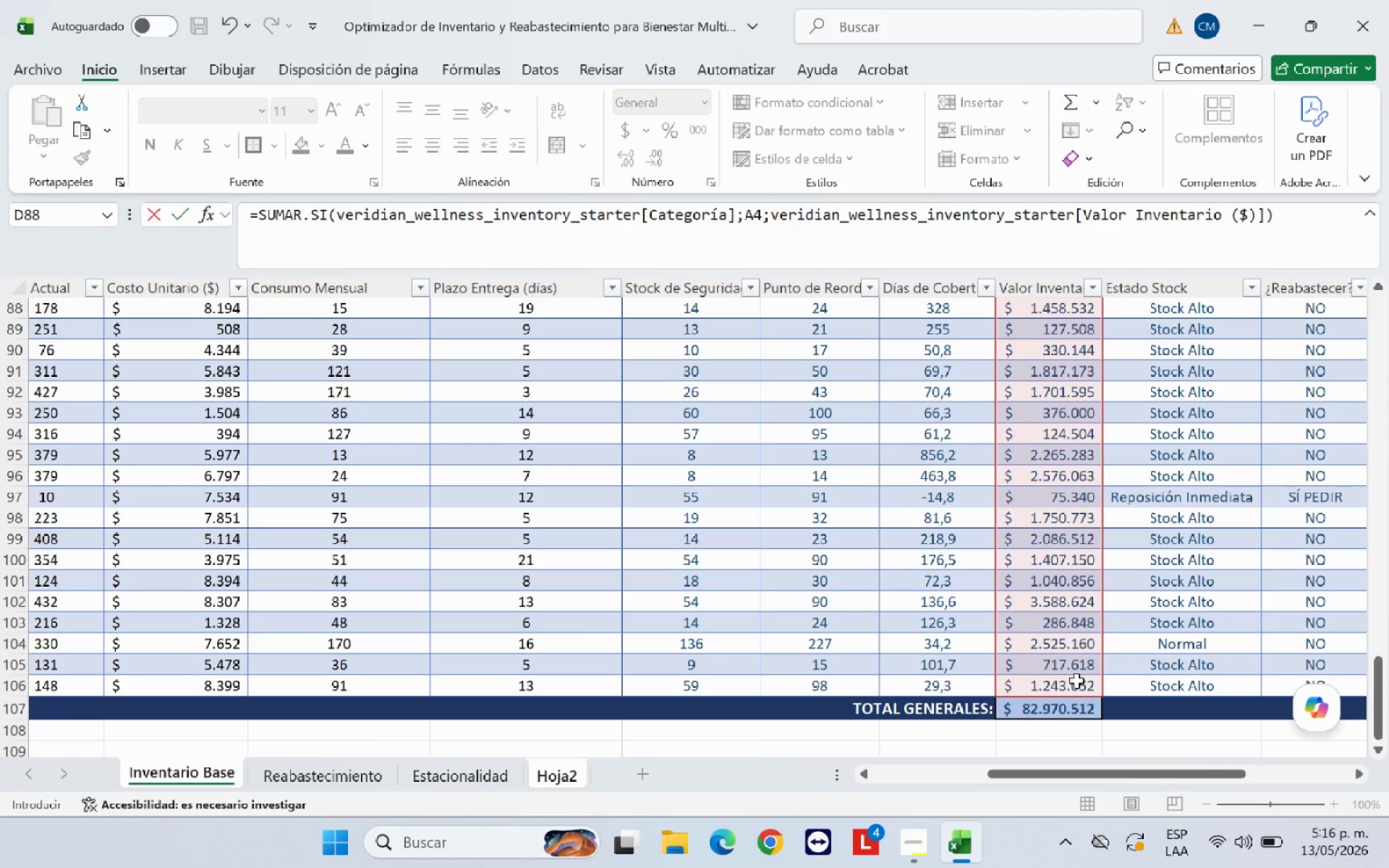 
key(Enter)
 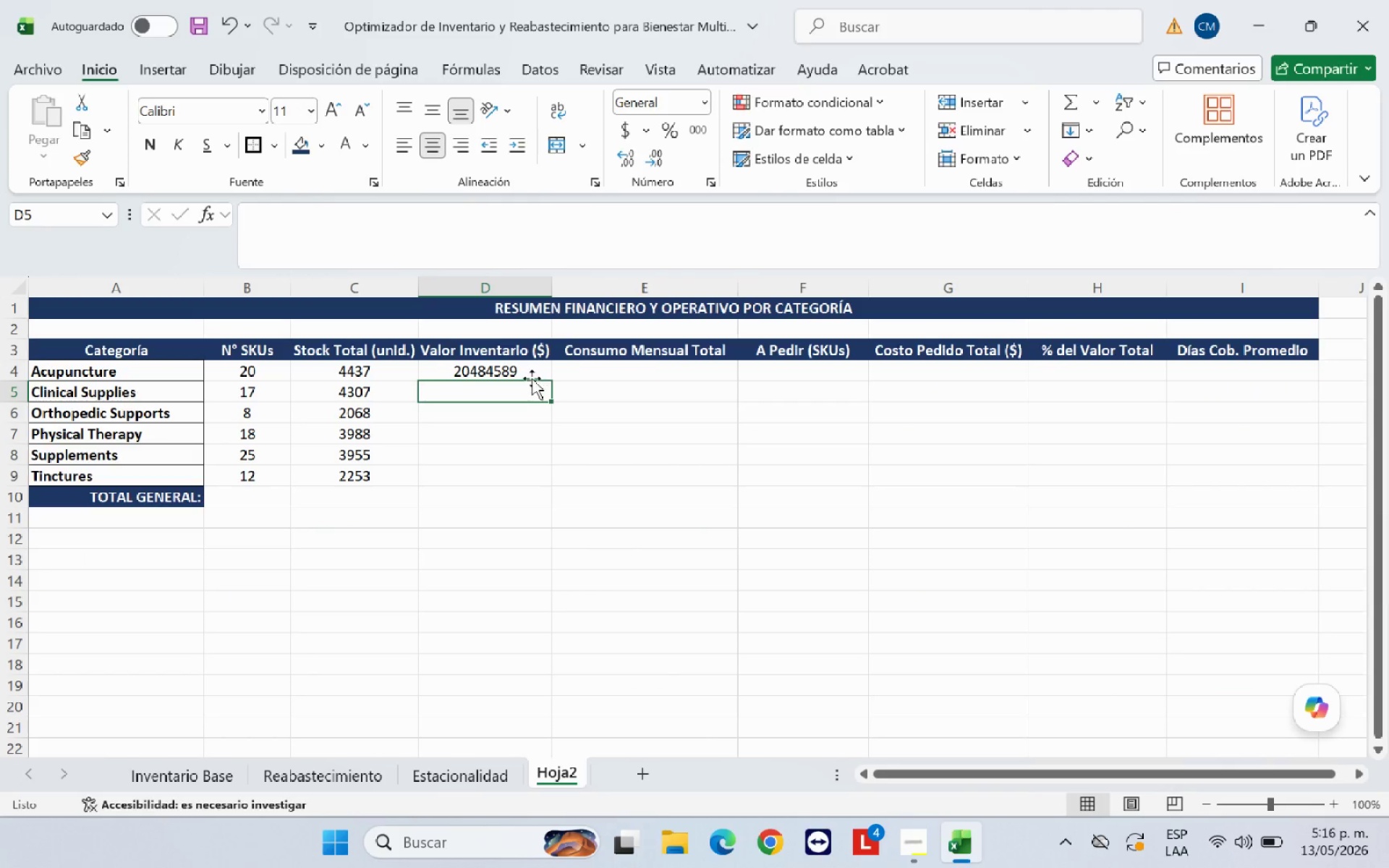 
left_click([529, 375])
 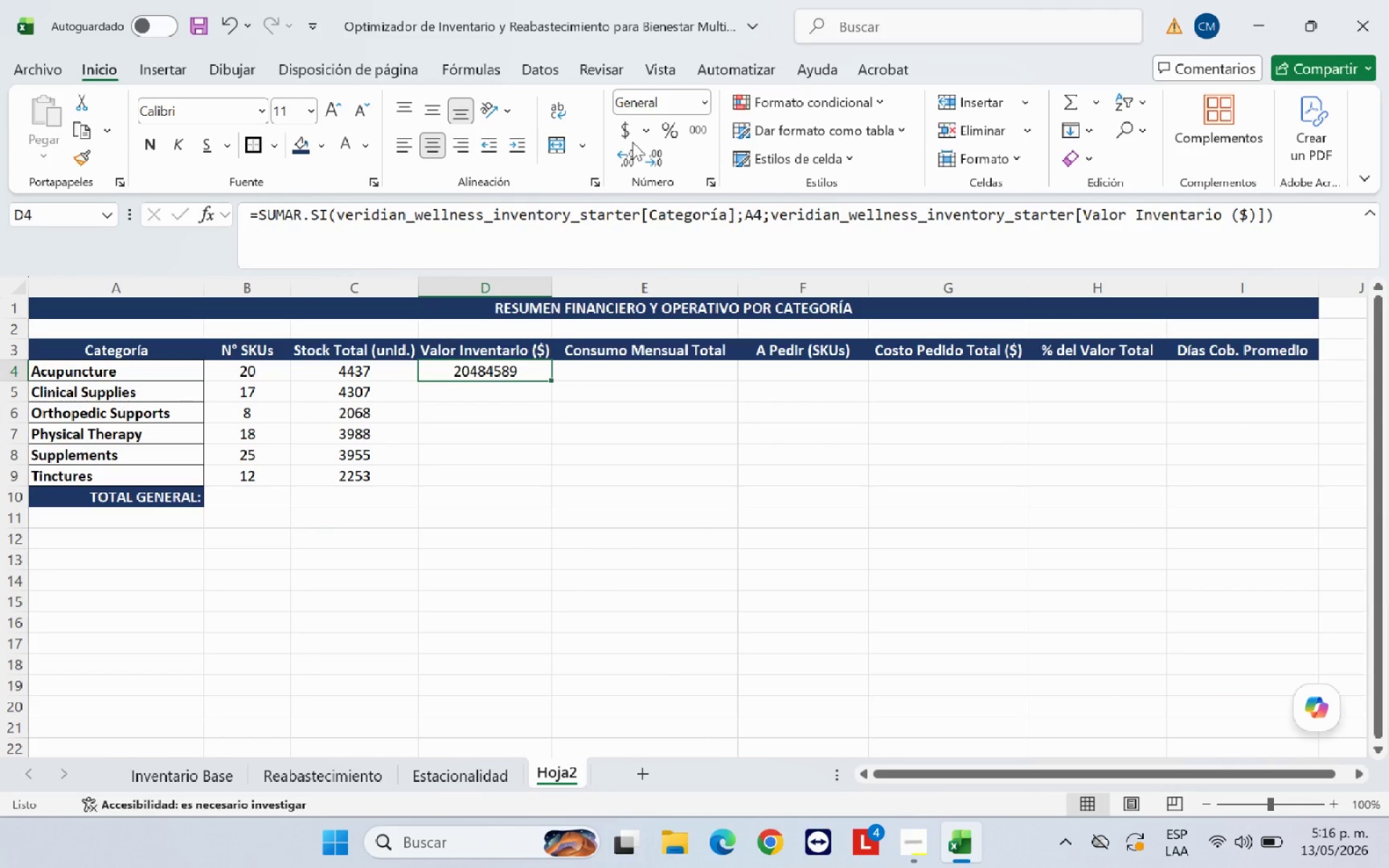 
left_click([630, 135])
 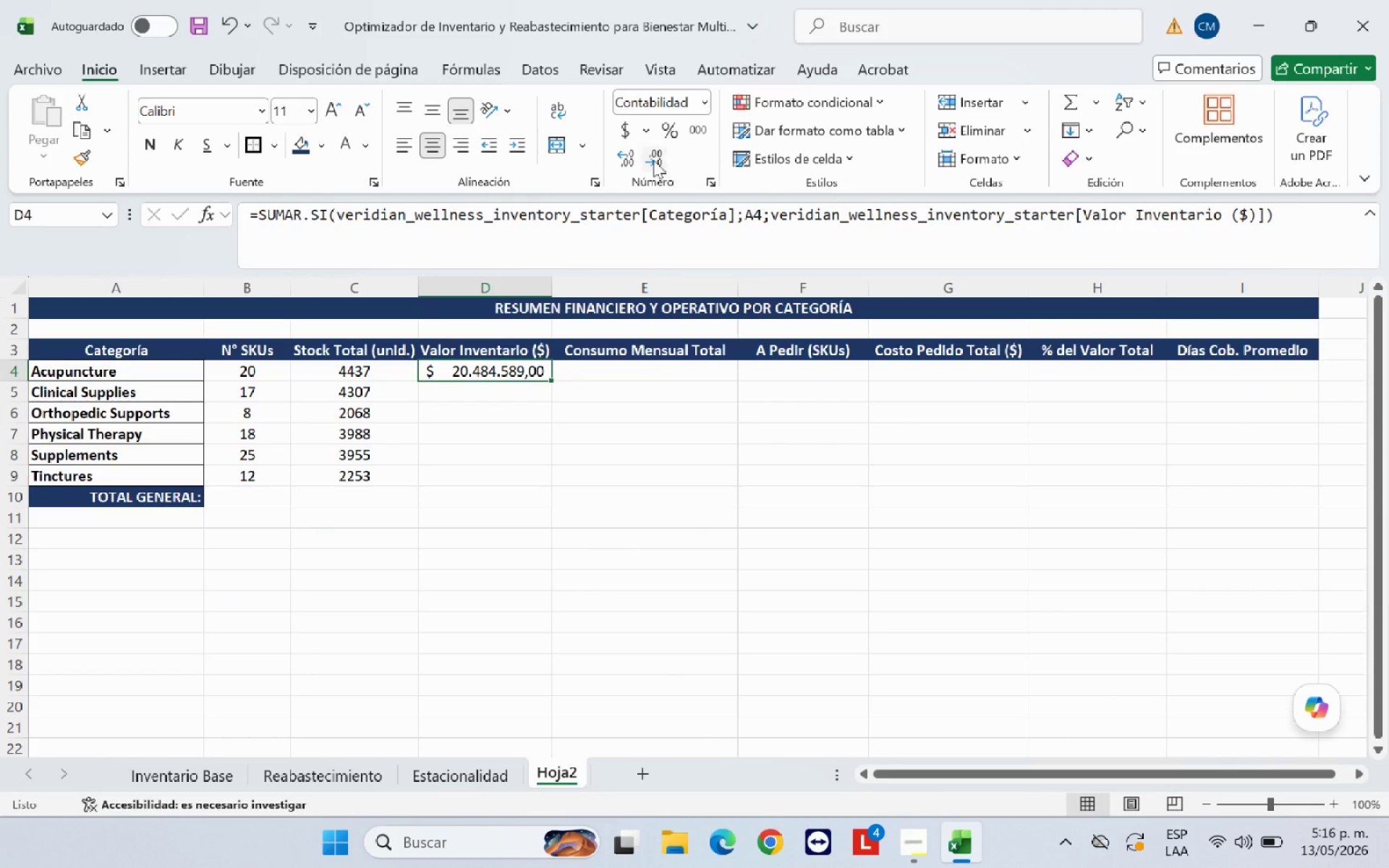 
left_click([652, 158])
 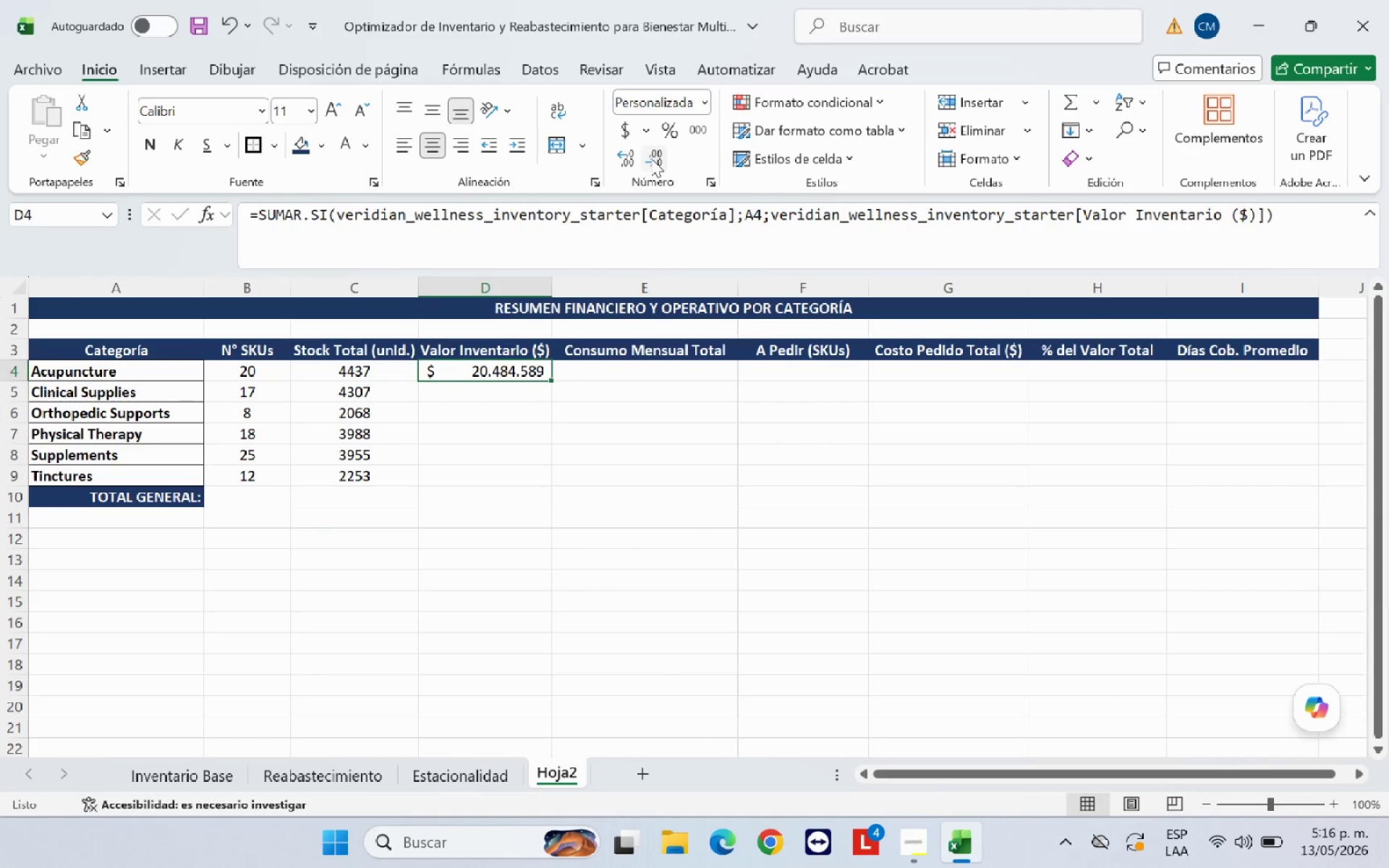 
triple_click([651, 158])
 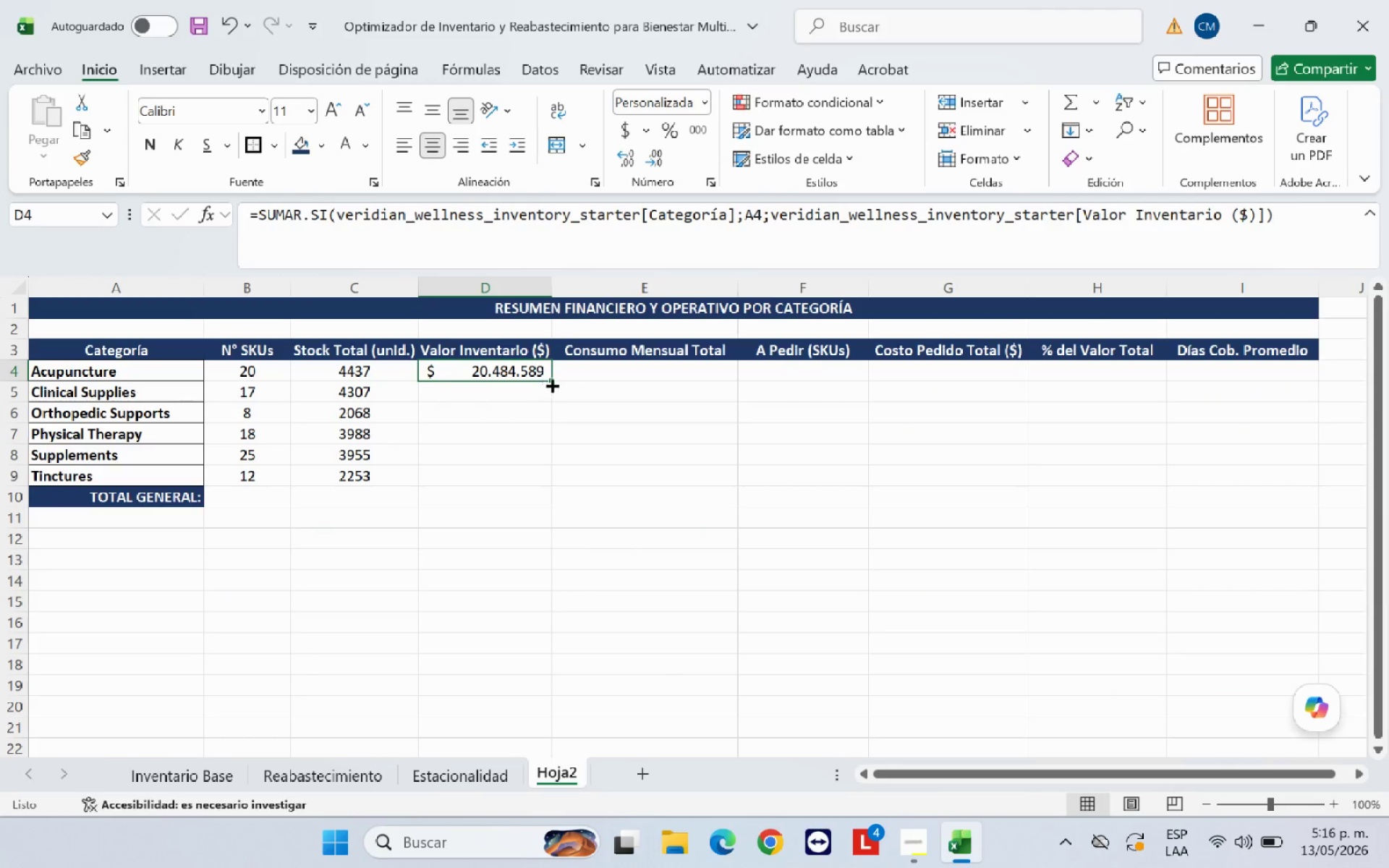 
left_click_drag(start_coordinate=[551, 379], to_coordinate=[548, 478])
 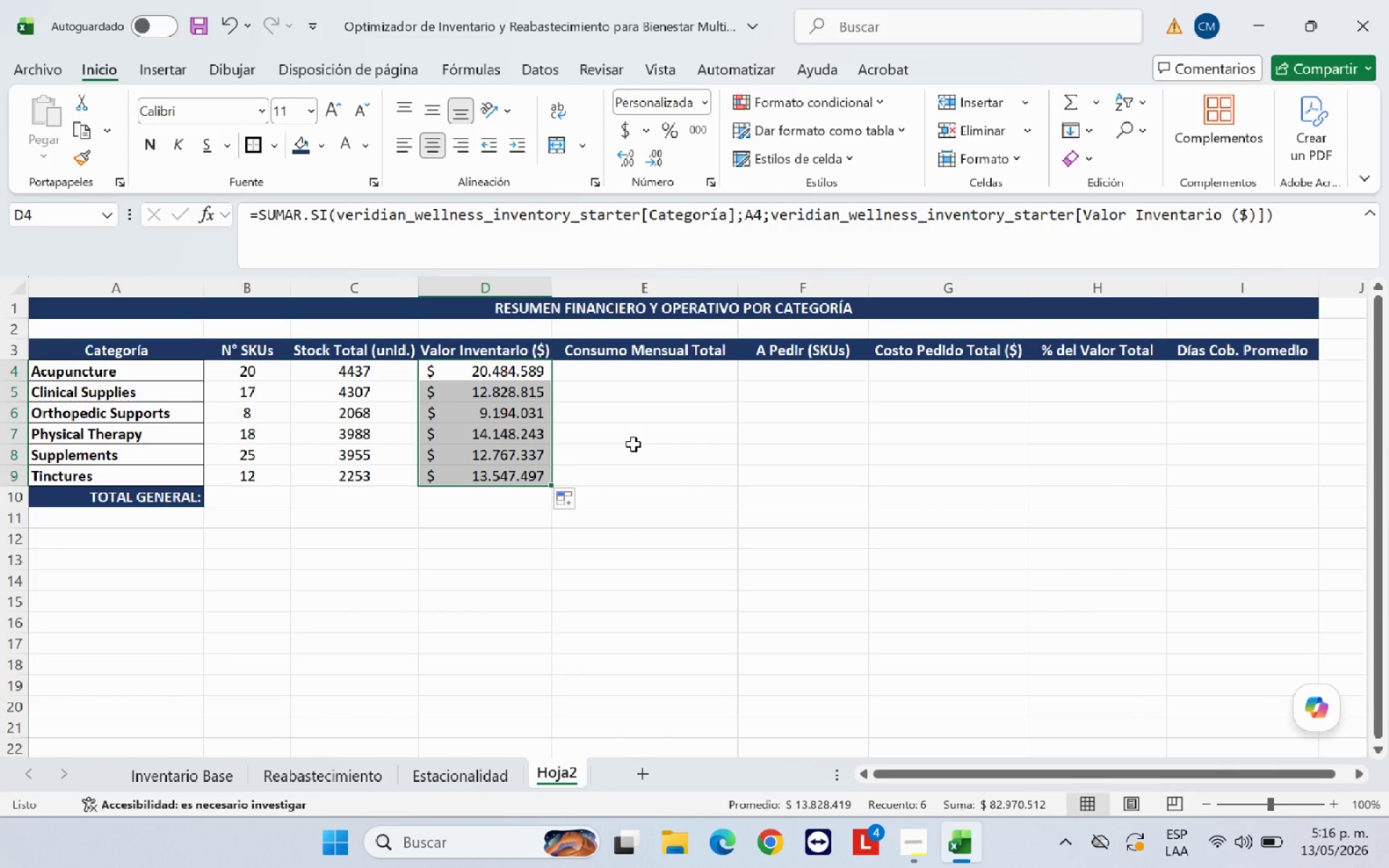 
left_click([633, 444])
 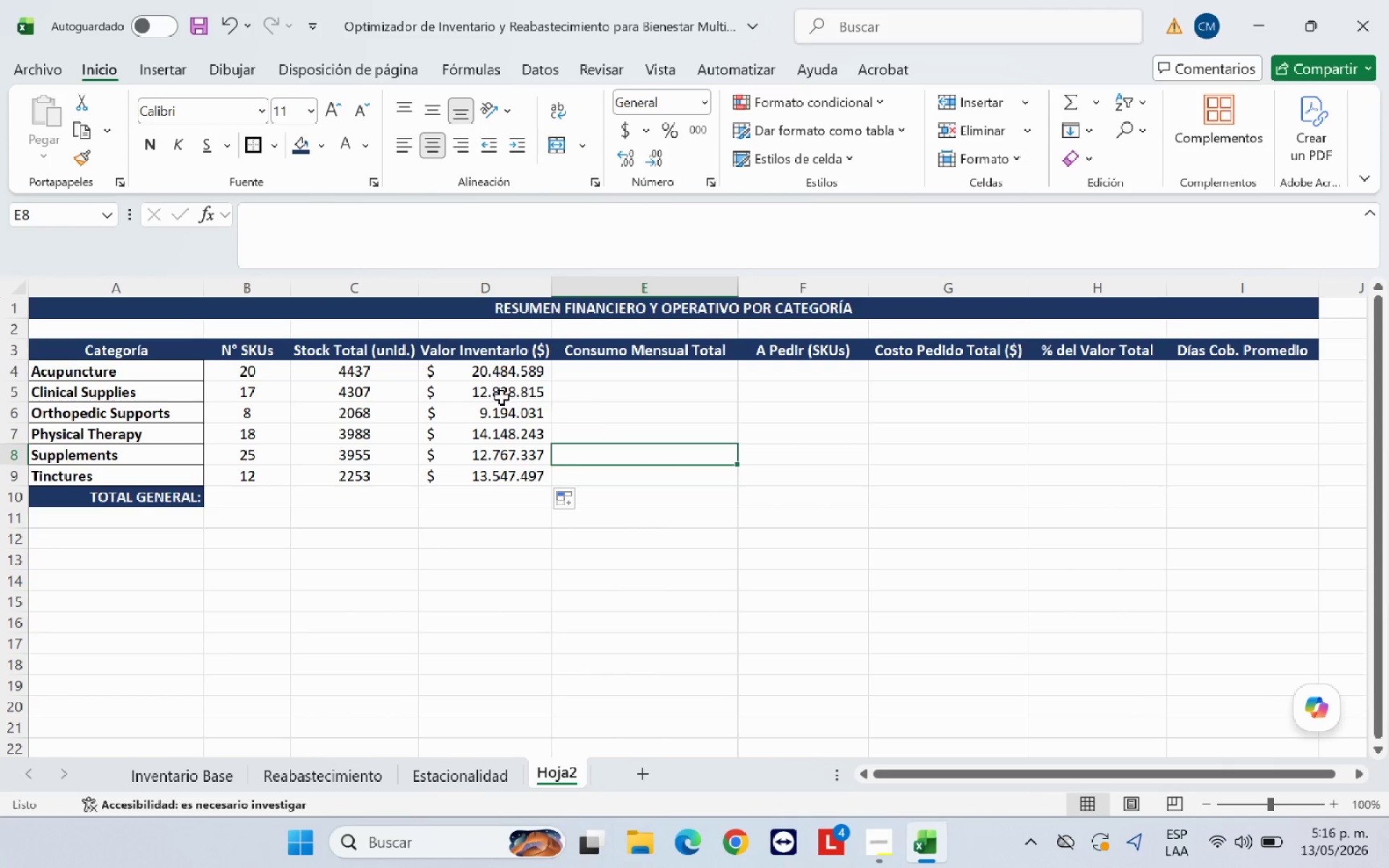 
left_click([508, 371])
 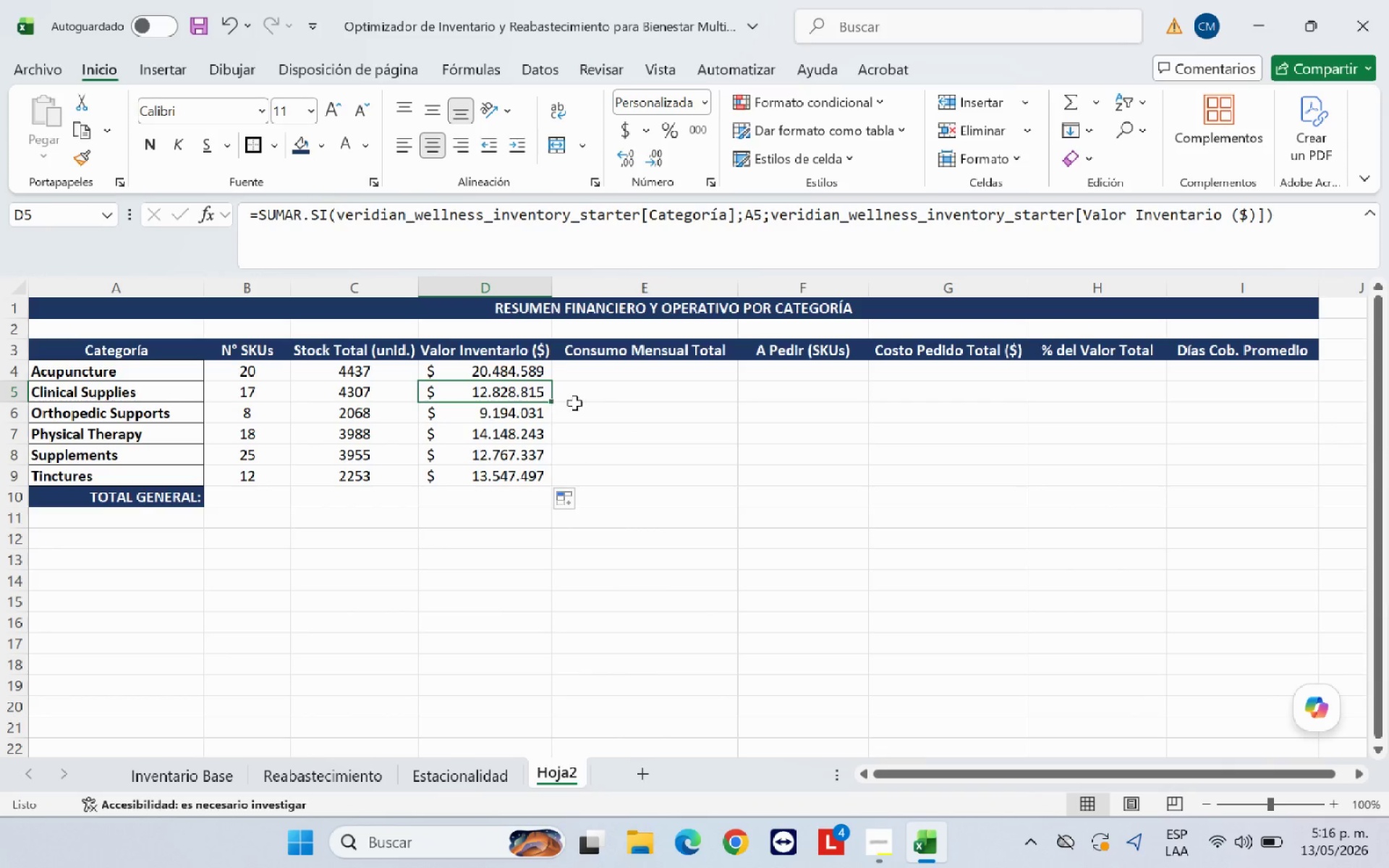 
left_click([653, 418])
 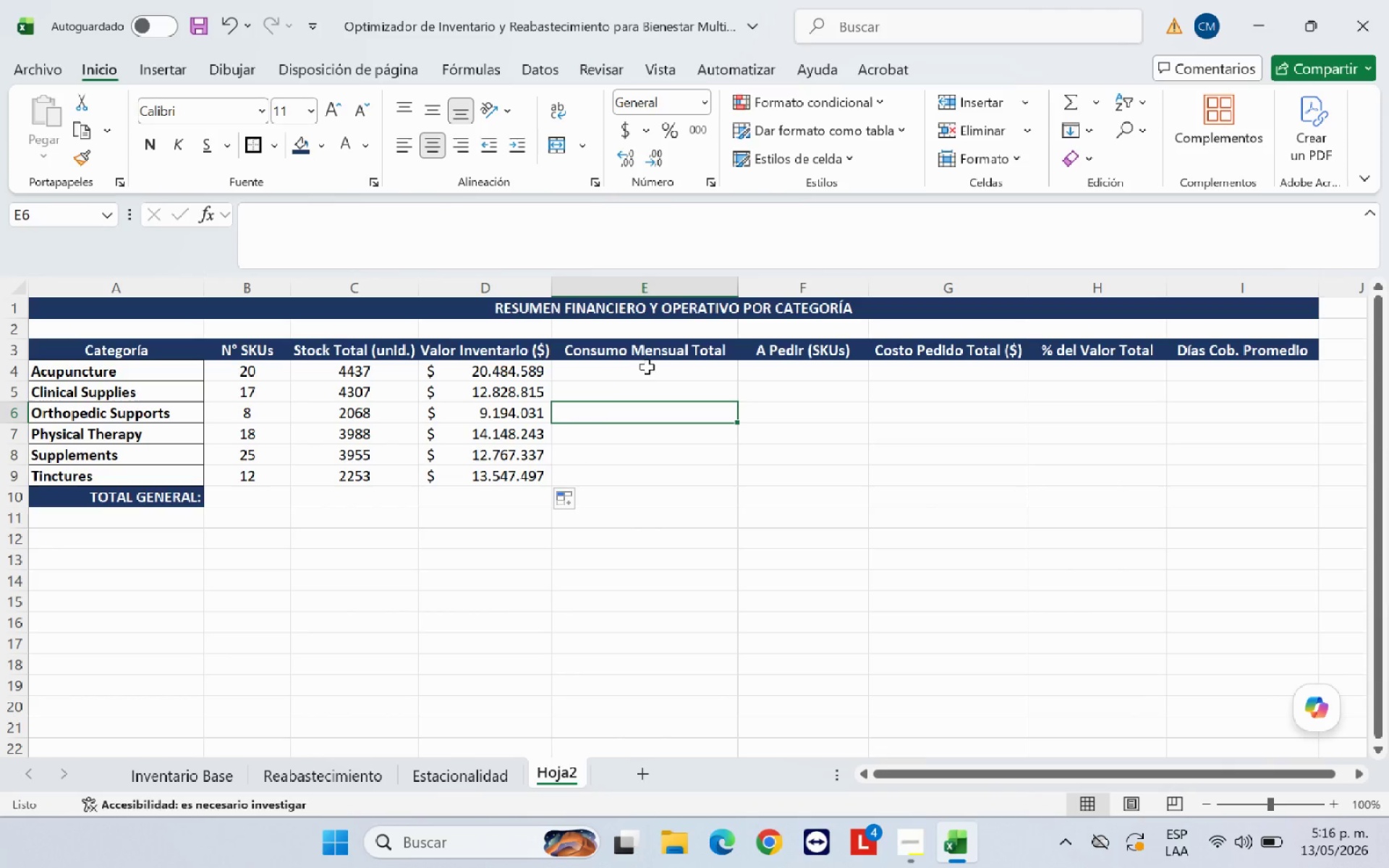 
left_click([647, 367])
 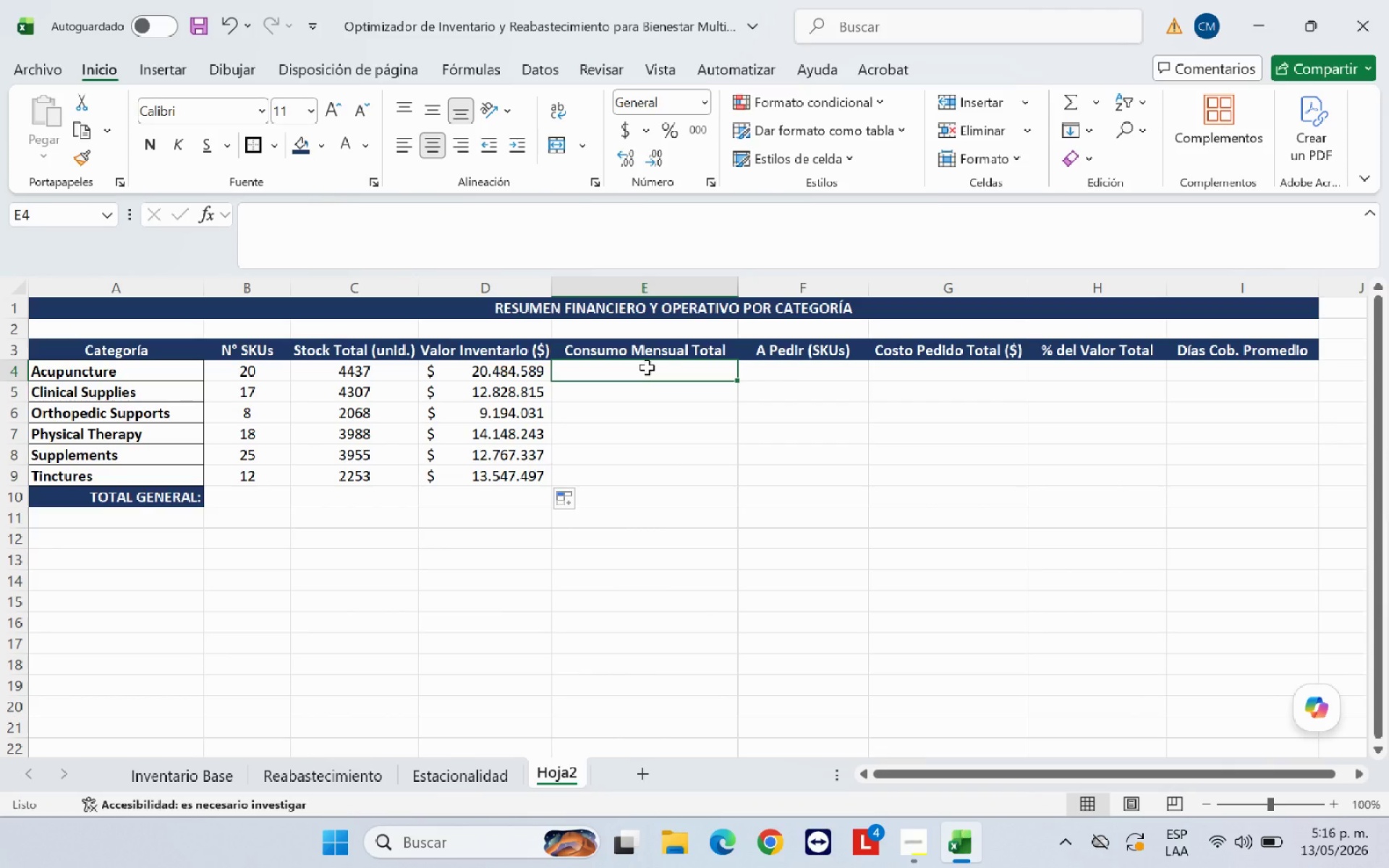 
wait(11.09)
 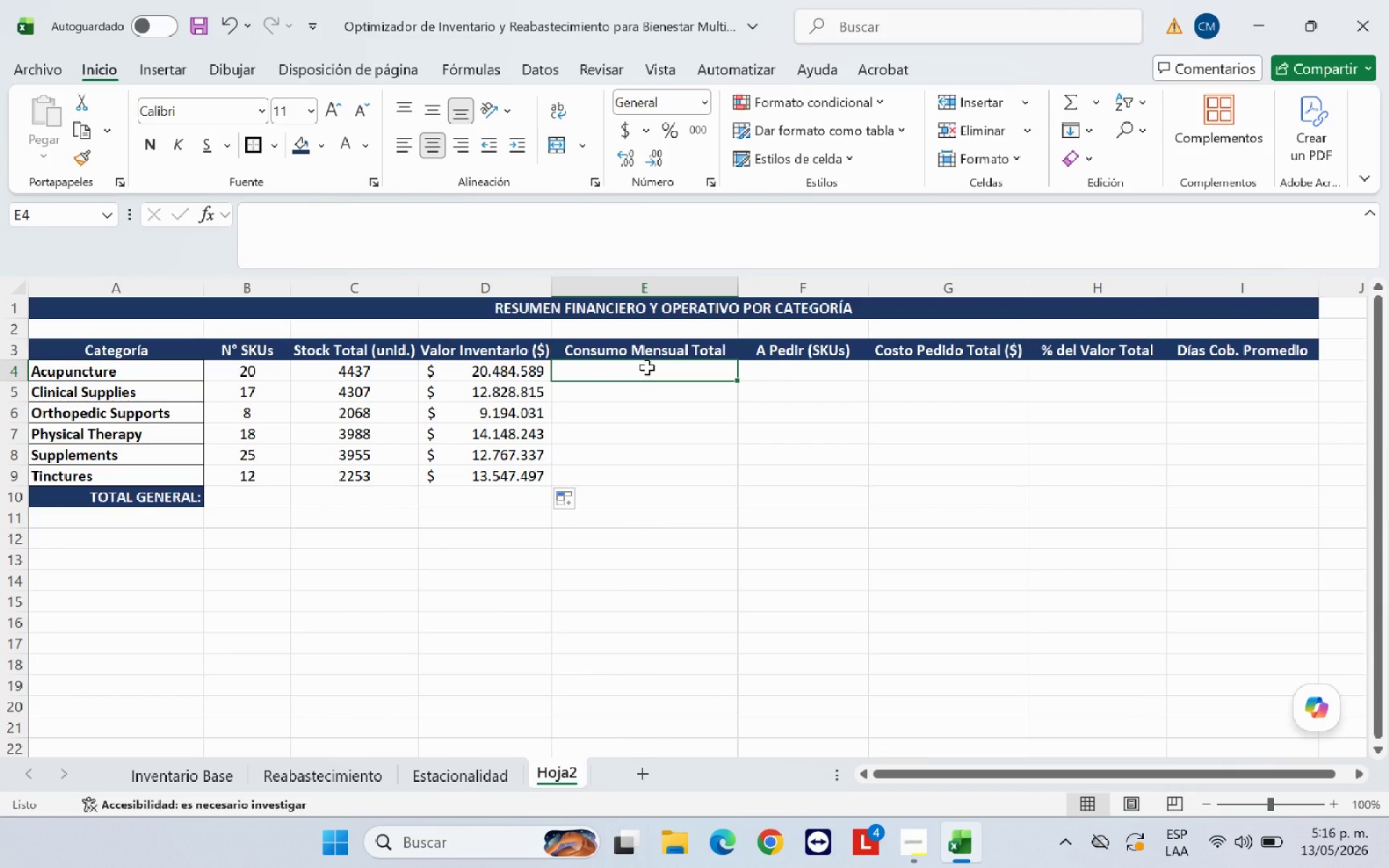 
type()SUMAR.SI*)
 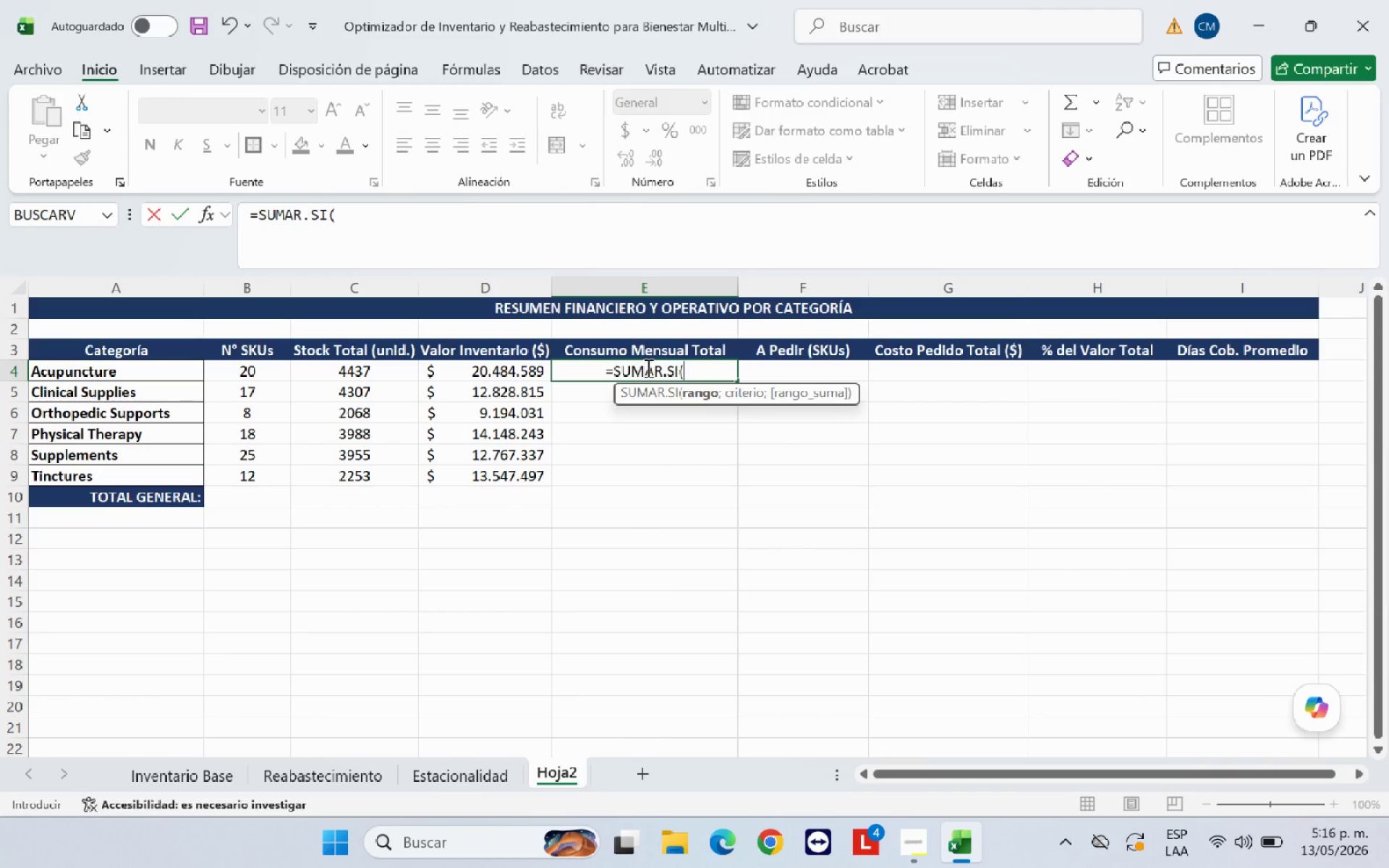 
left_click([208, 776])
 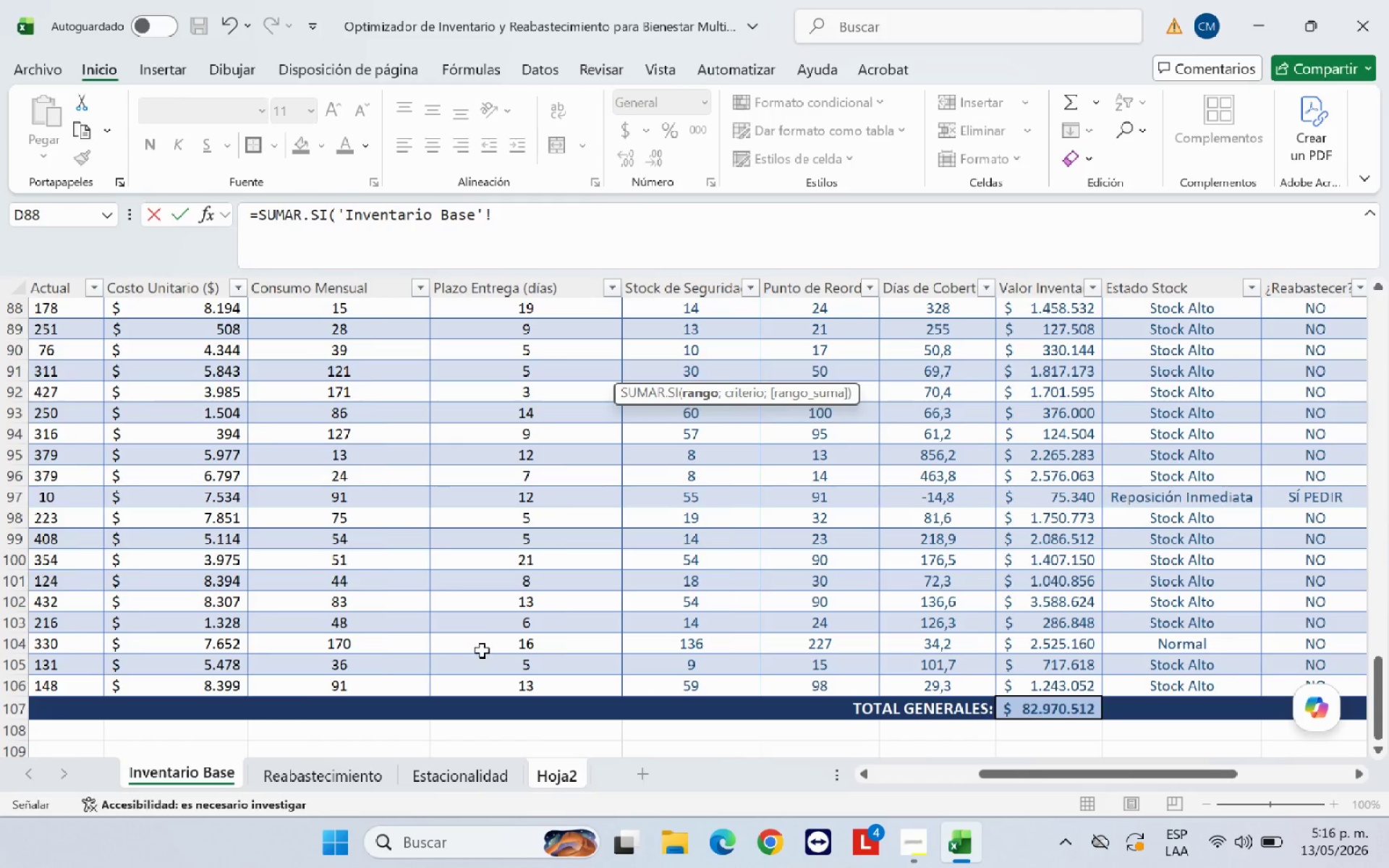 
scroll: coordinate [572, 669], scroll_direction: up, amount: 33.0
 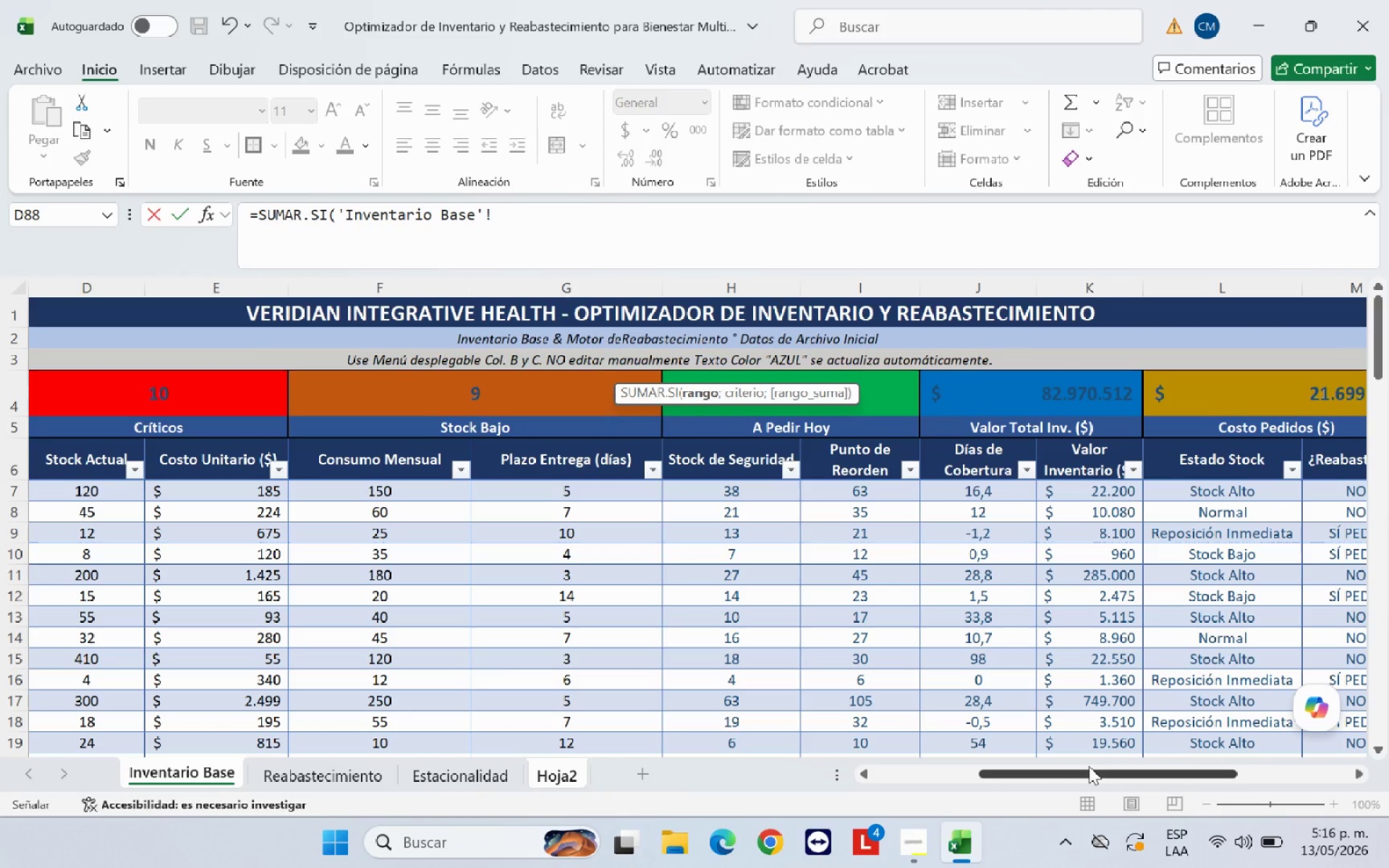 
left_click_drag(start_coordinate=[1085, 766], to_coordinate=[978, 775])
 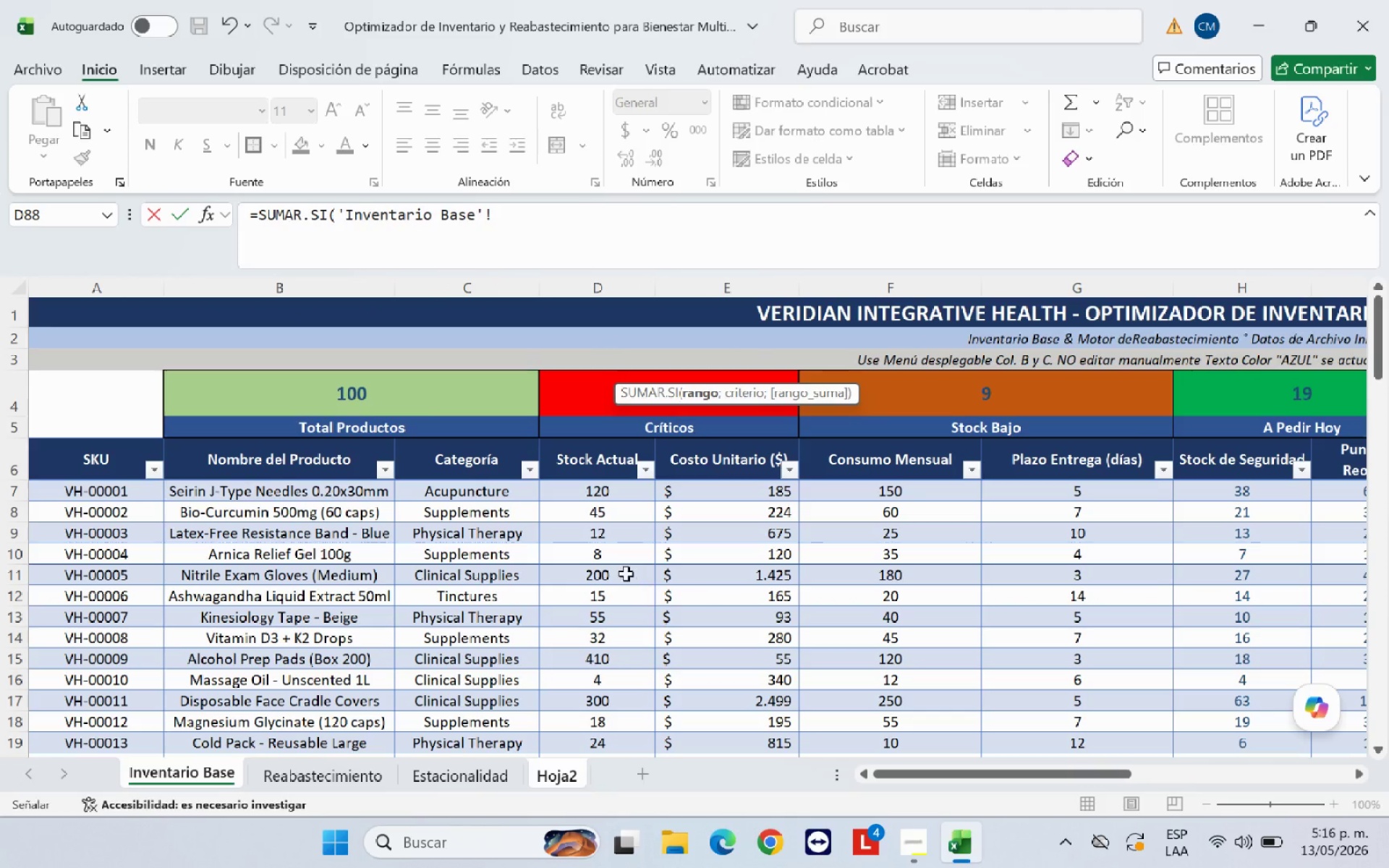 
scroll: coordinate [640, 585], scroll_direction: up, amount: 3.0
 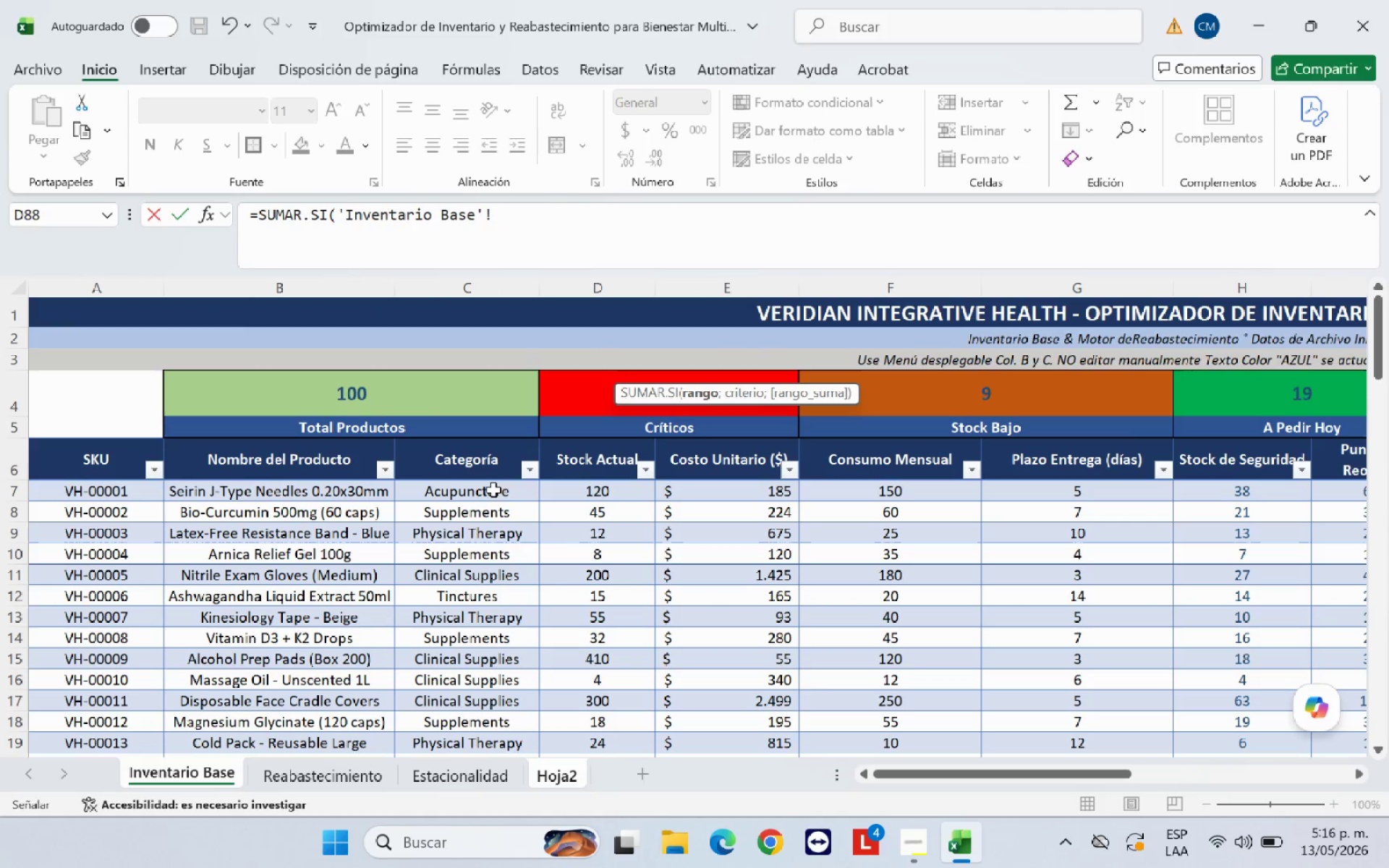 
left_click_drag(start_coordinate=[493, 491], to_coordinate=[493, 686])
 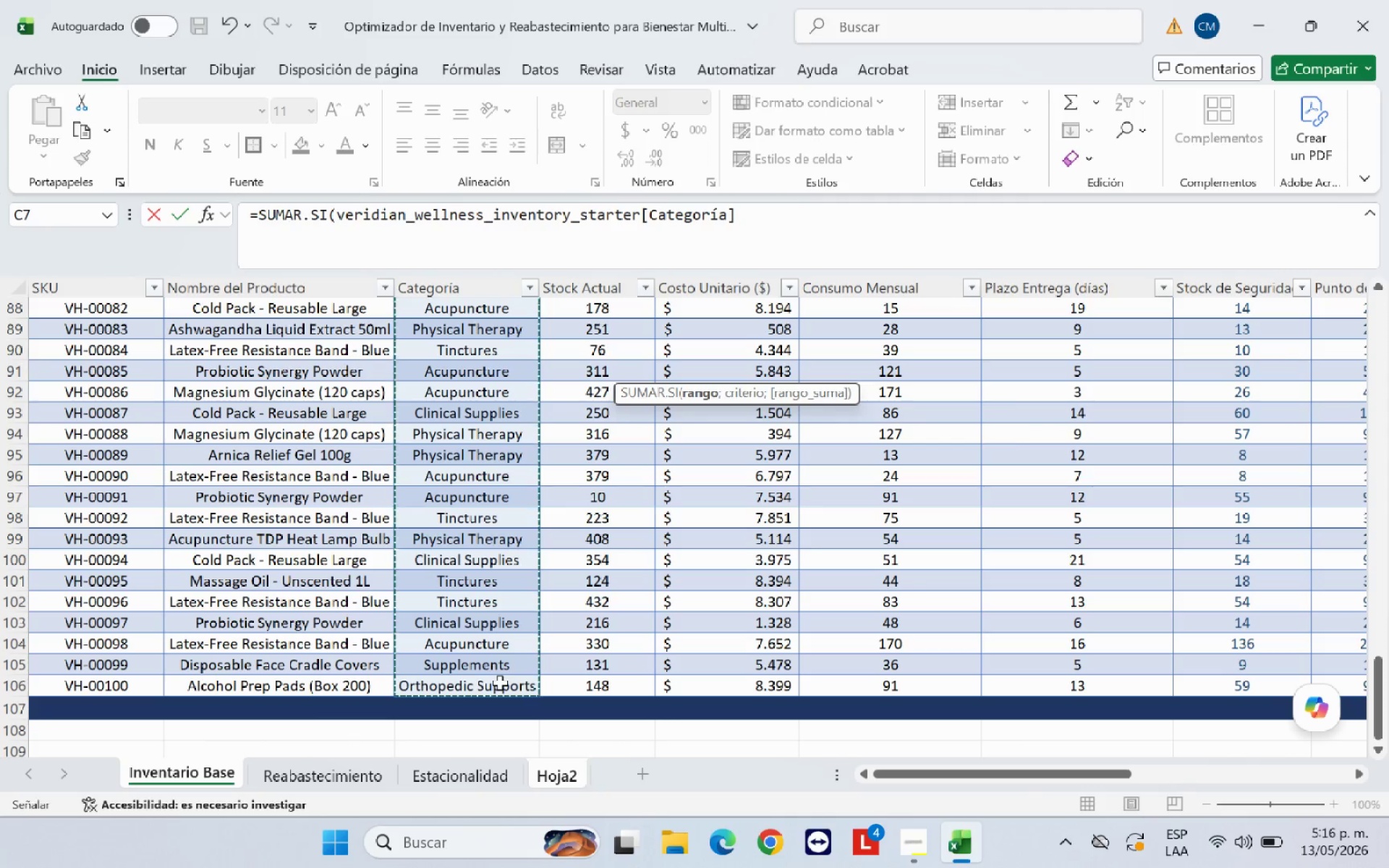 
type(<A14)
key(Backspace)
key(Backspace)
type(4<)
 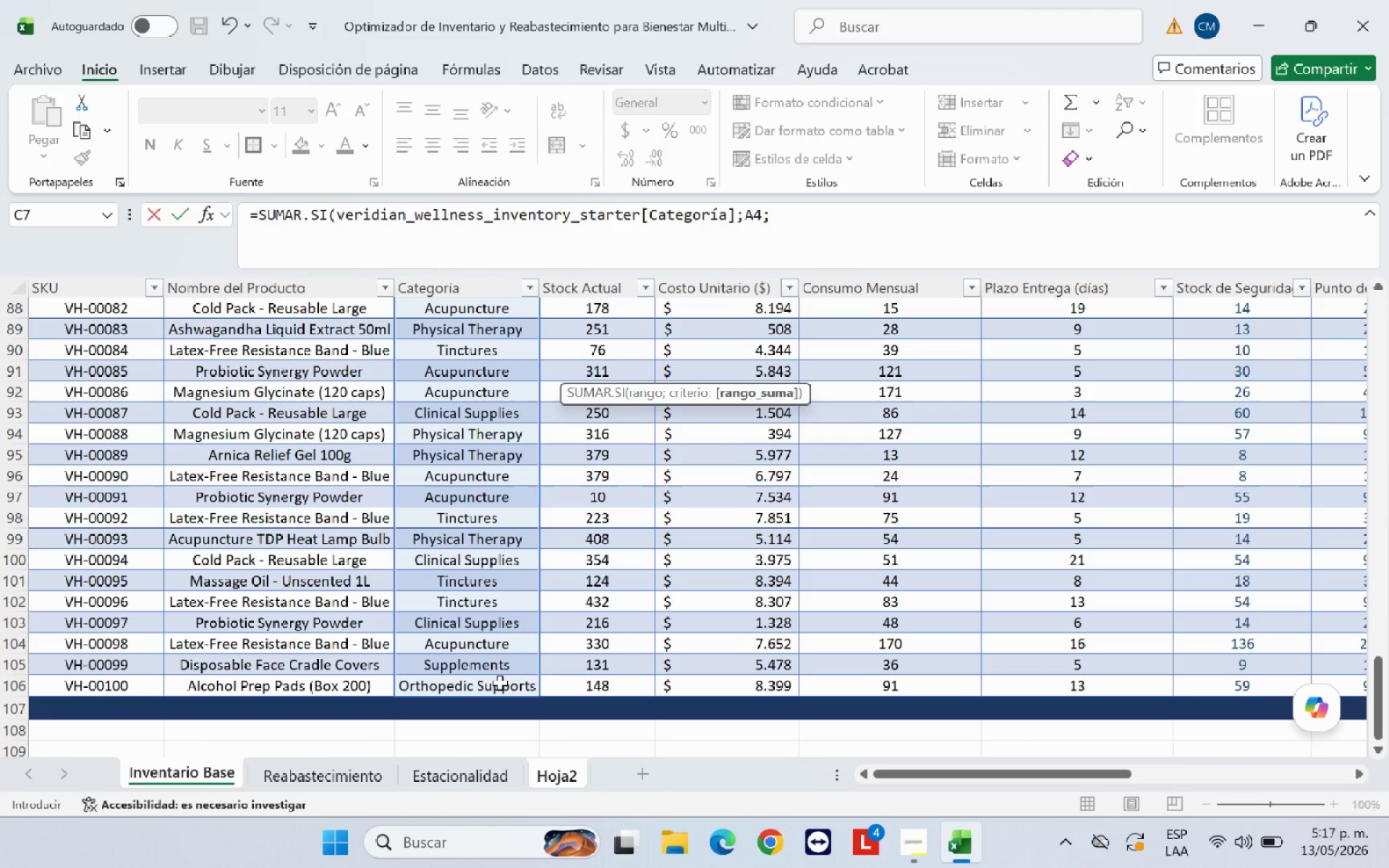 
scroll: coordinate [930, 580], scroll_direction: up, amount: 31.0
 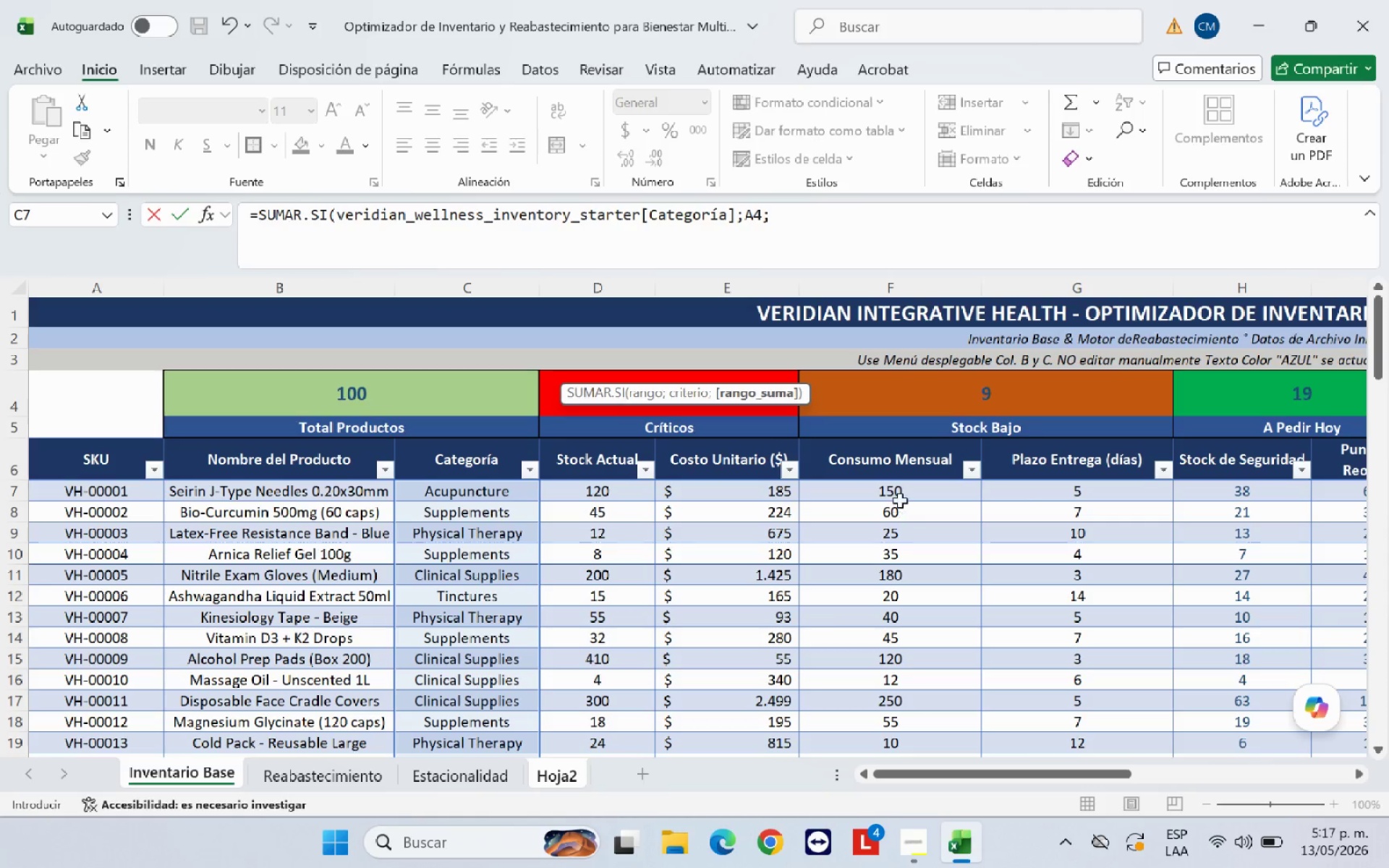 
left_click_drag(start_coordinate=[900, 495], to_coordinate=[901, 728])
 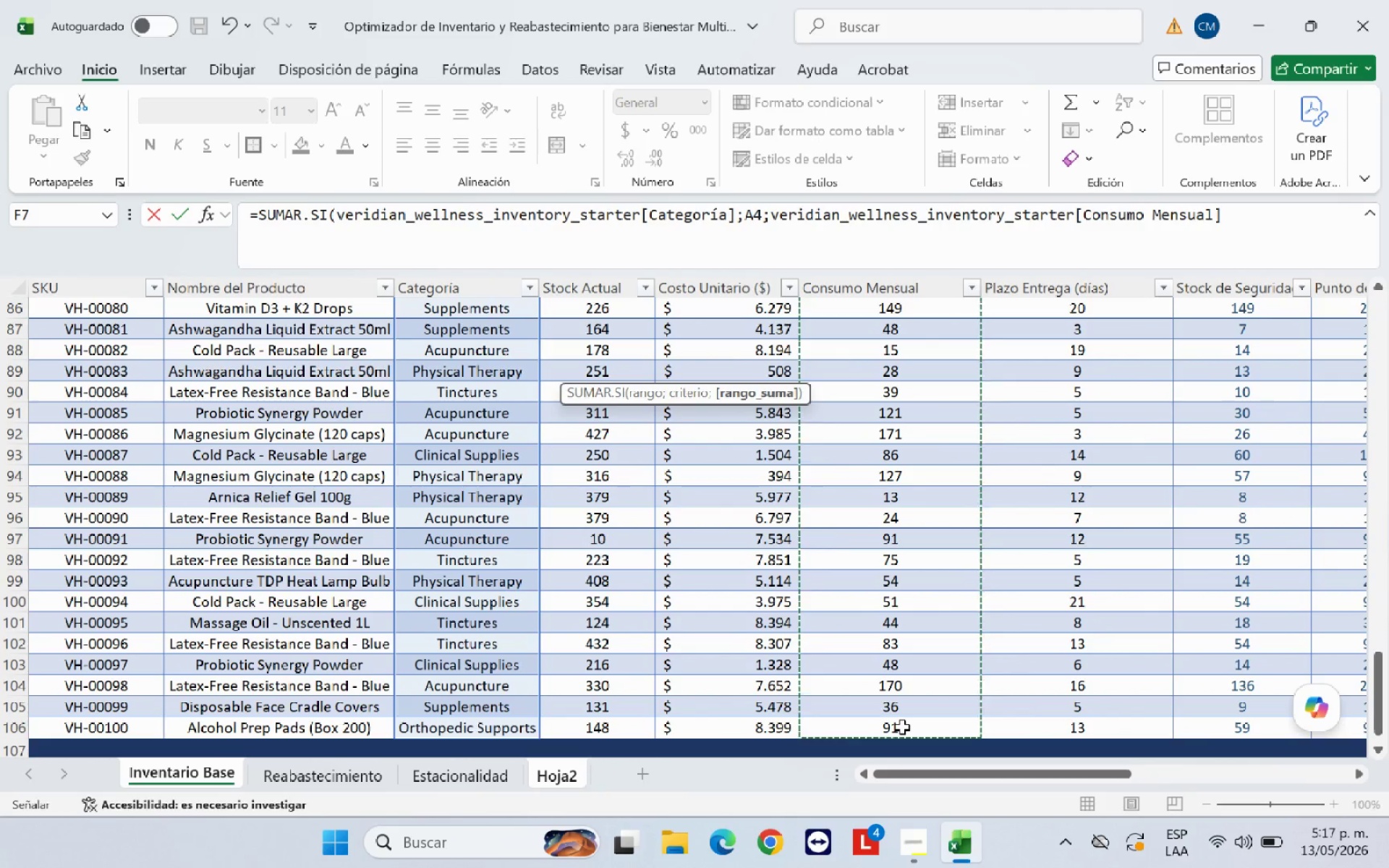 
key(Shift+9)
 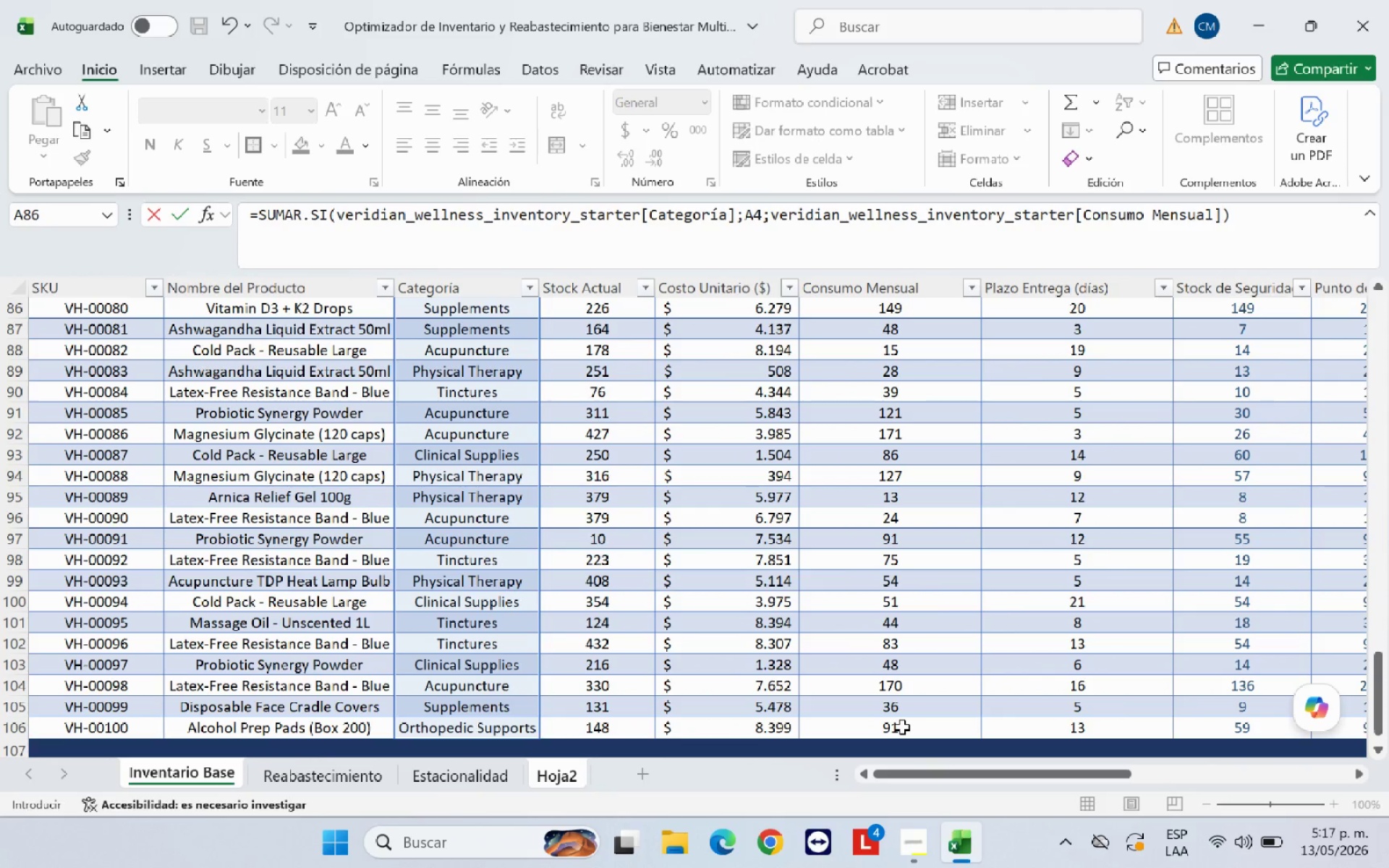 
key(Enter)
 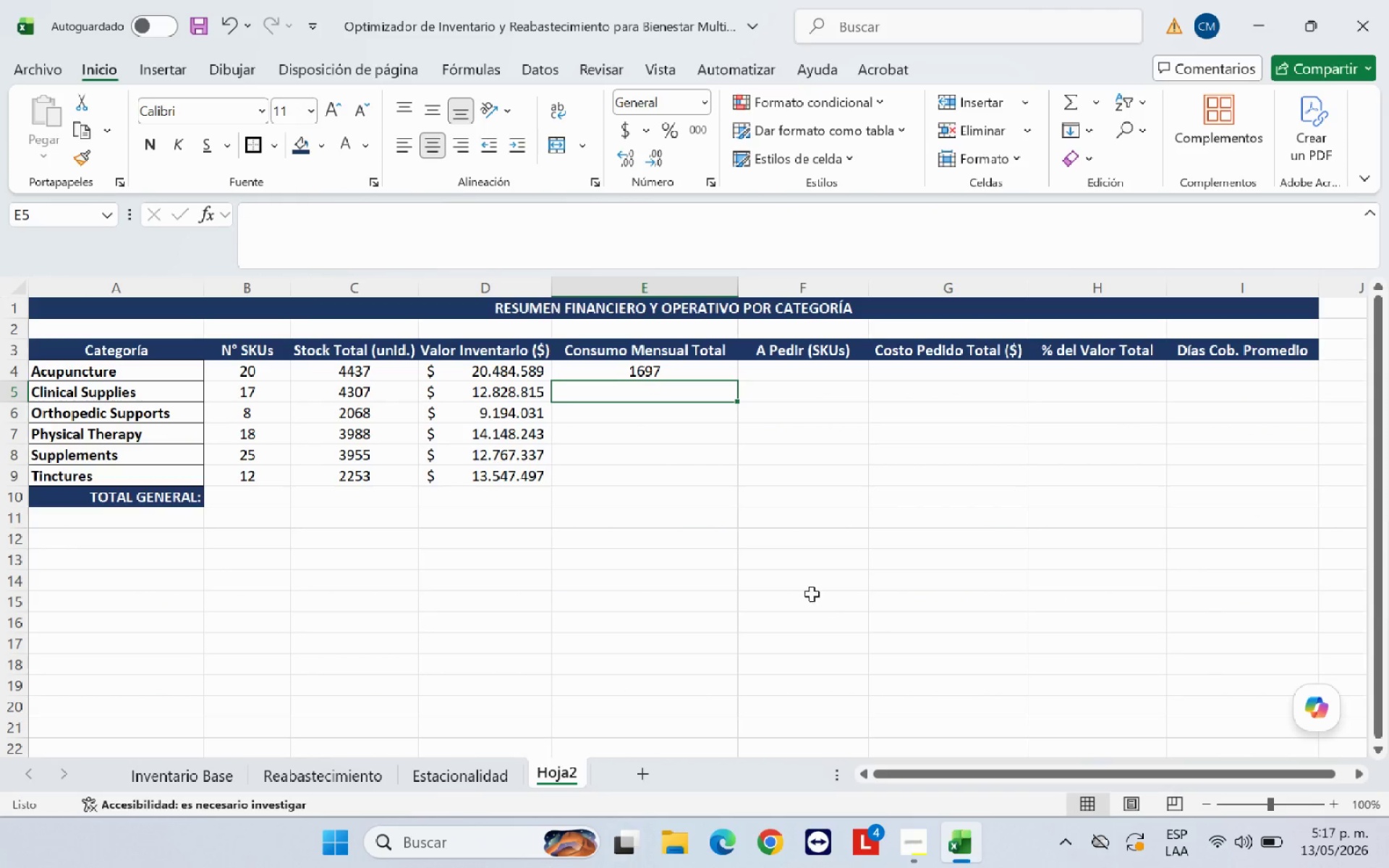 
left_click([754, 583])
 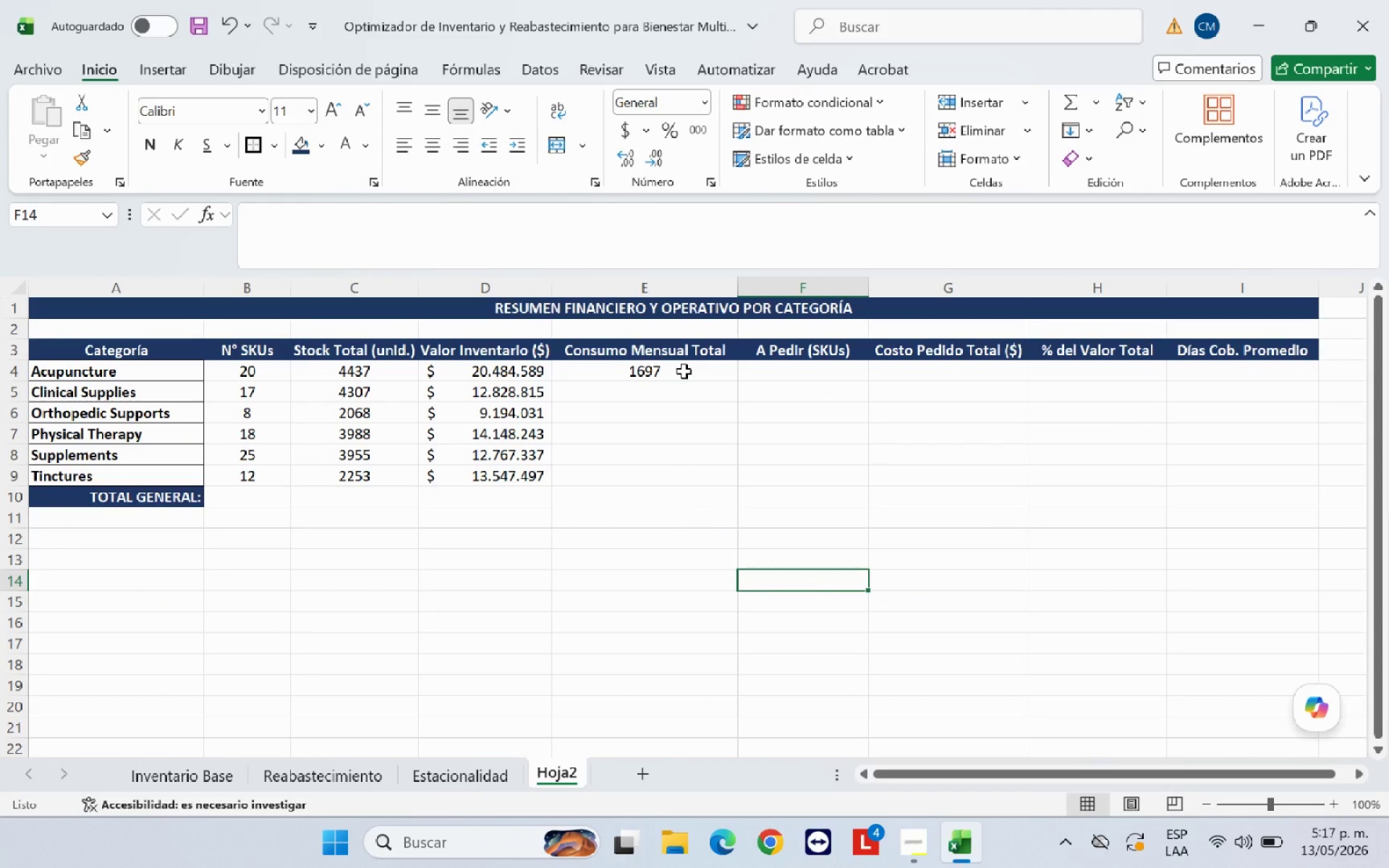 
left_click([684, 371])
 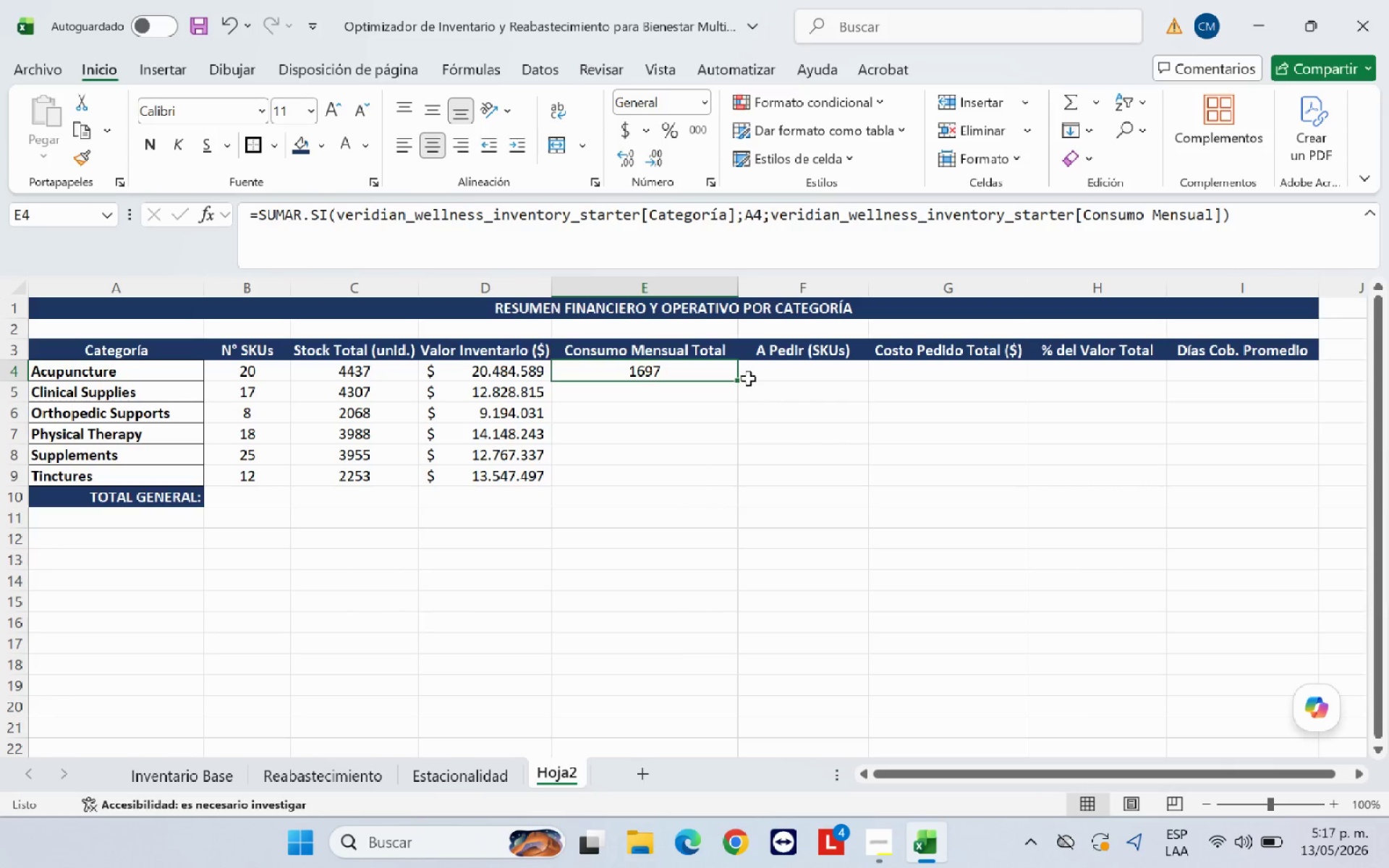 
left_click_drag(start_coordinate=[738, 382], to_coordinate=[722, 477])
 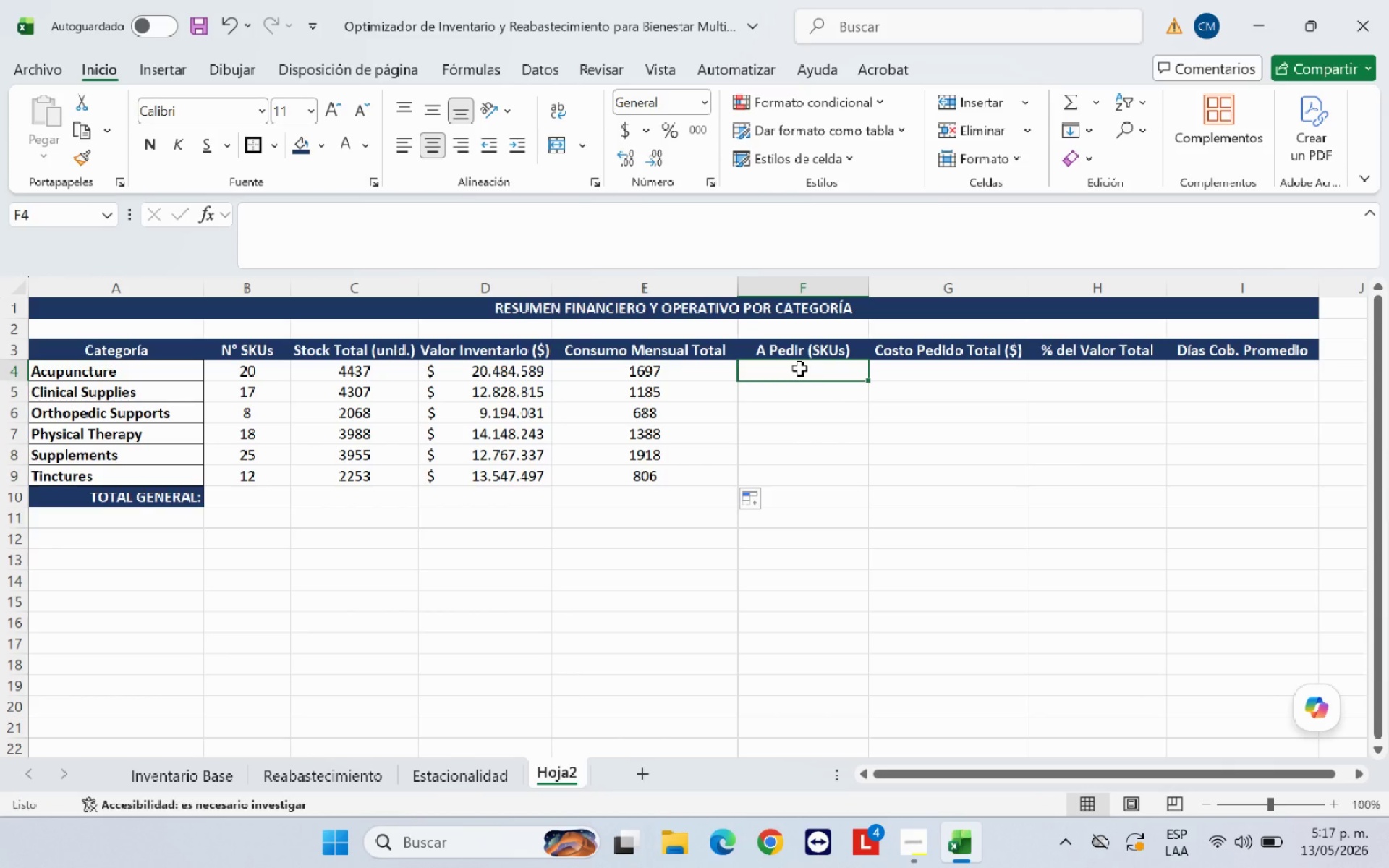 
wait(6.38)
 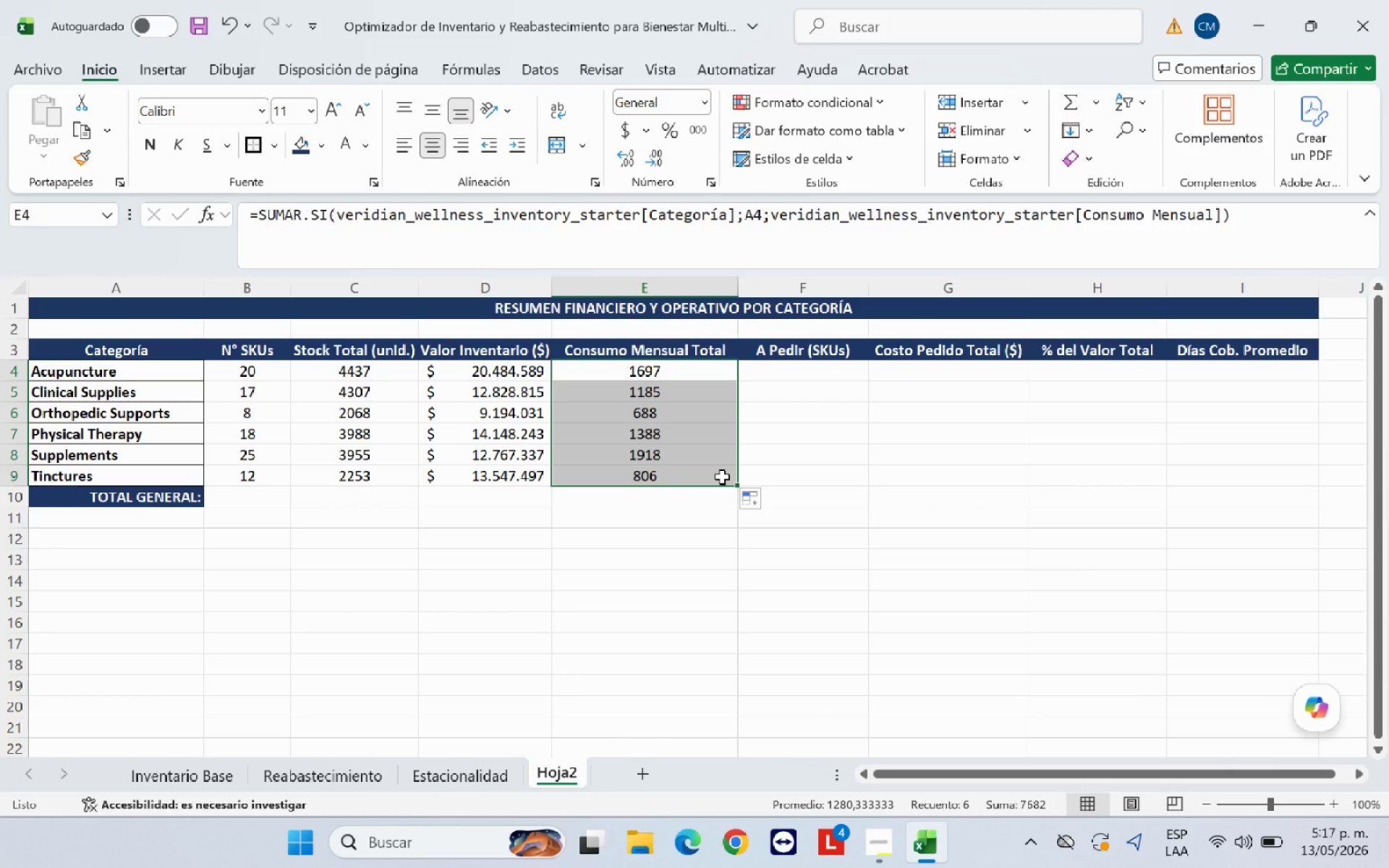 
hold_key(key=ShiftRight, duration=0.52)
 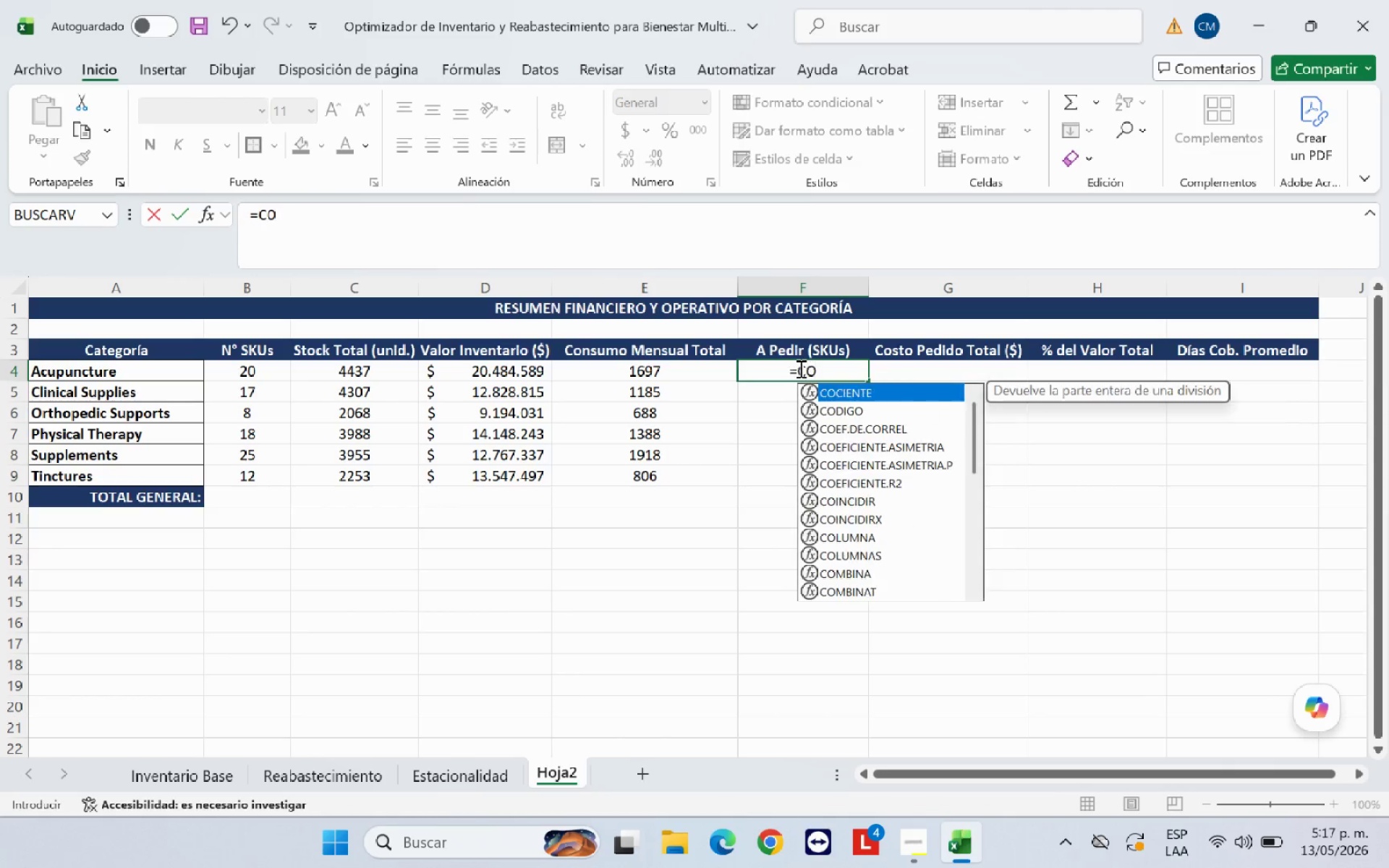 
type(CONTAR.SI.CONJUNTO*)
 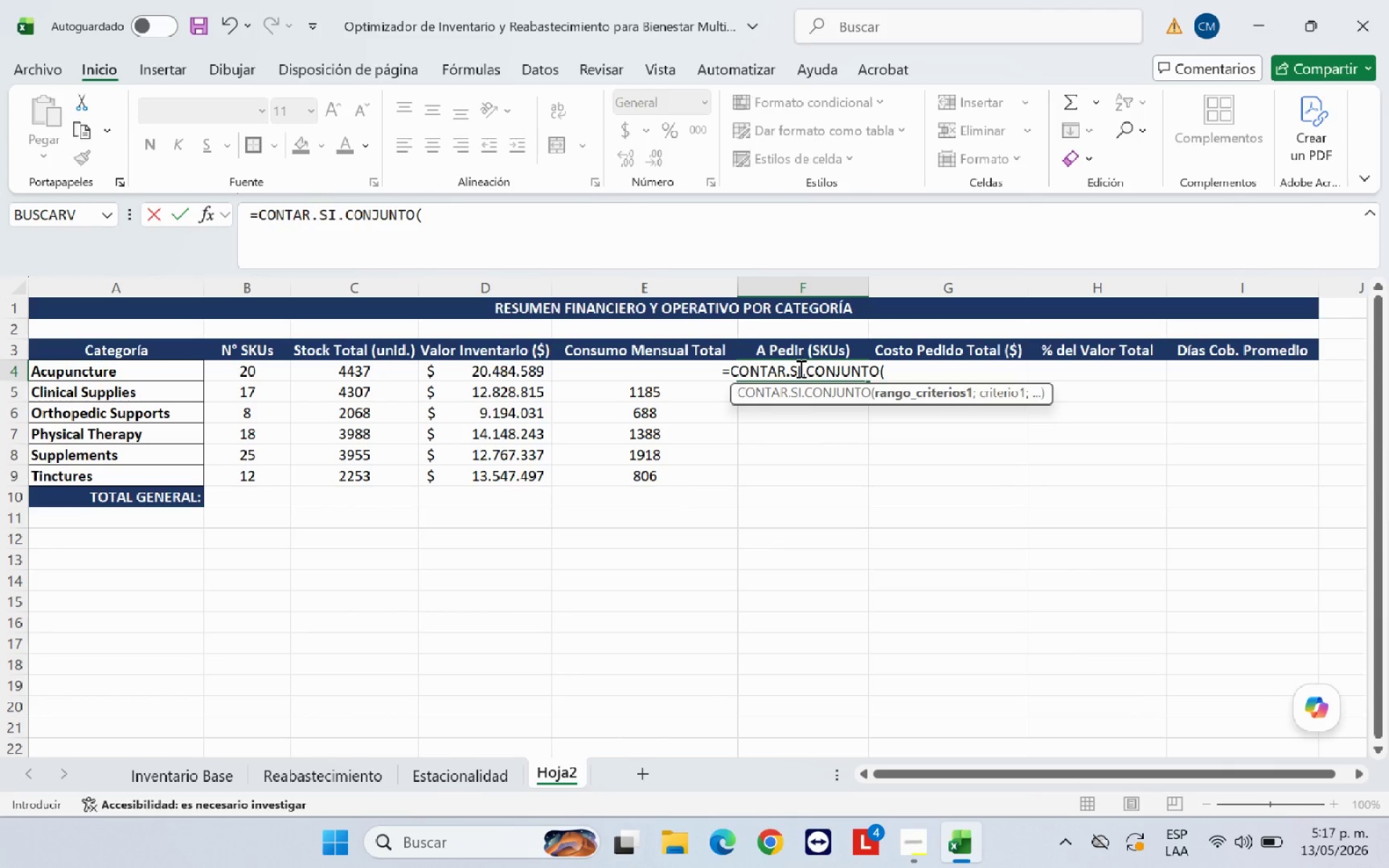 
left_click([184, 781])
 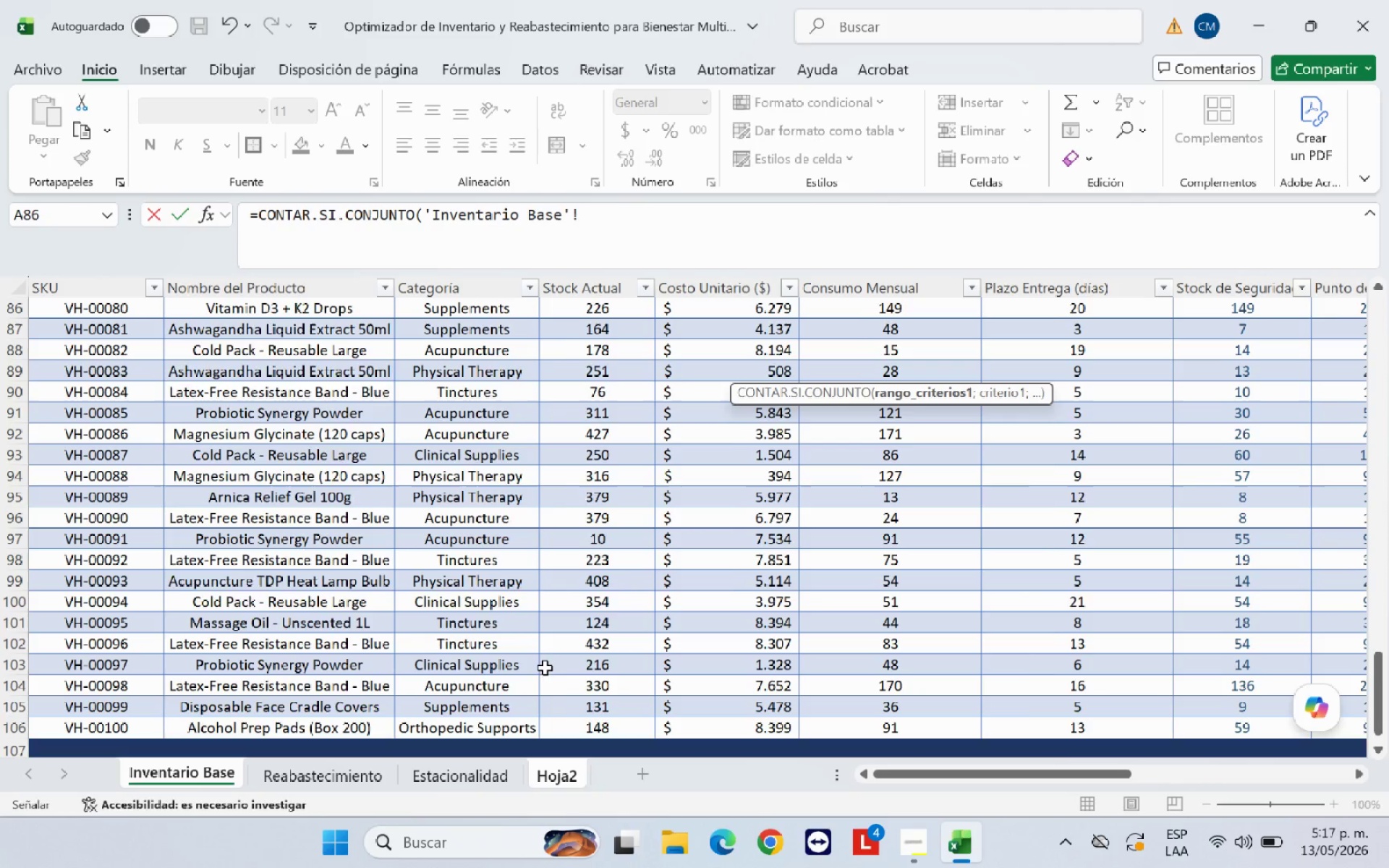 
scroll: coordinate [598, 650], scroll_direction: up, amount: 35.0
 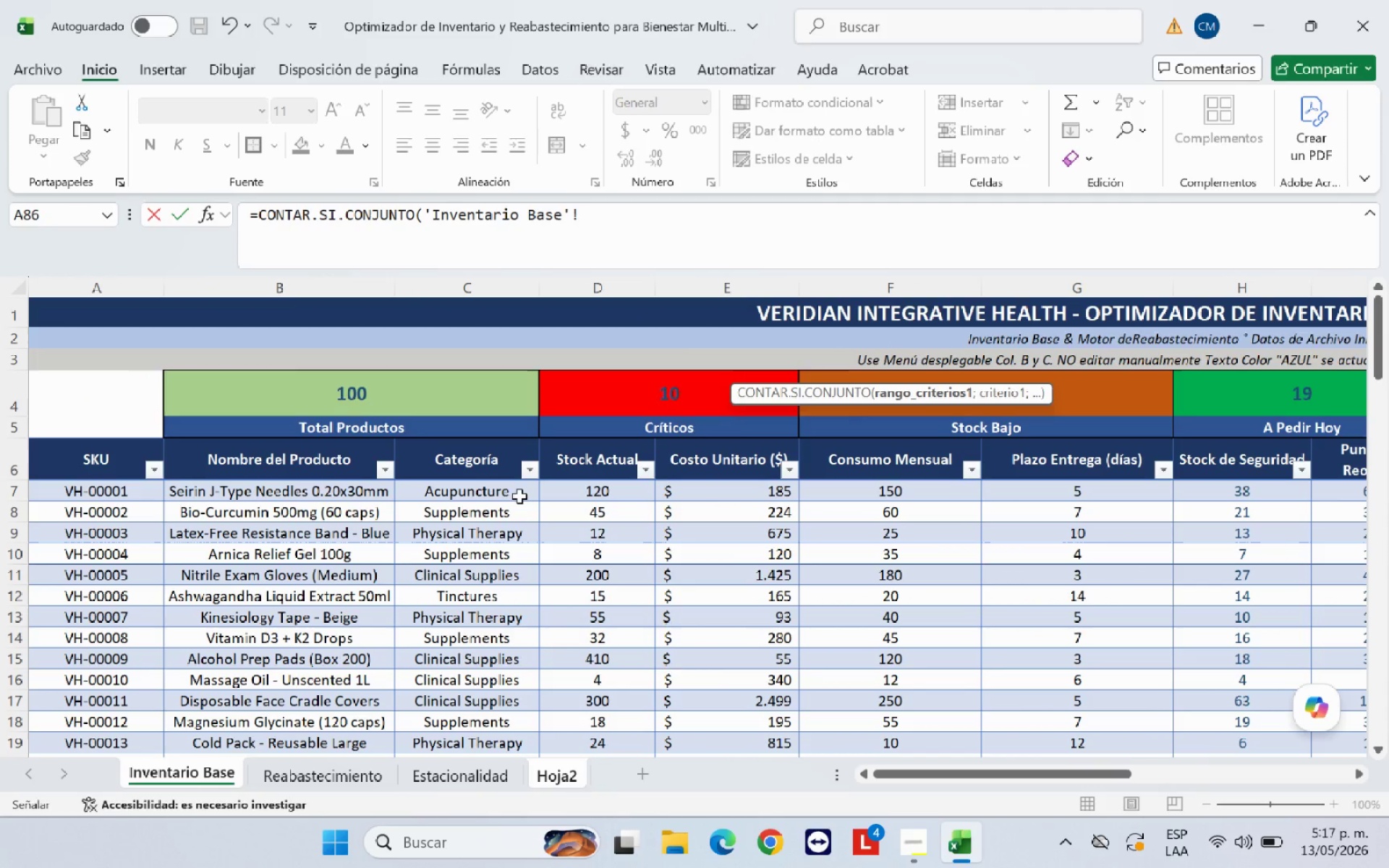 
left_click_drag(start_coordinate=[518, 493], to_coordinate=[515, 686])
 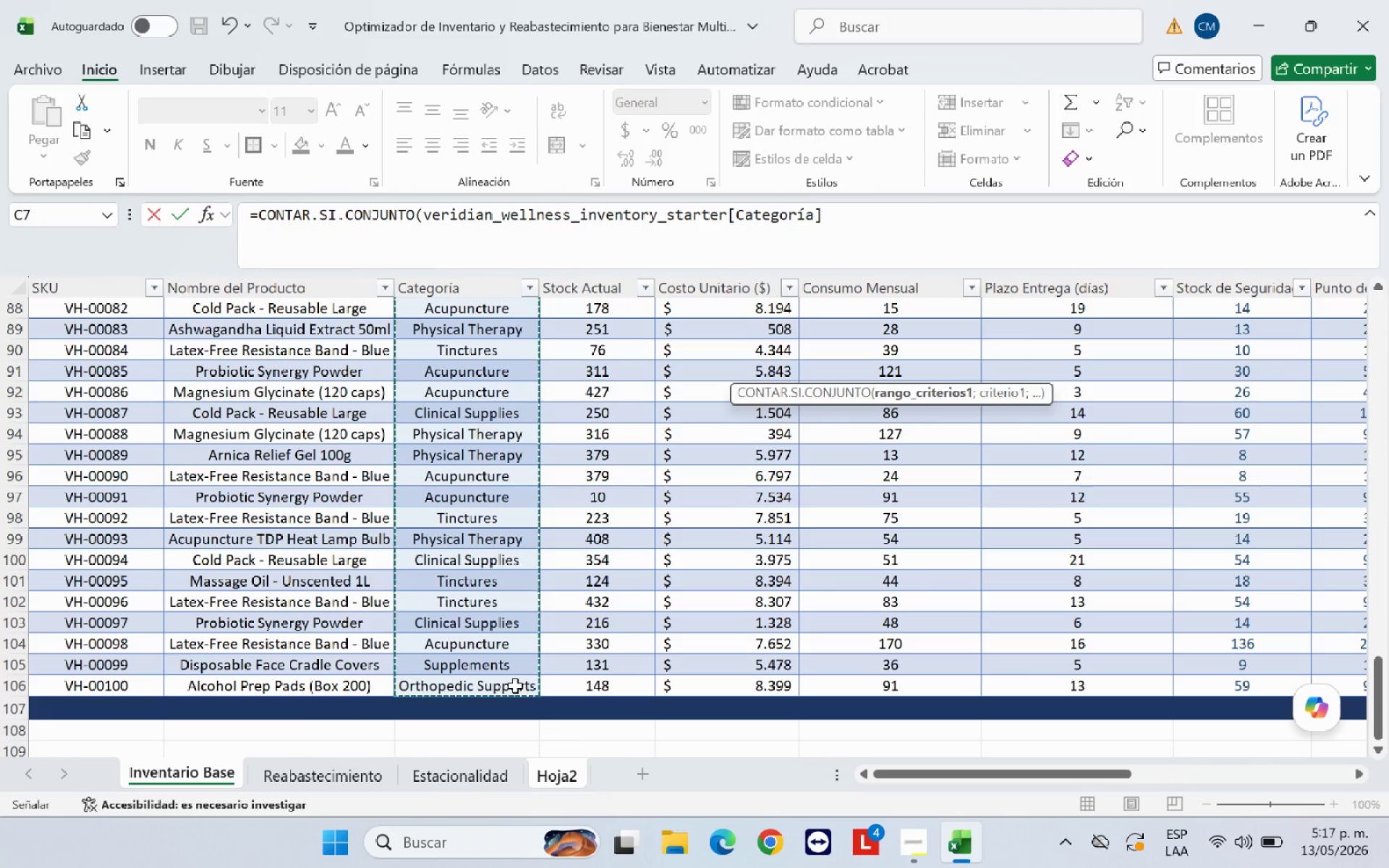 
type(<A4<)
 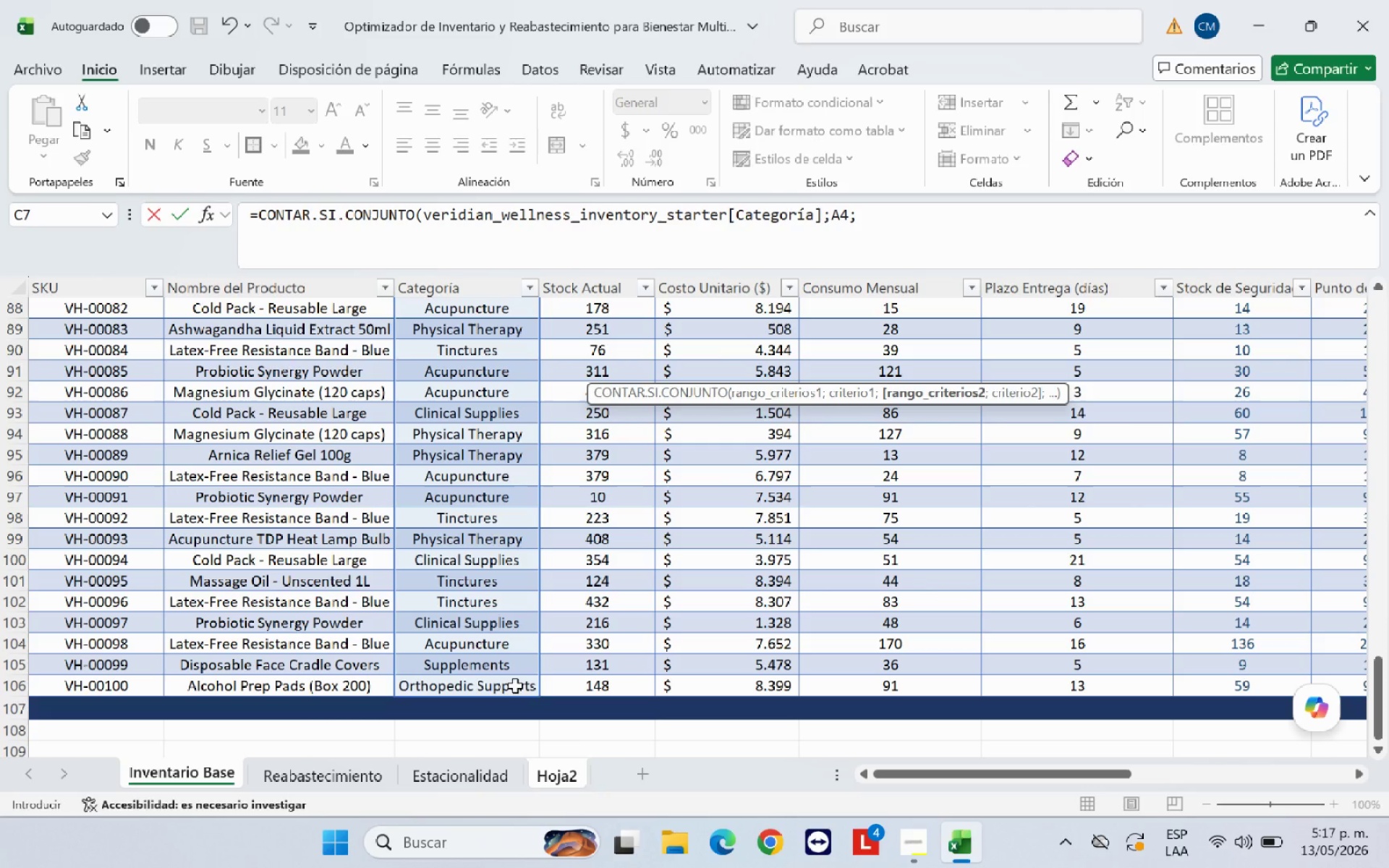 
scroll: coordinate [947, 606], scroll_direction: up, amount: 35.0
 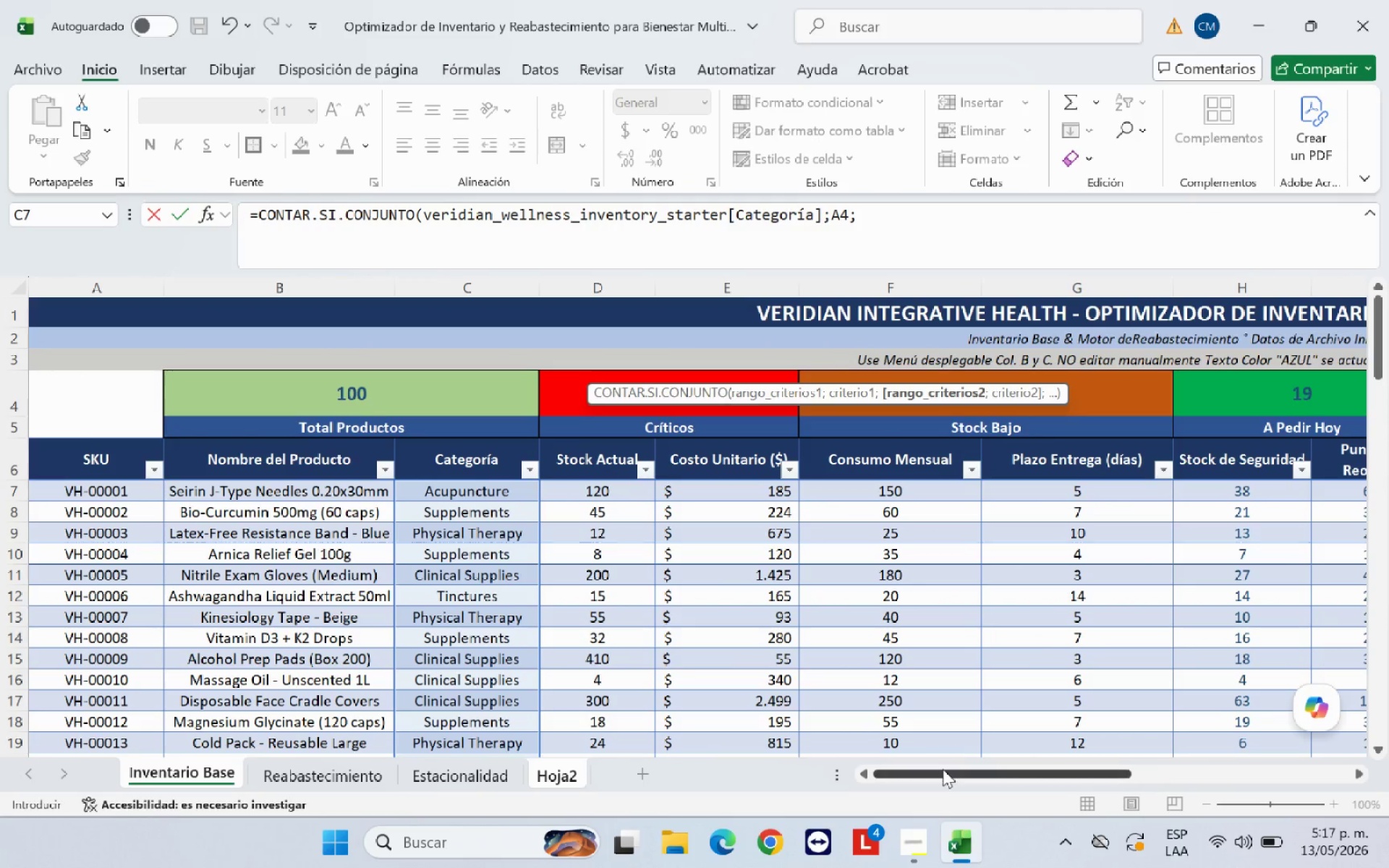 
left_click_drag(start_coordinate=[943, 770], to_coordinate=[1061, 771])
 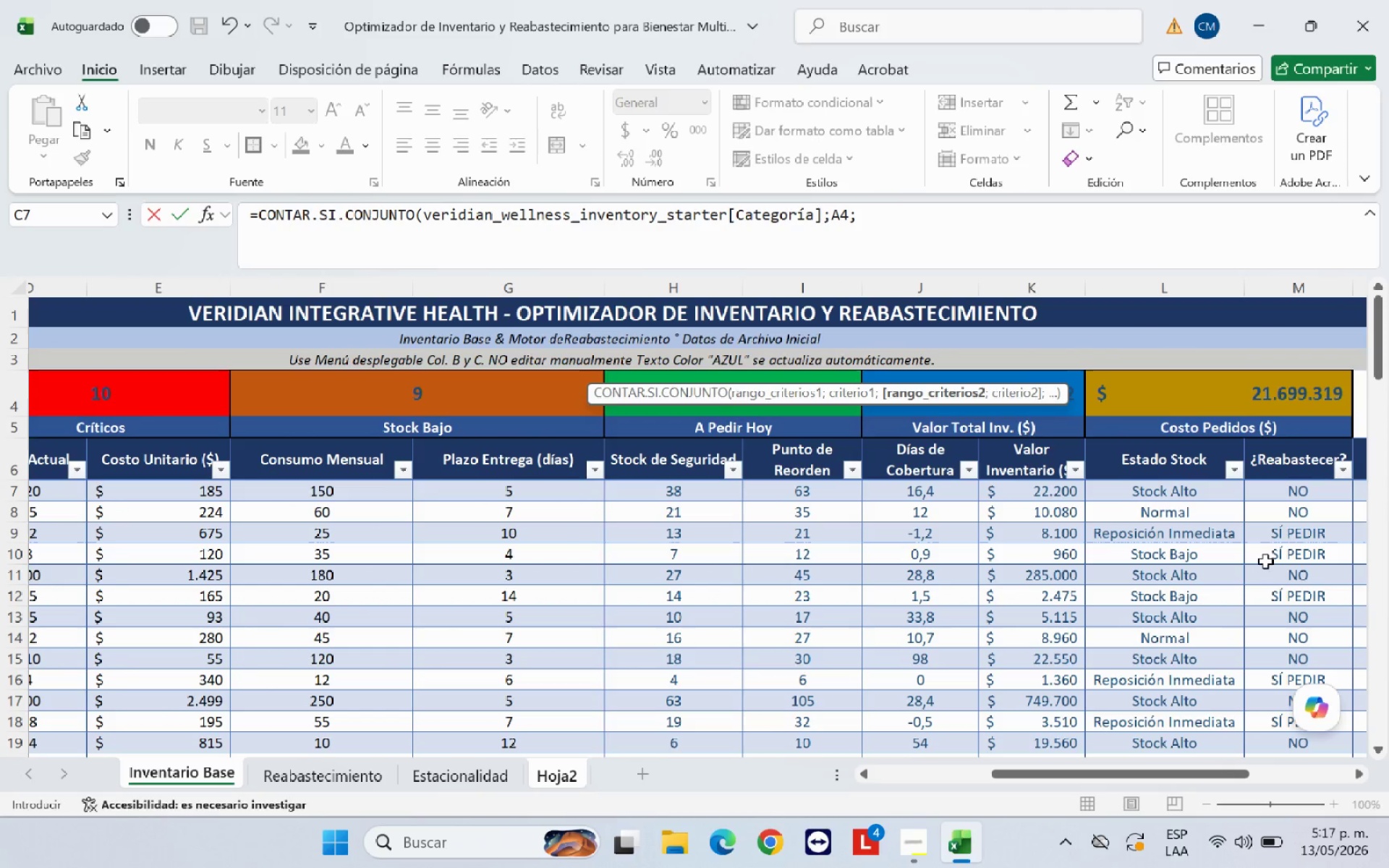 
scroll: coordinate [1266, 544], scroll_direction: up, amount: 2.0
 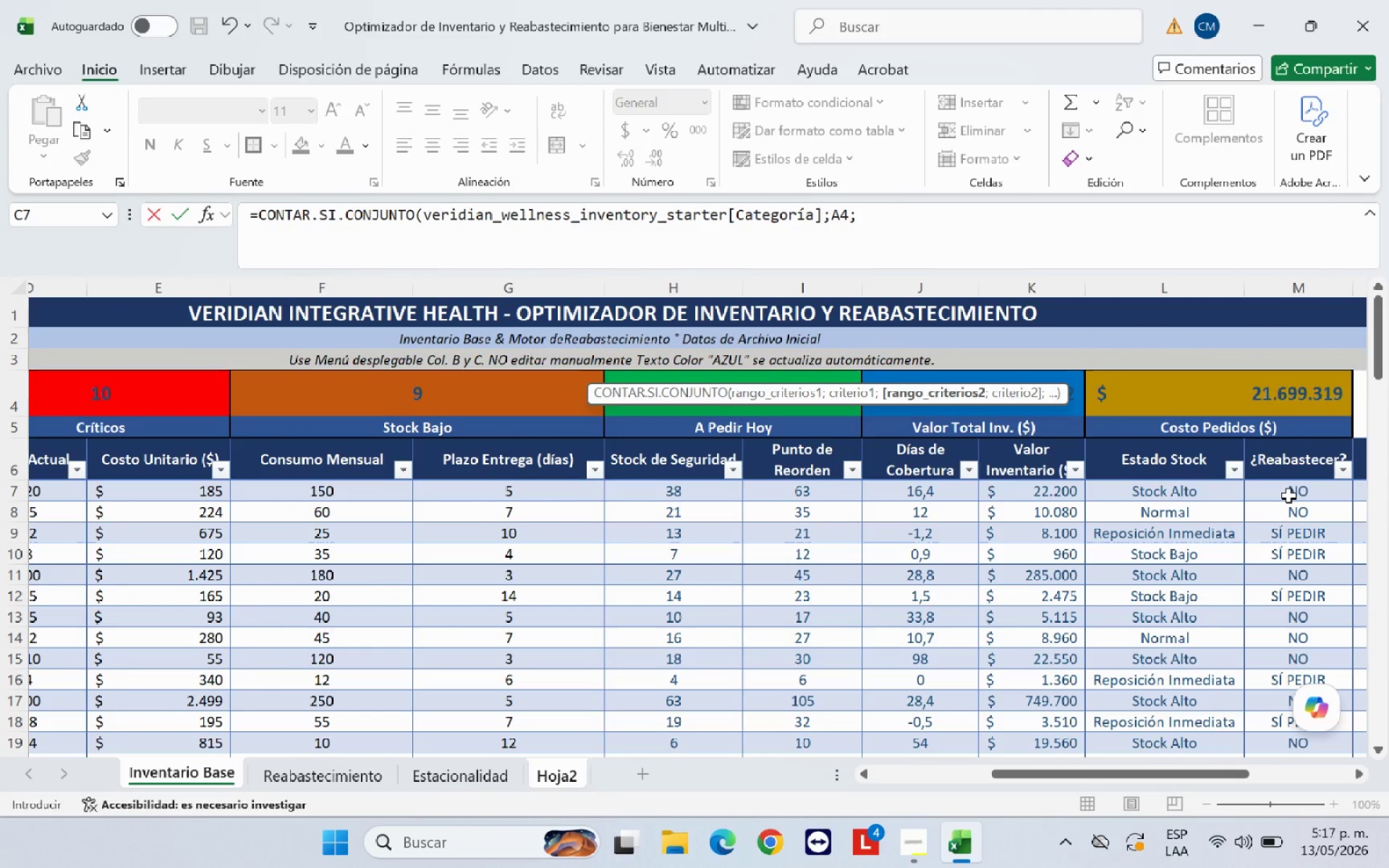 
left_click_drag(start_coordinate=[1288, 495], to_coordinate=[1292, 672])
 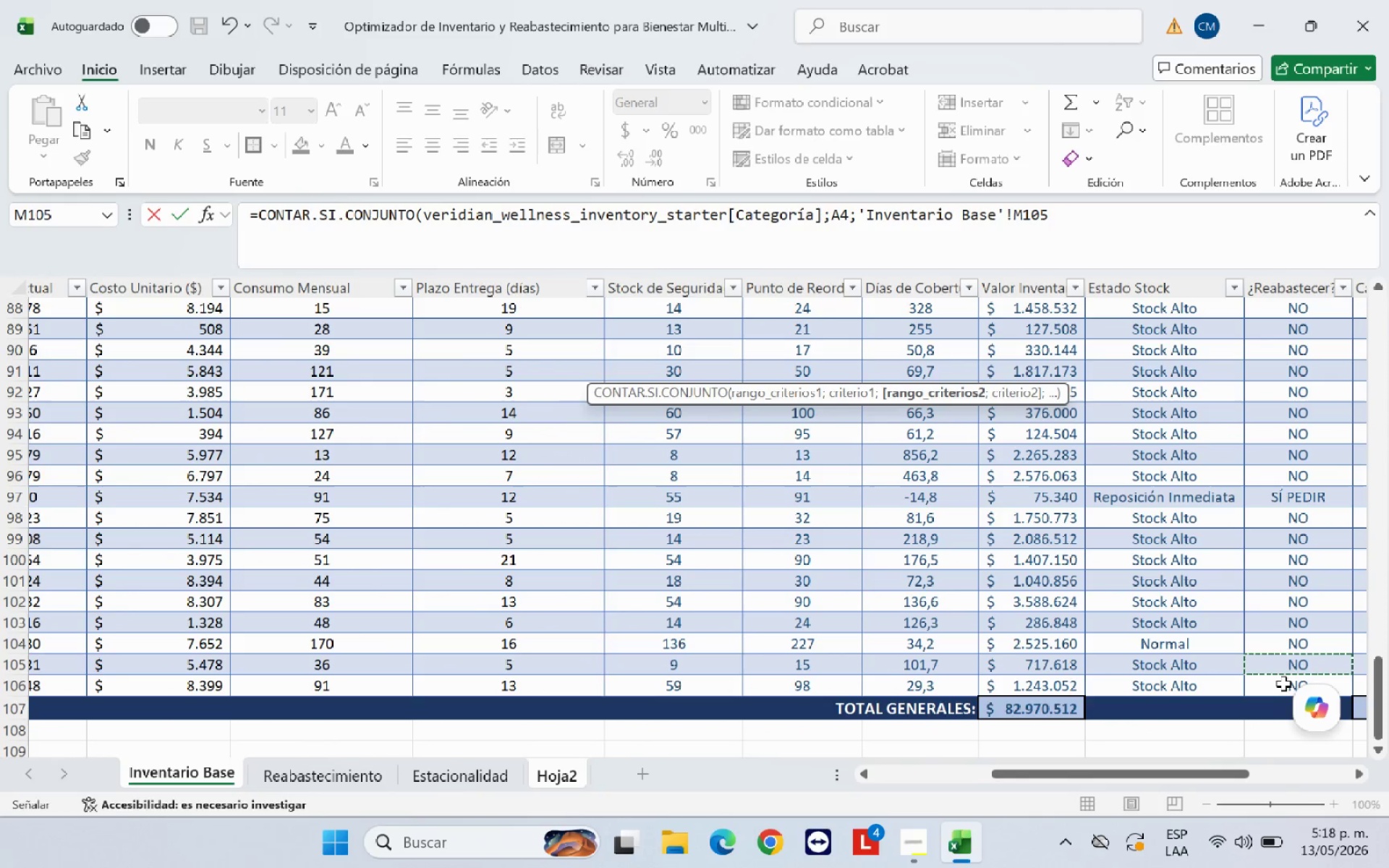 
scroll: coordinate [1288, 644], scroll_direction: up, amount: 32.0
 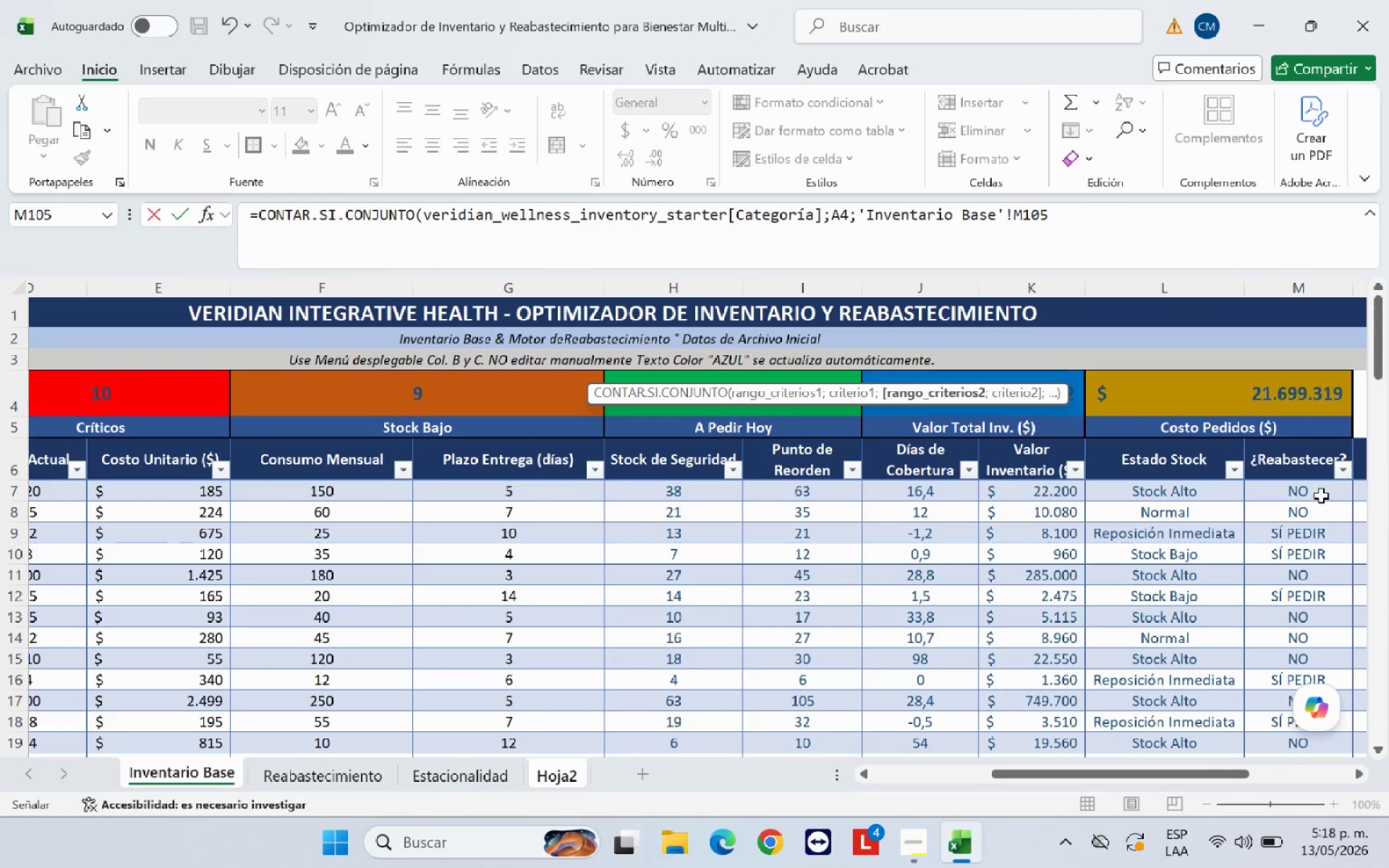 
left_click_drag(start_coordinate=[1320, 495], to_coordinate=[938, 676])
 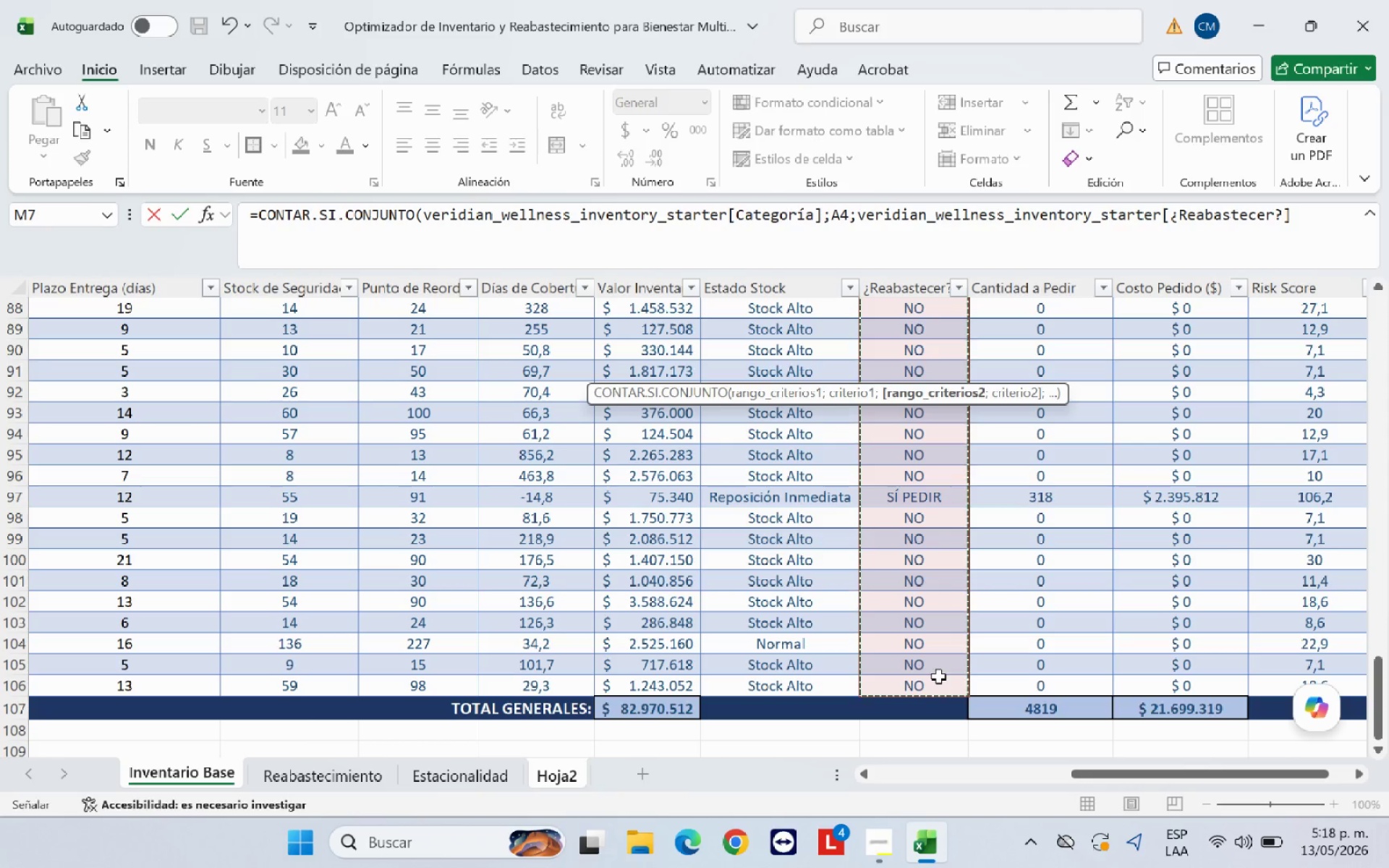 
type(<@SI PEDIR@()
 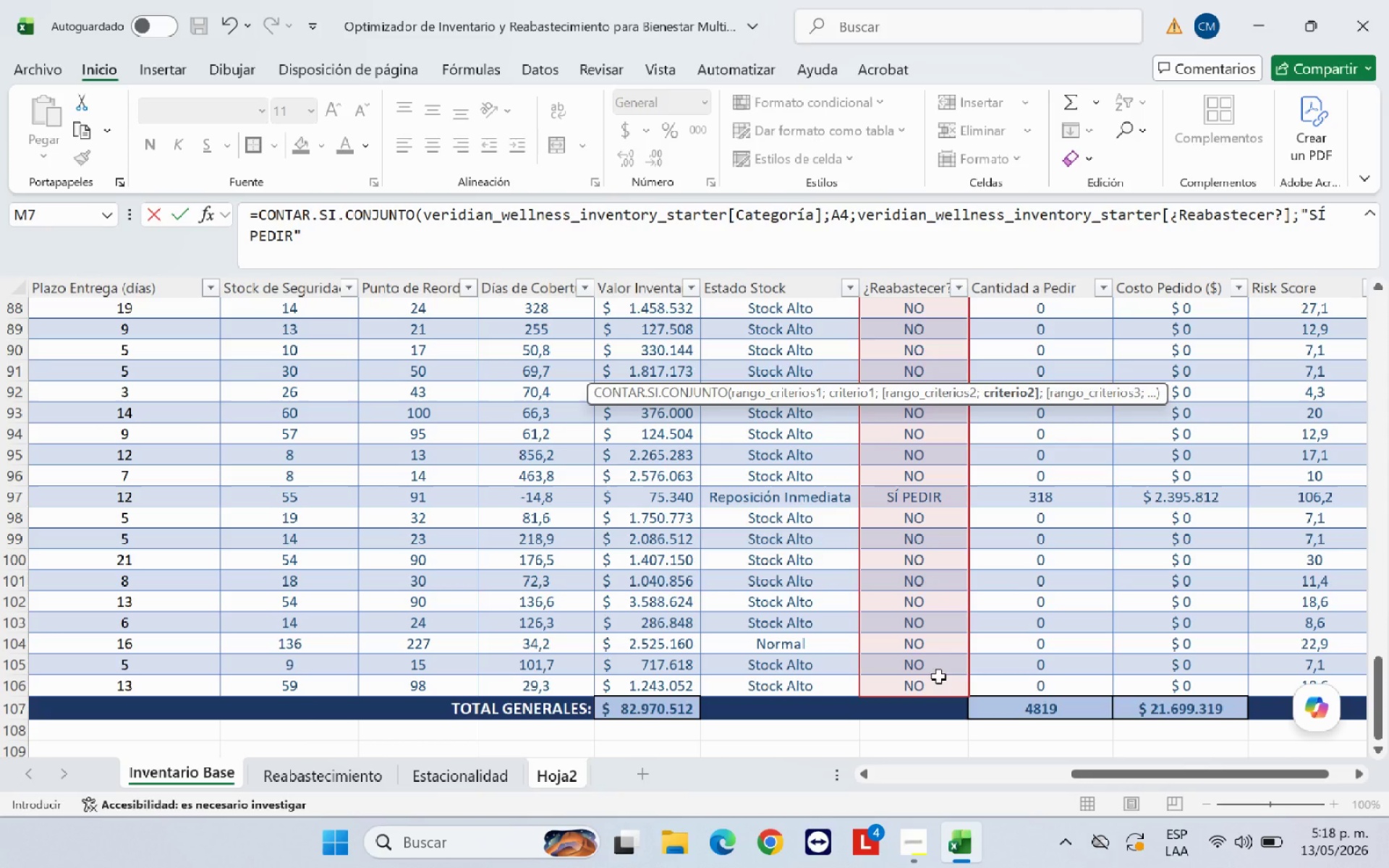 
 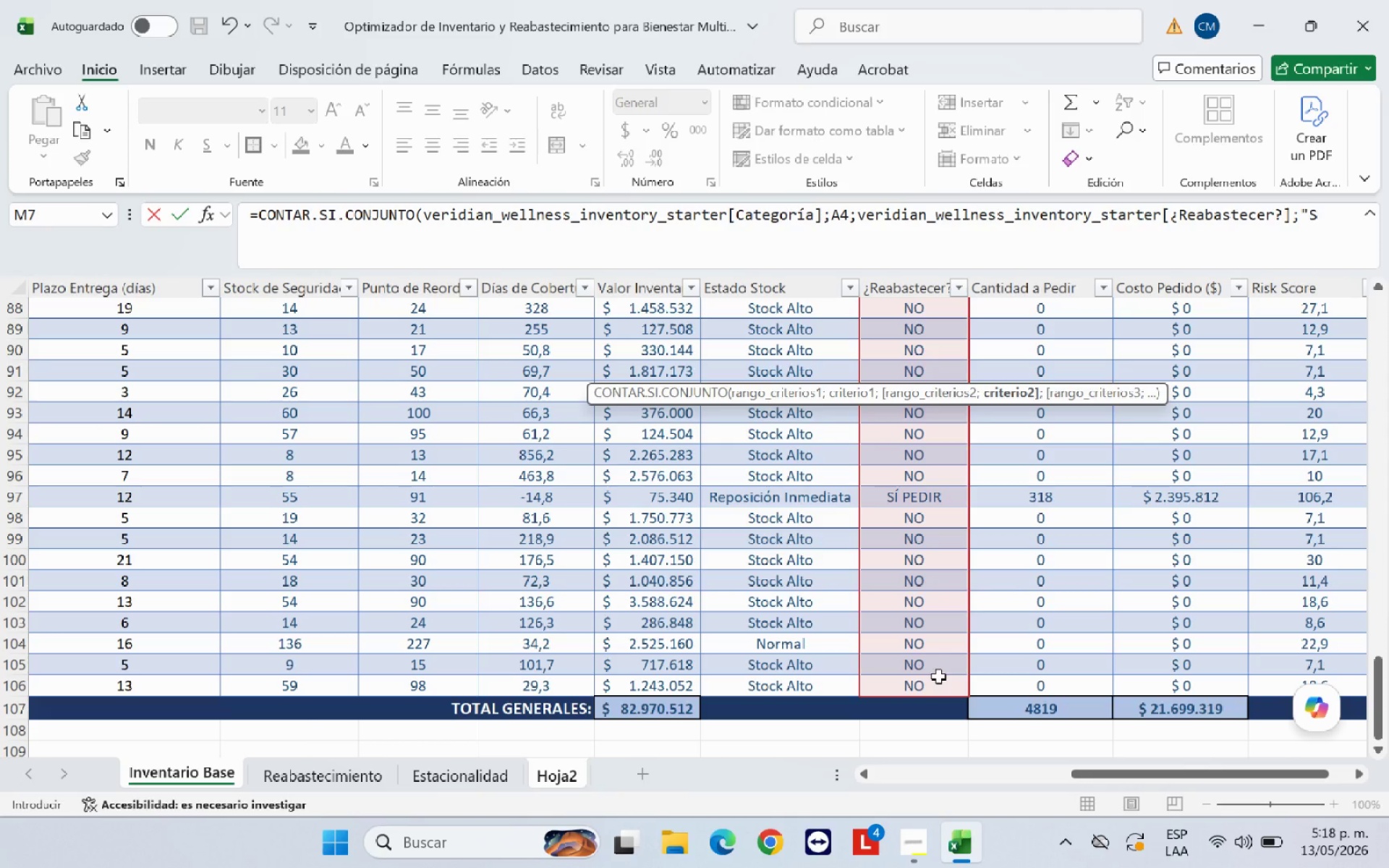 
hold_key(key=Semicolon, duration=0.34)
 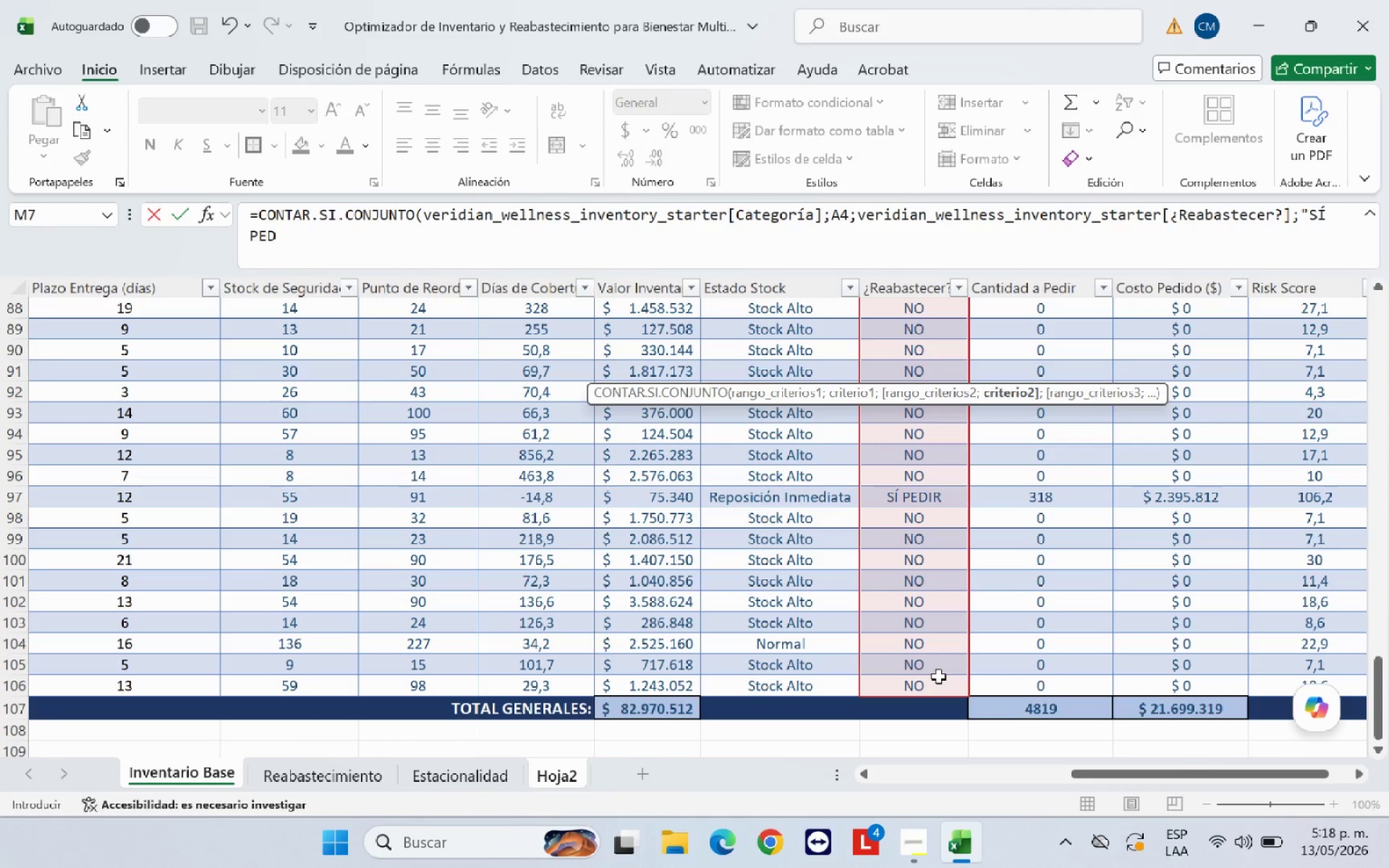 
key(Enter)
 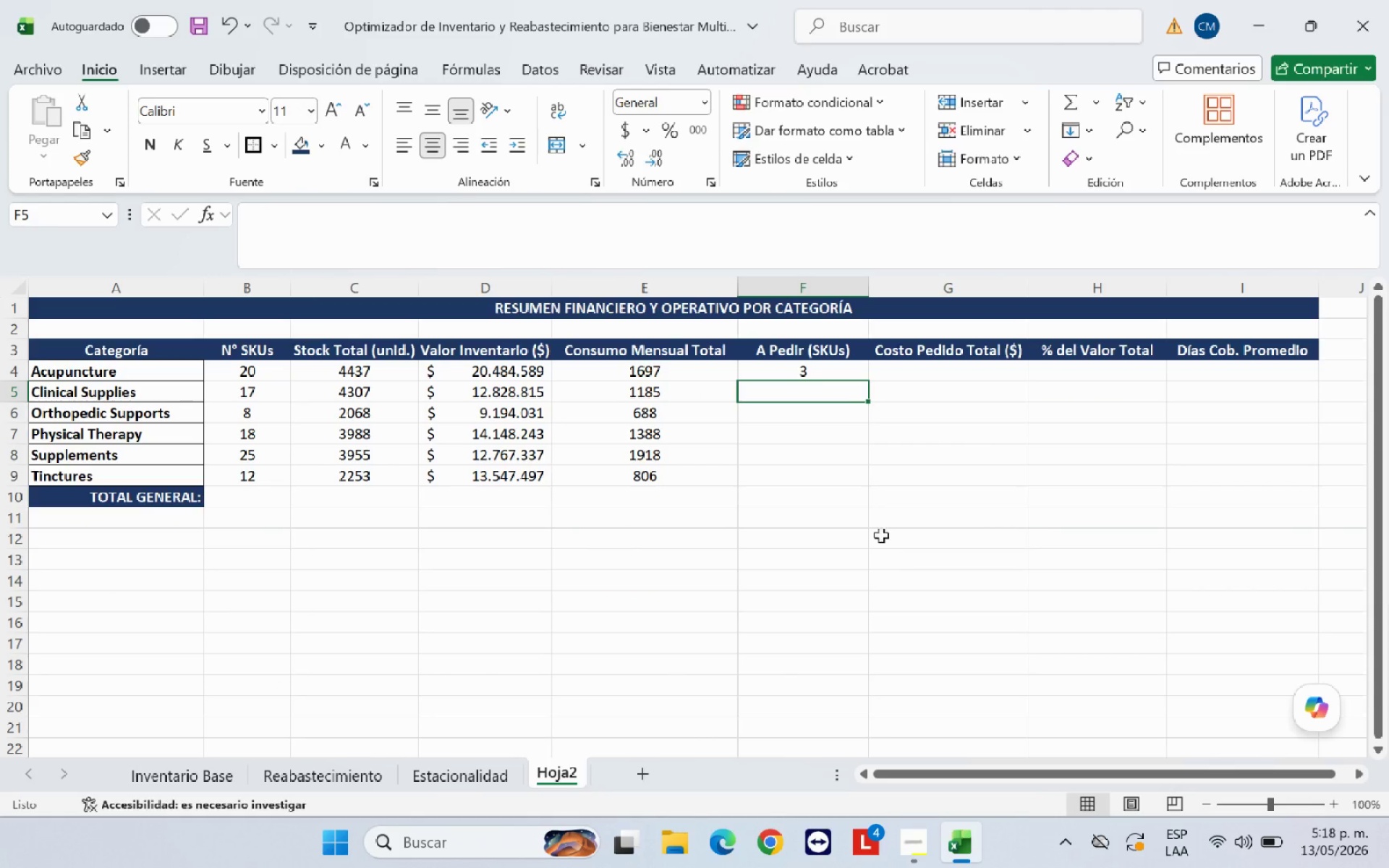 
left_click([858, 376])
 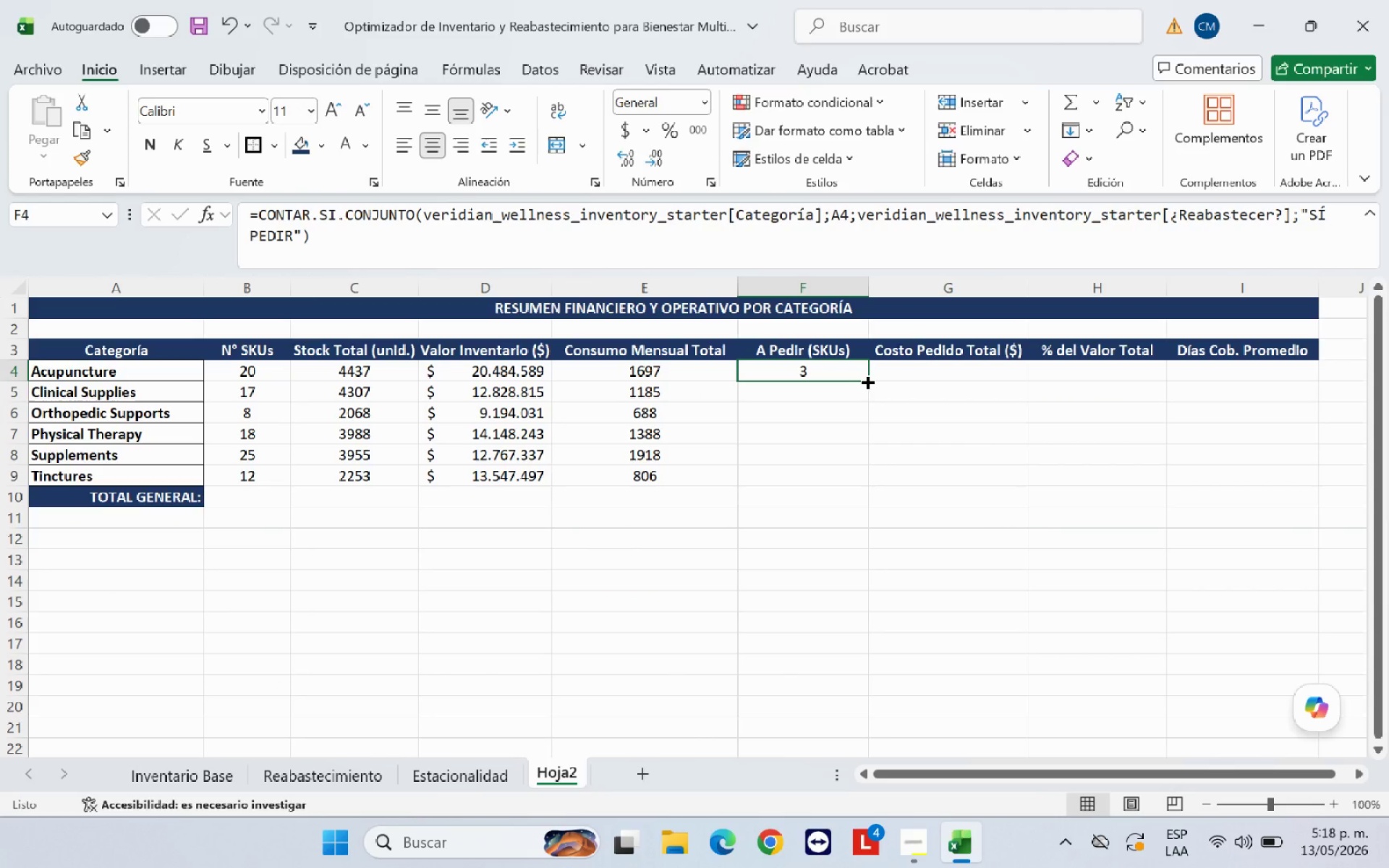 
left_click_drag(start_coordinate=[865, 380], to_coordinate=[867, 490])
 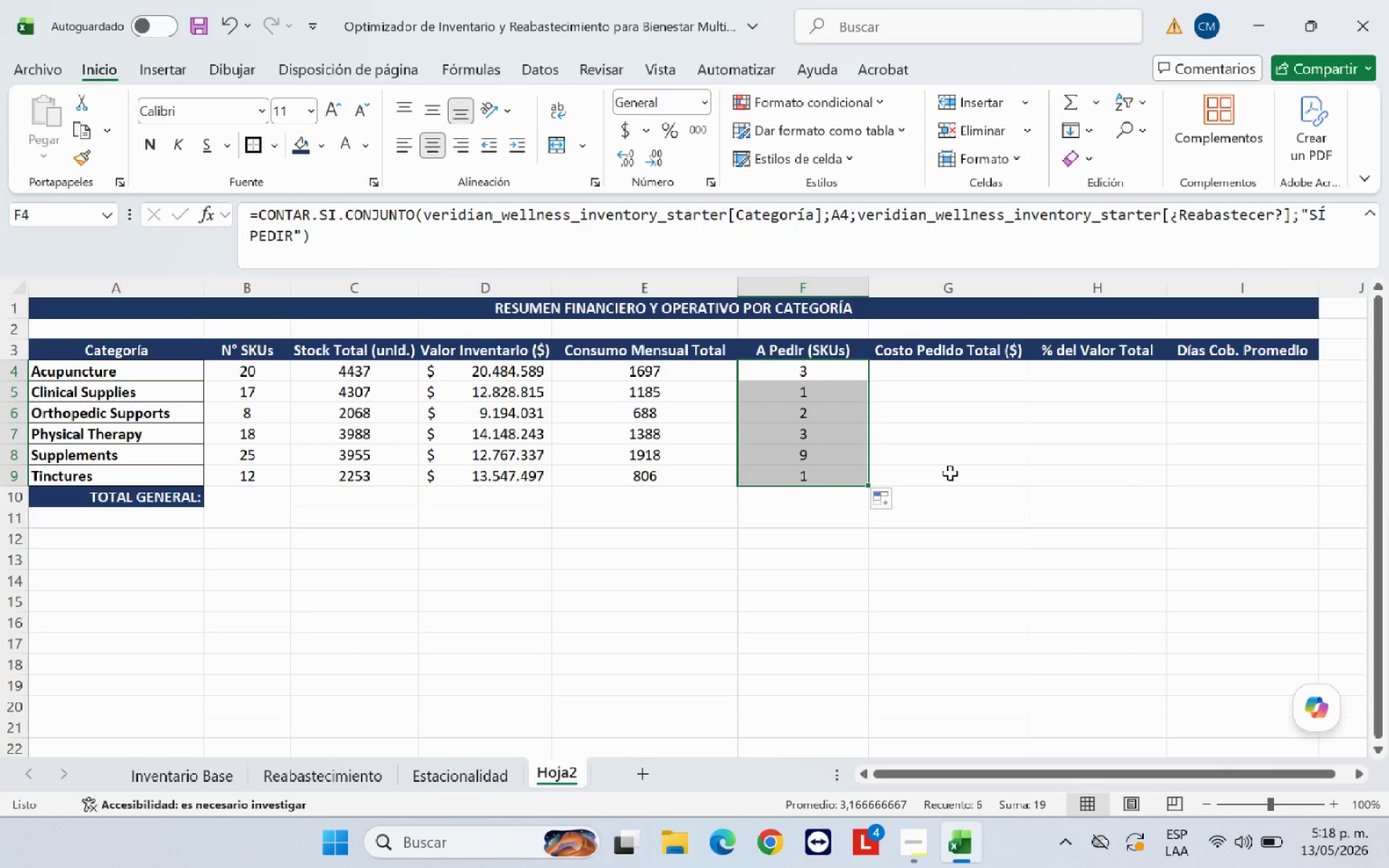 
wait(9.47)
 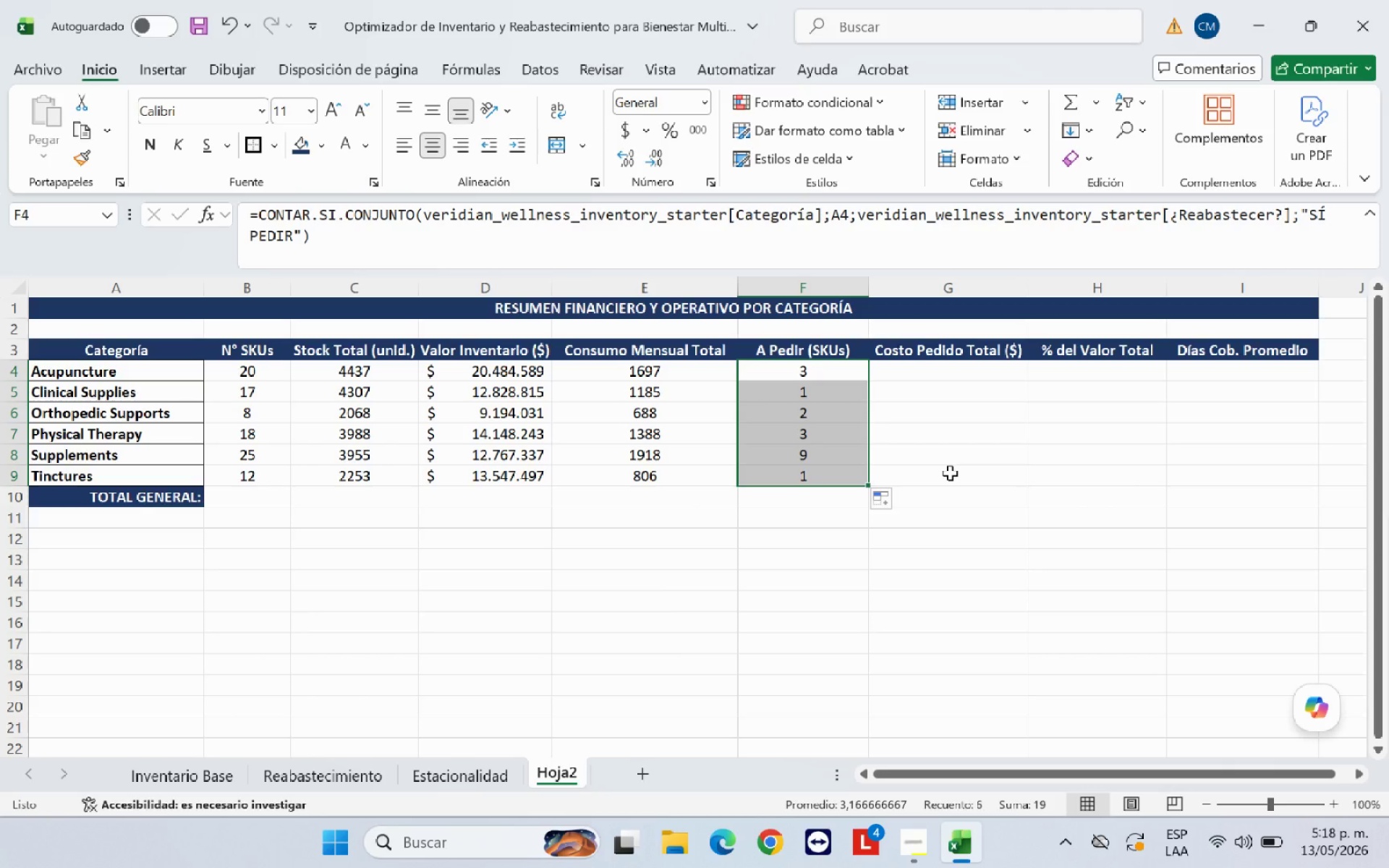 
left_click([954, 375])
 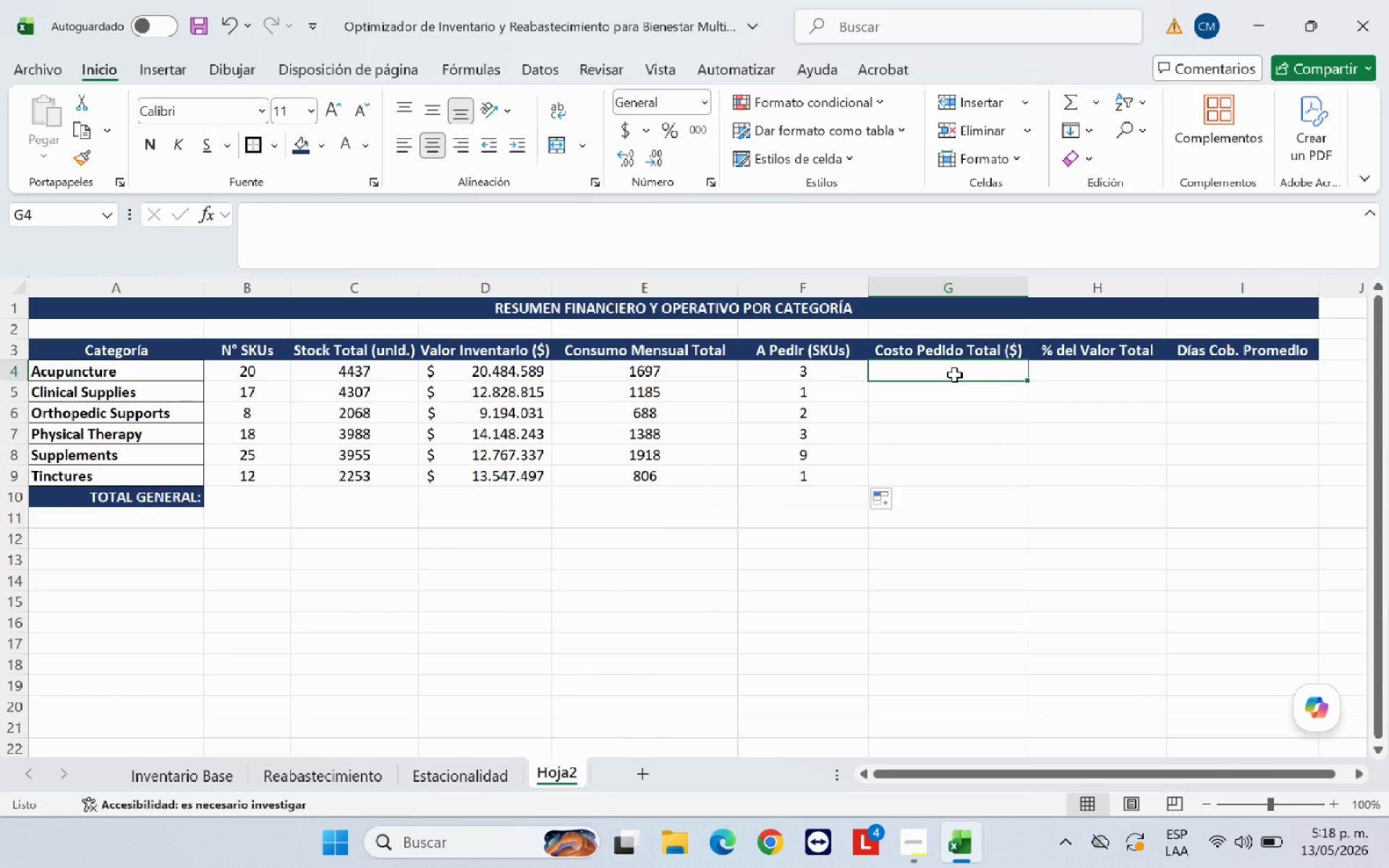 
type()SUMAR.SI)
 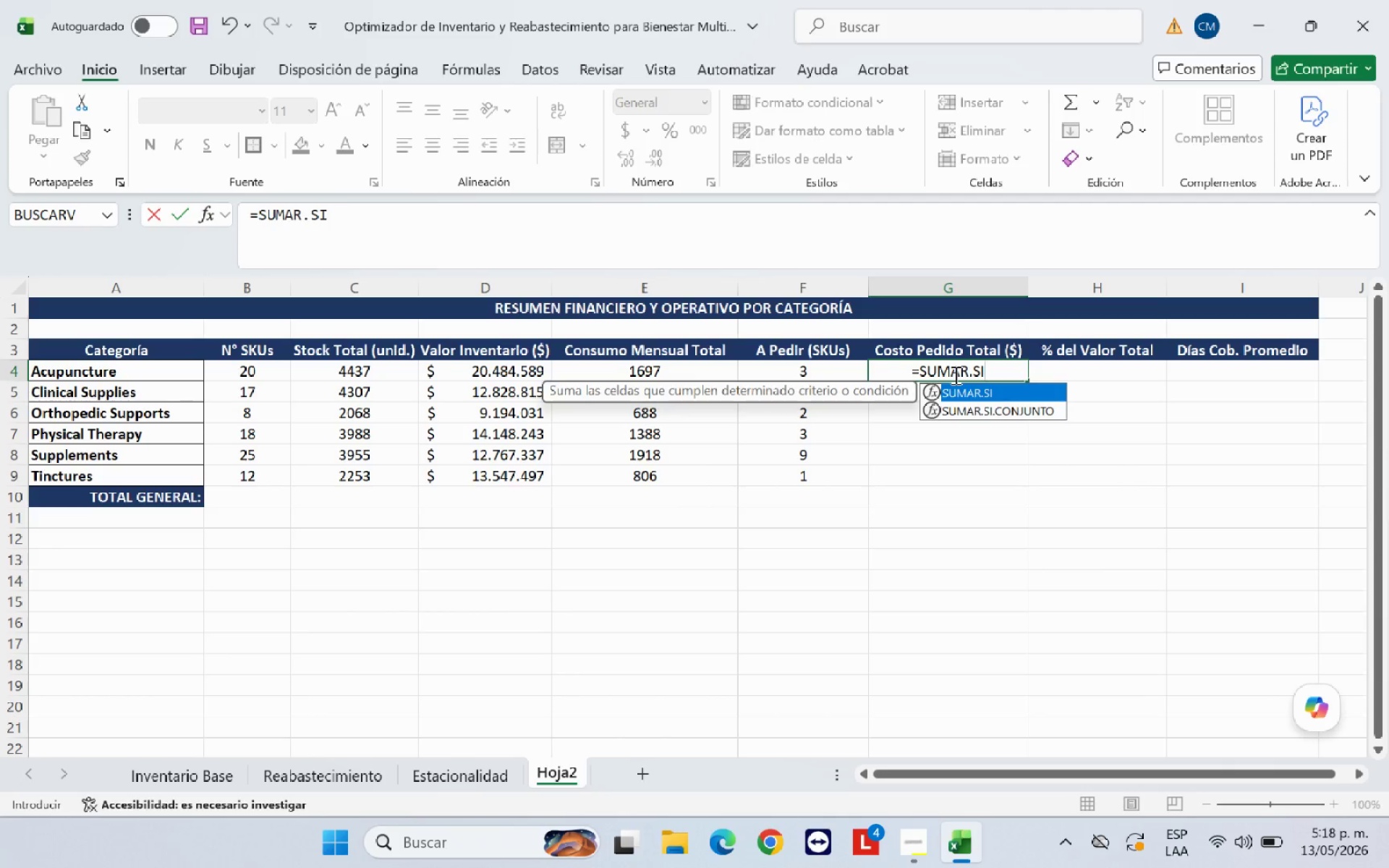 
type(.CONJUNTO*)
 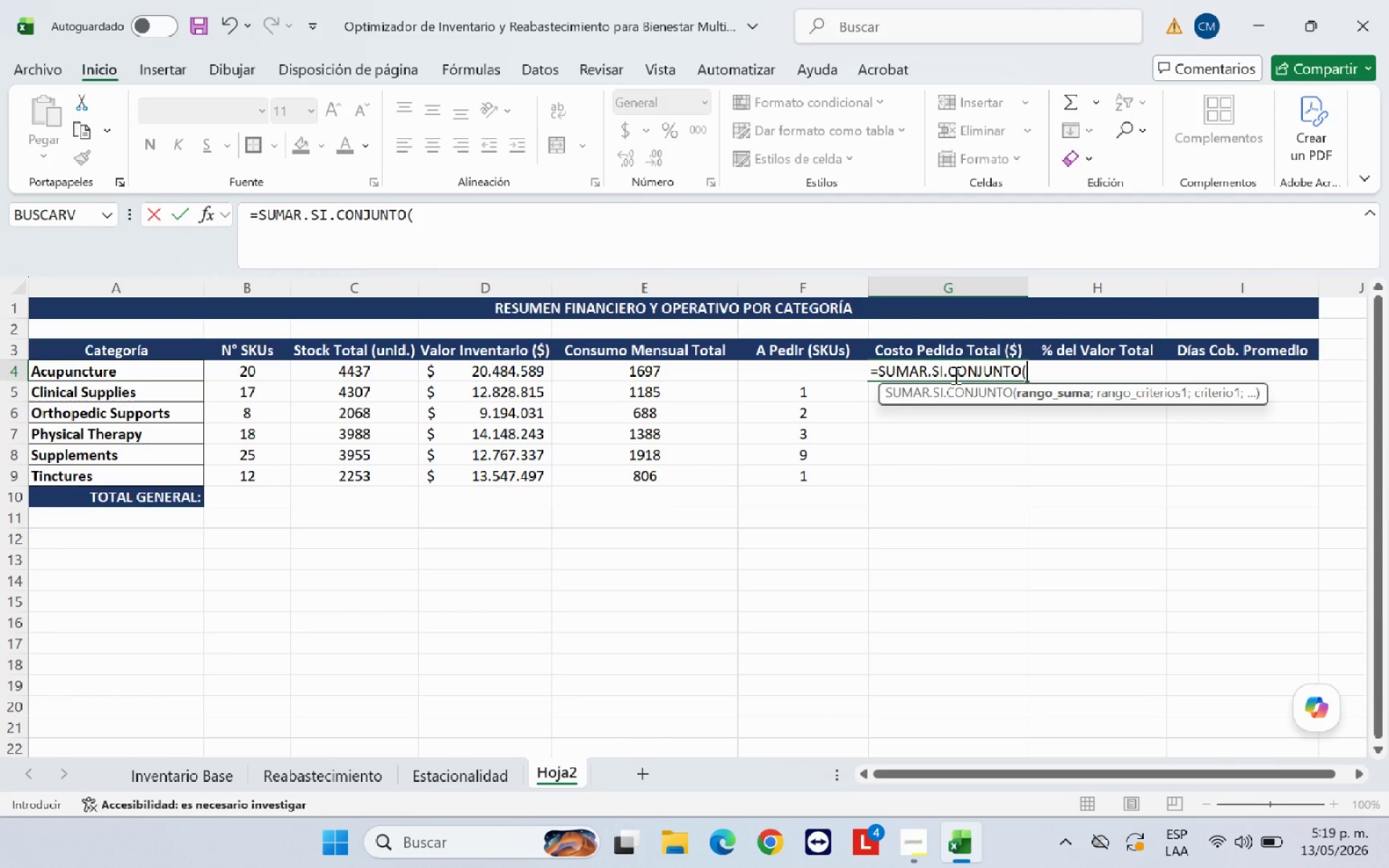 
left_click([179, 772])
 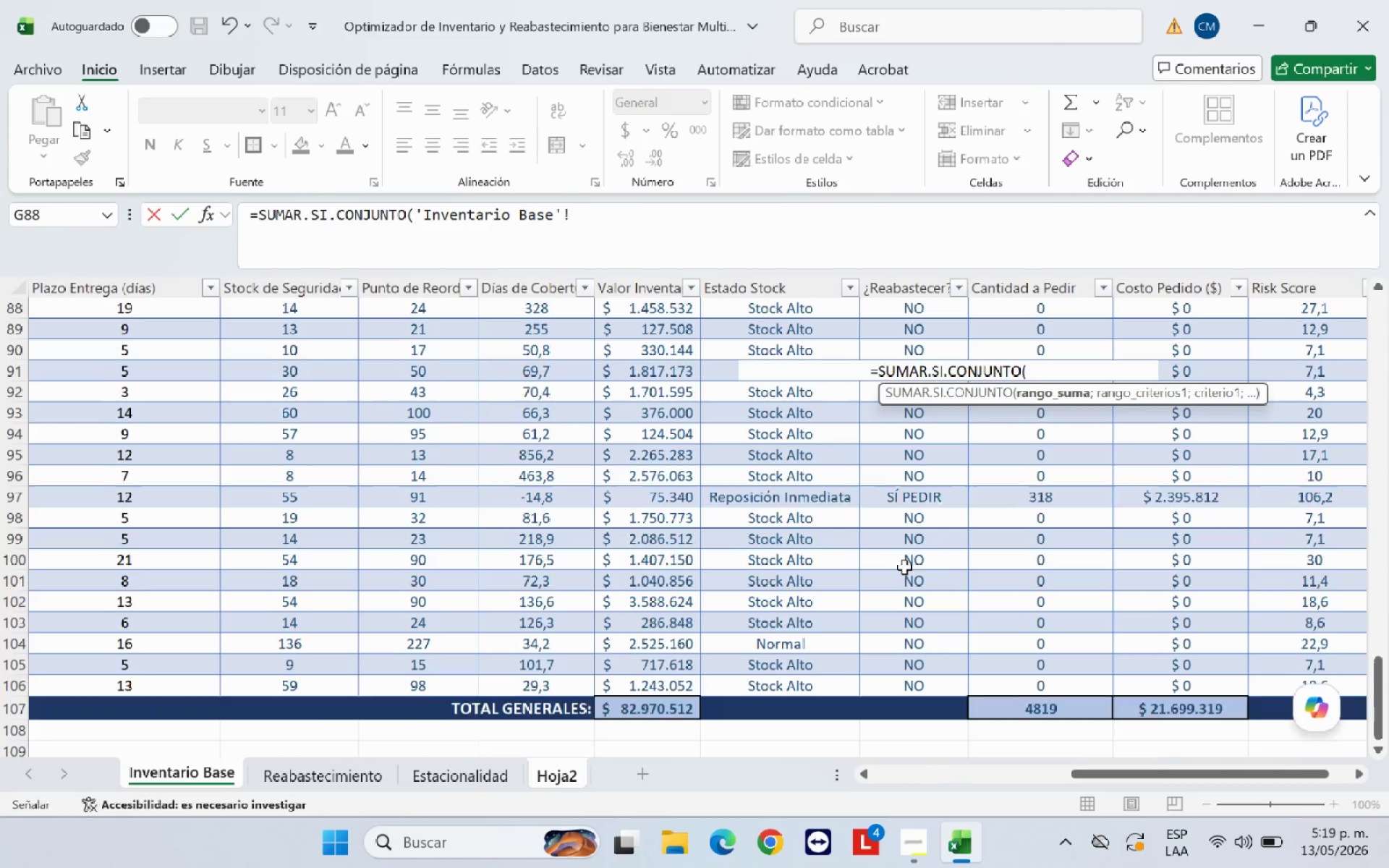 
scroll: coordinate [955, 553], scroll_direction: up, amount: 34.0
 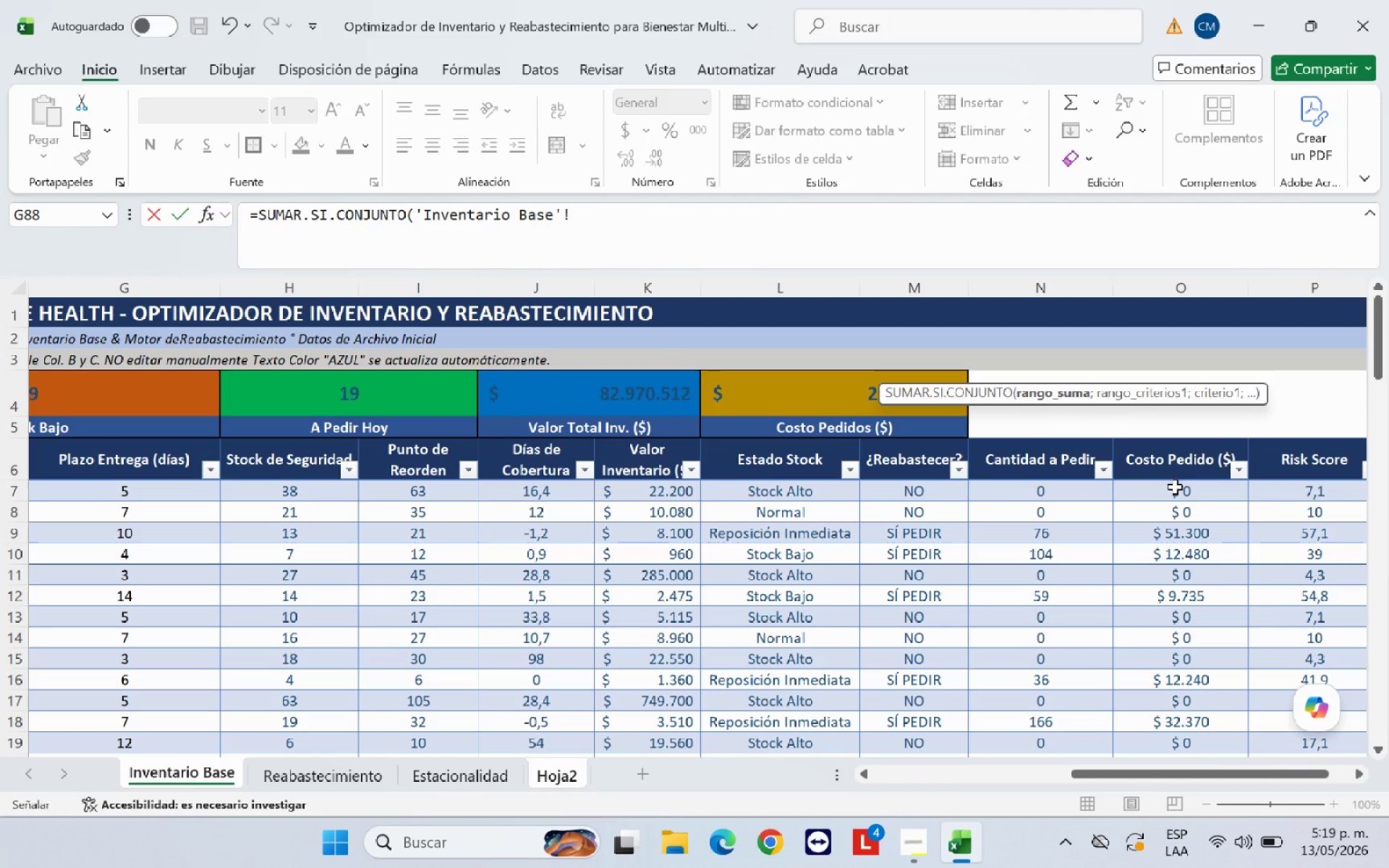 
left_click_drag(start_coordinate=[1175, 488], to_coordinate=[1197, 683])
 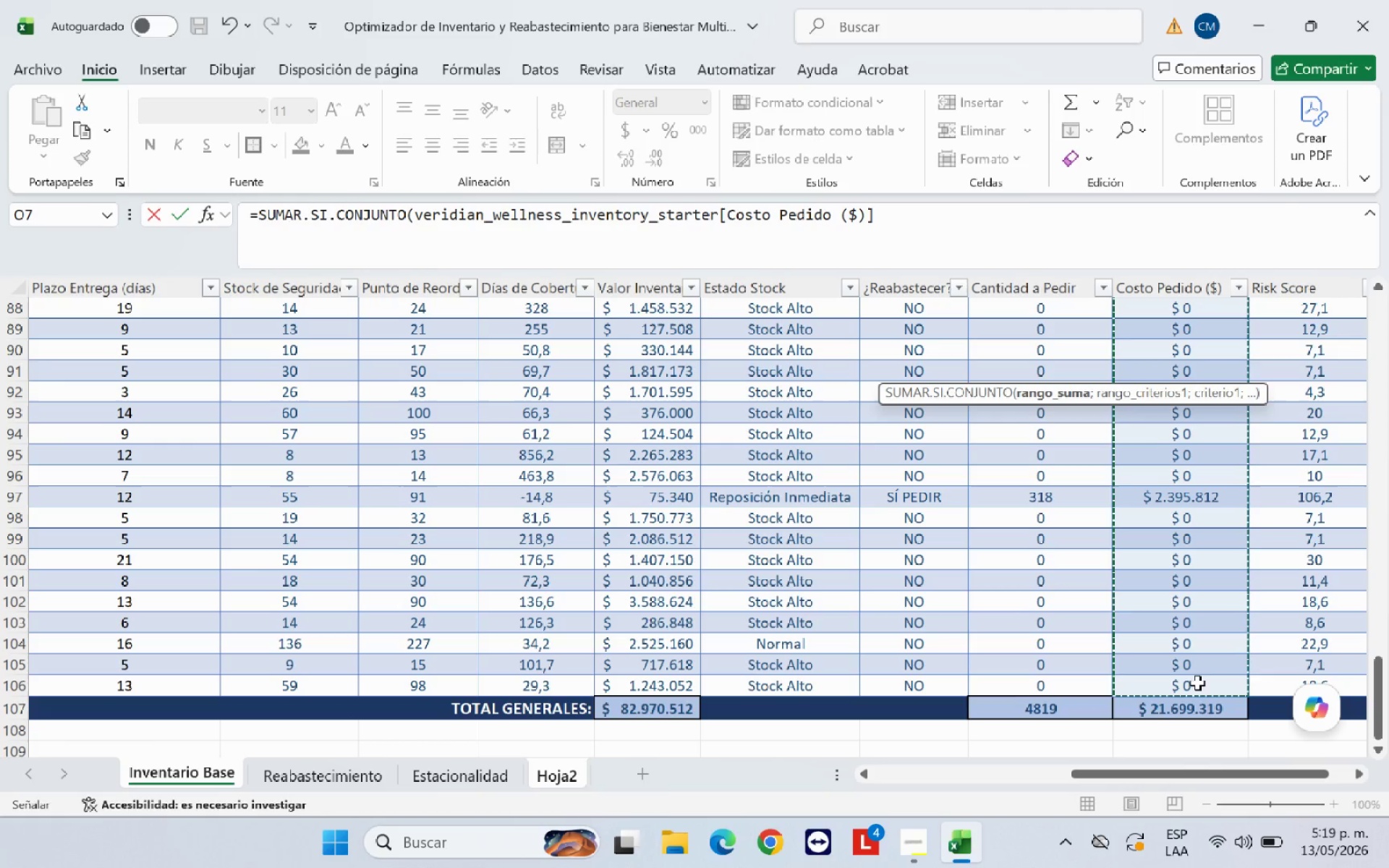 
key(Shift+Comma)
 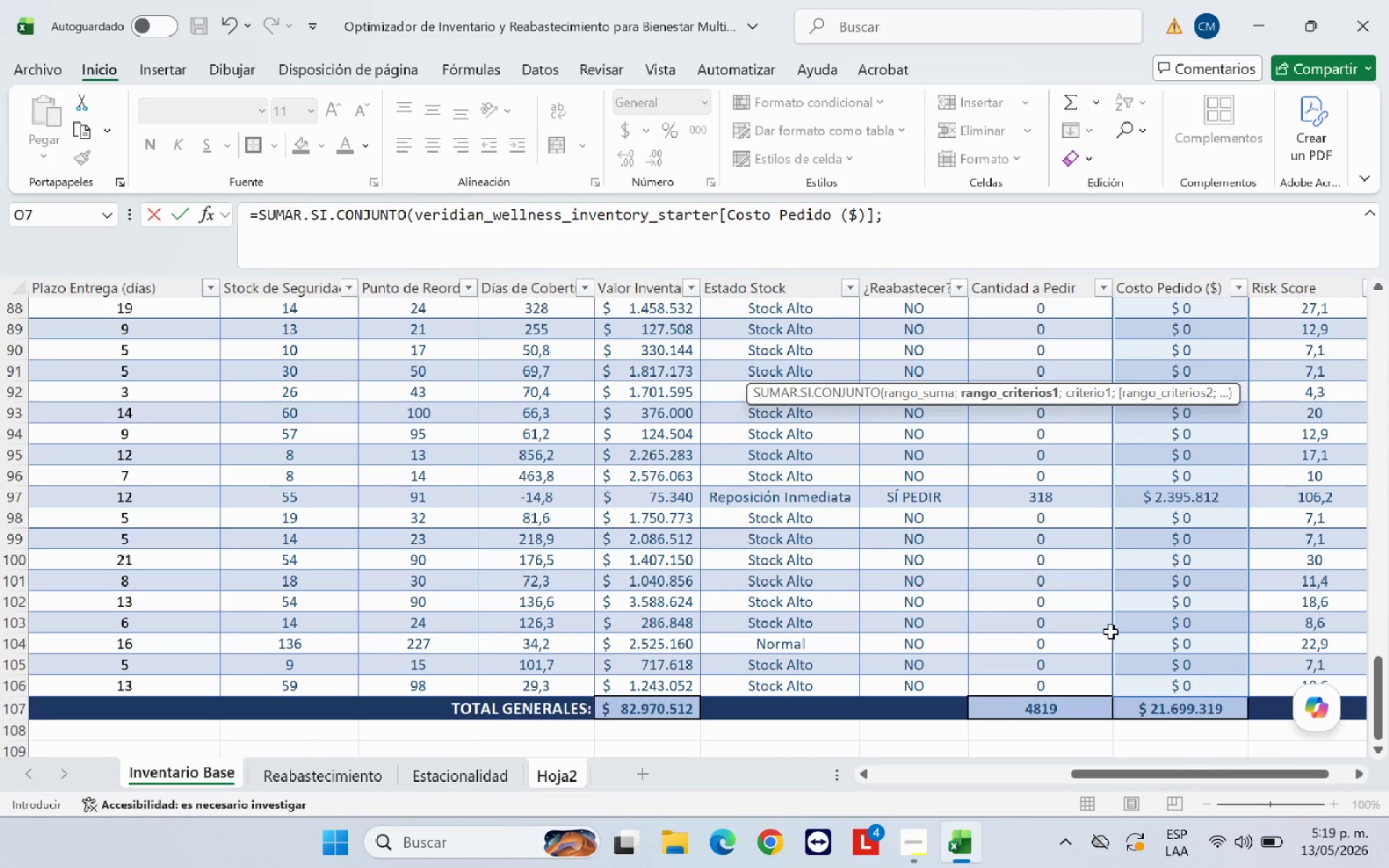 
scroll: coordinate [739, 616], scroll_direction: up, amount: 34.0
 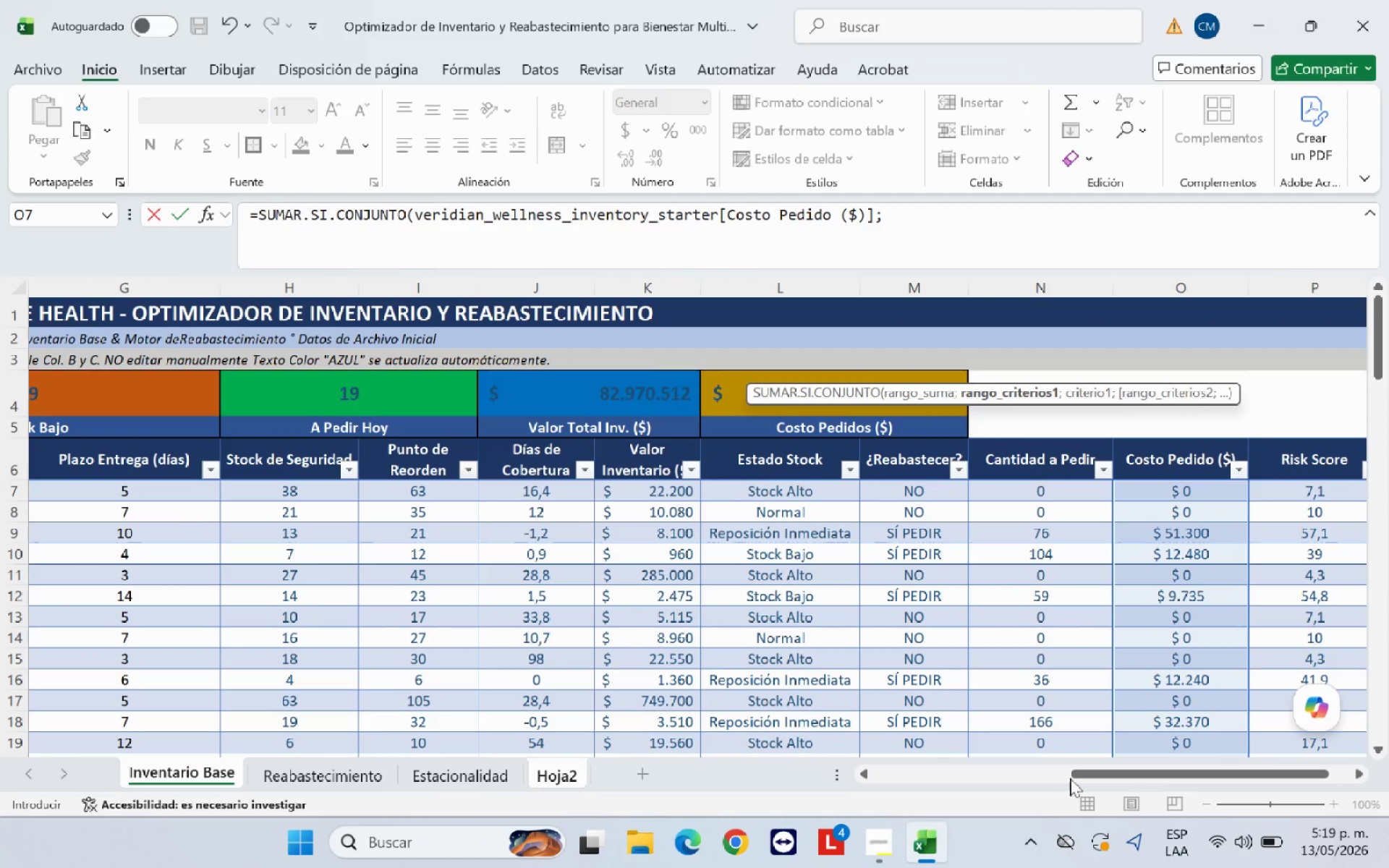 
left_click_drag(start_coordinate=[1080, 775], to_coordinate=[888, 775])
 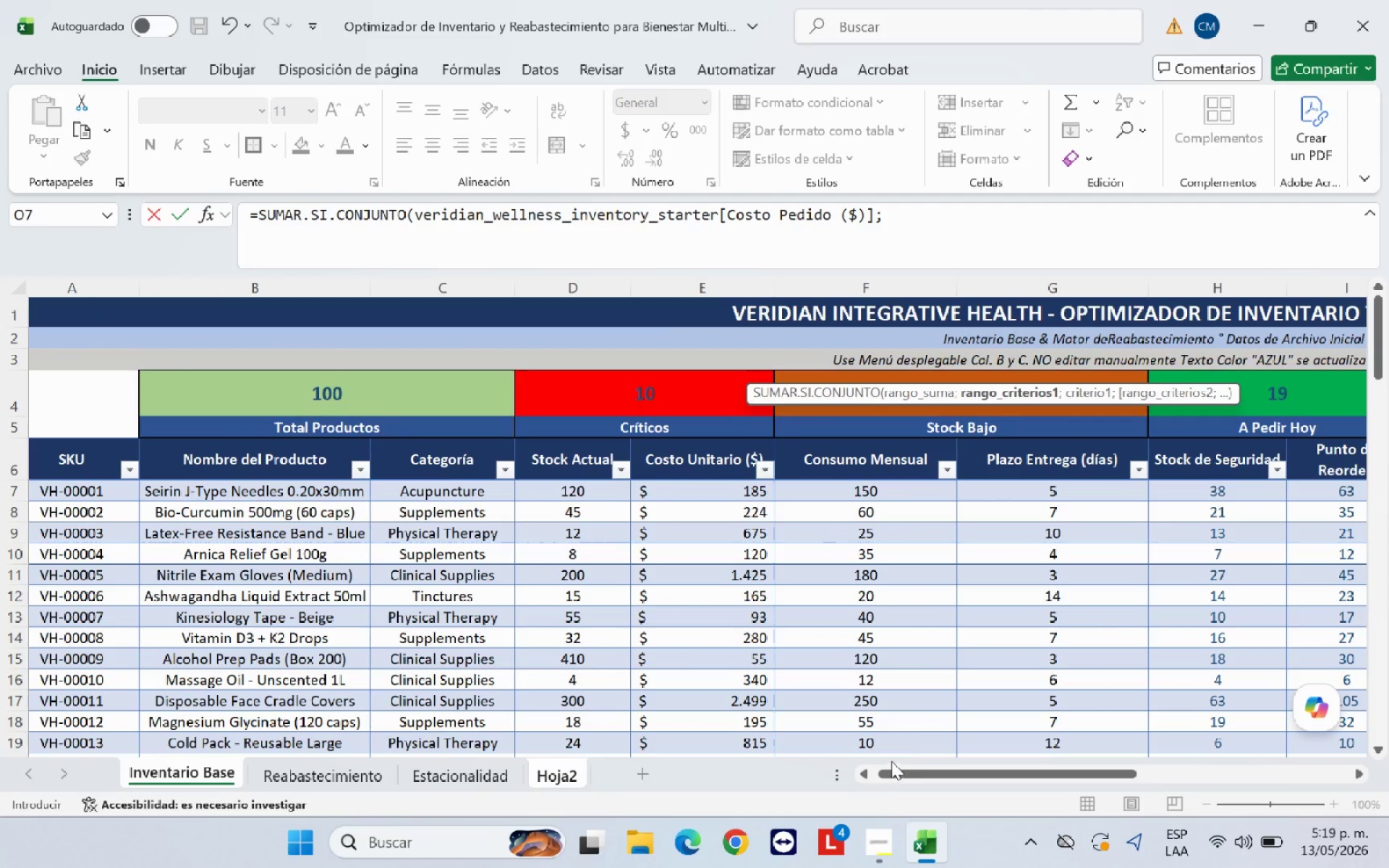 
scroll: coordinate [891, 748], scroll_direction: up, amount: 4.0
 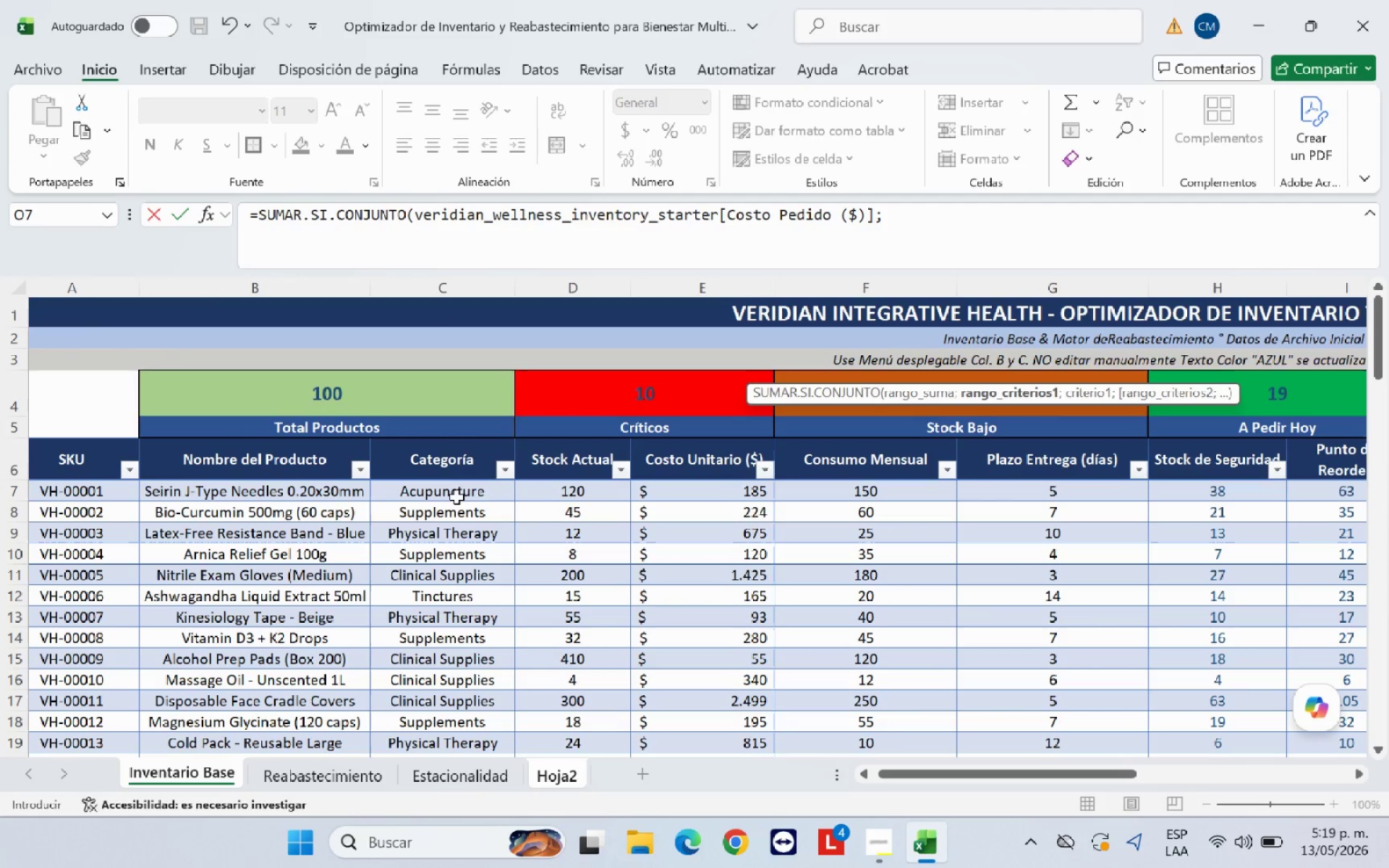 
left_click_drag(start_coordinate=[457, 496], to_coordinate=[467, 705])
 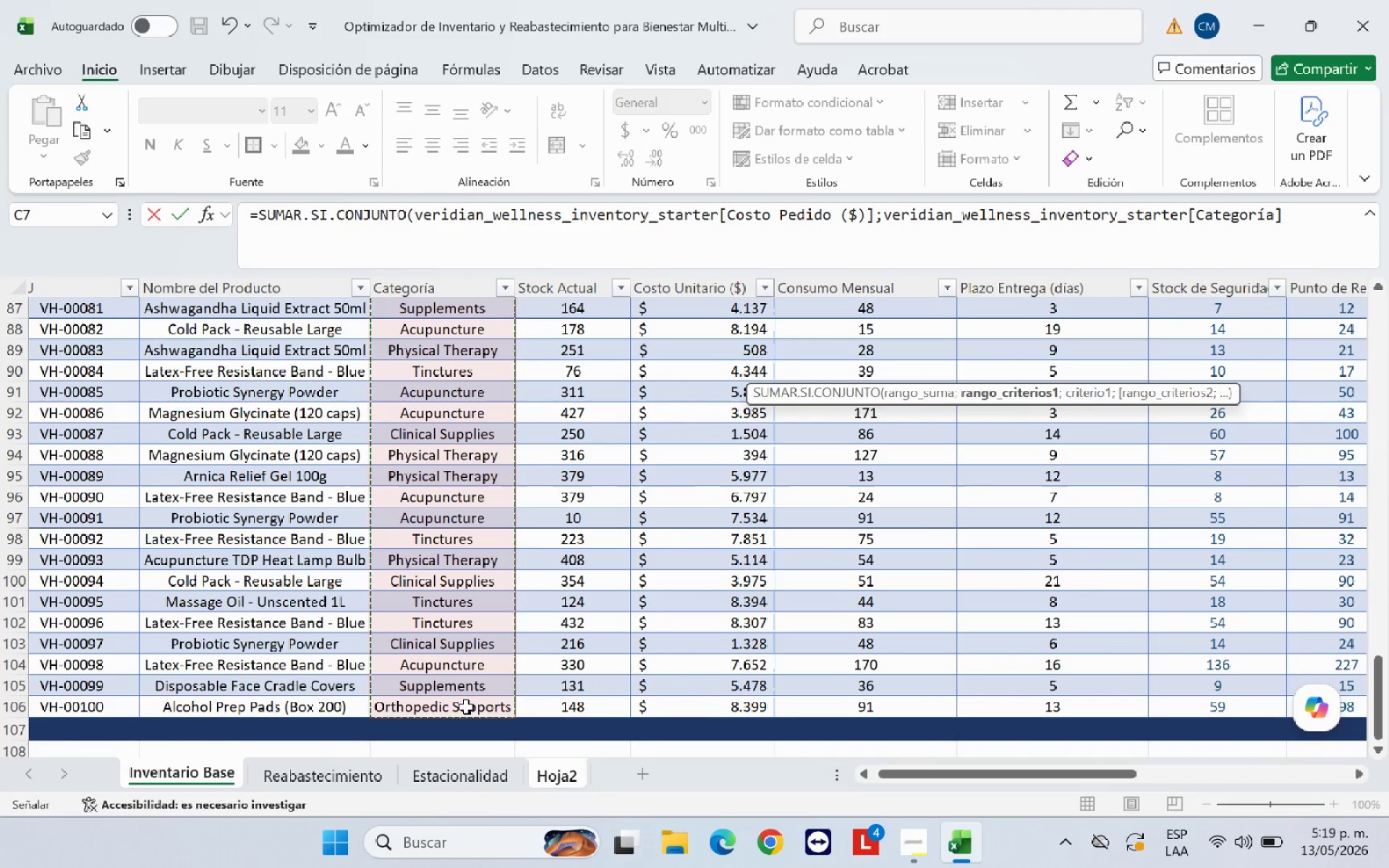 
type(<A4<)
 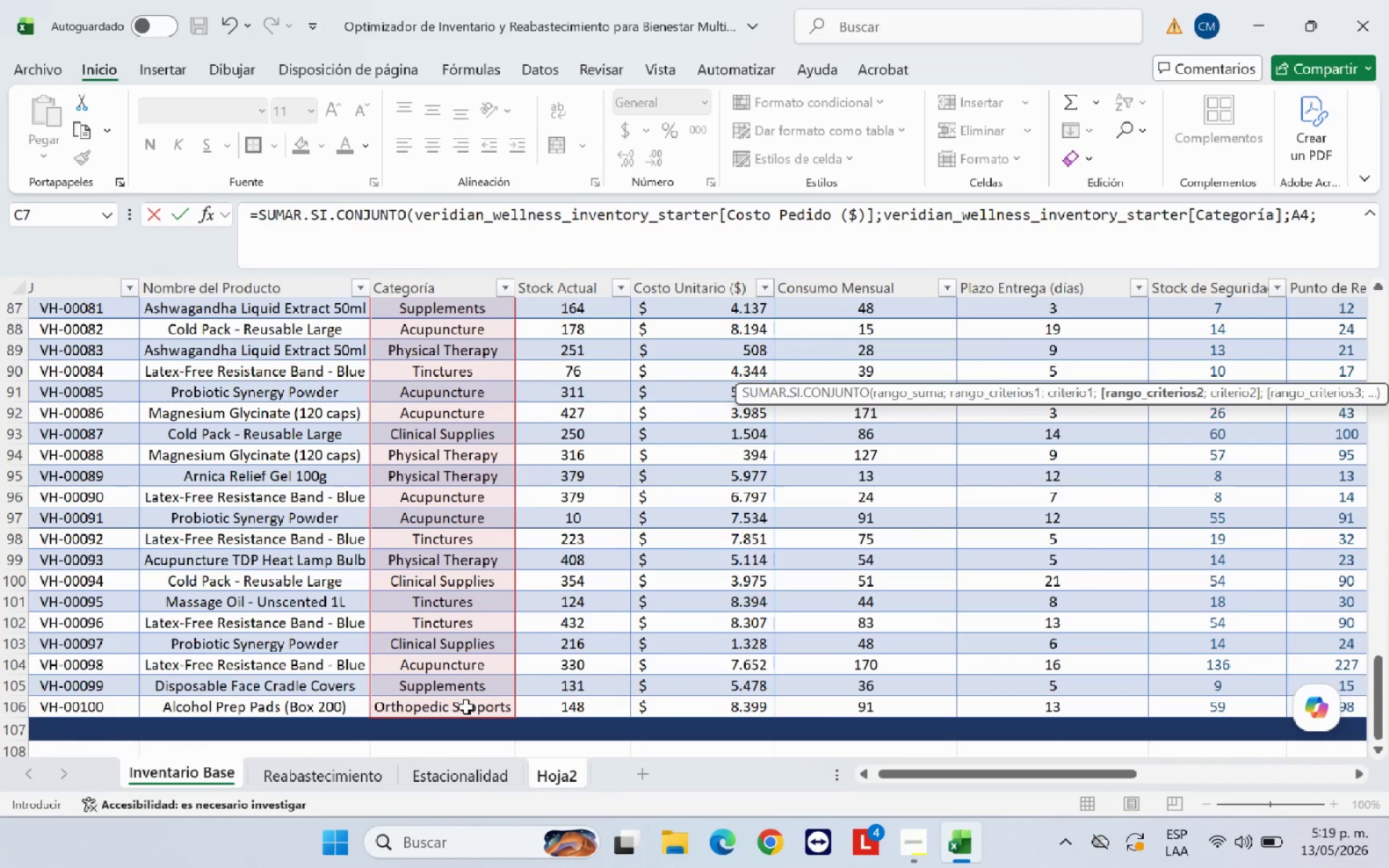 
scroll: coordinate [736, 640], scroll_direction: up, amount: 34.0
 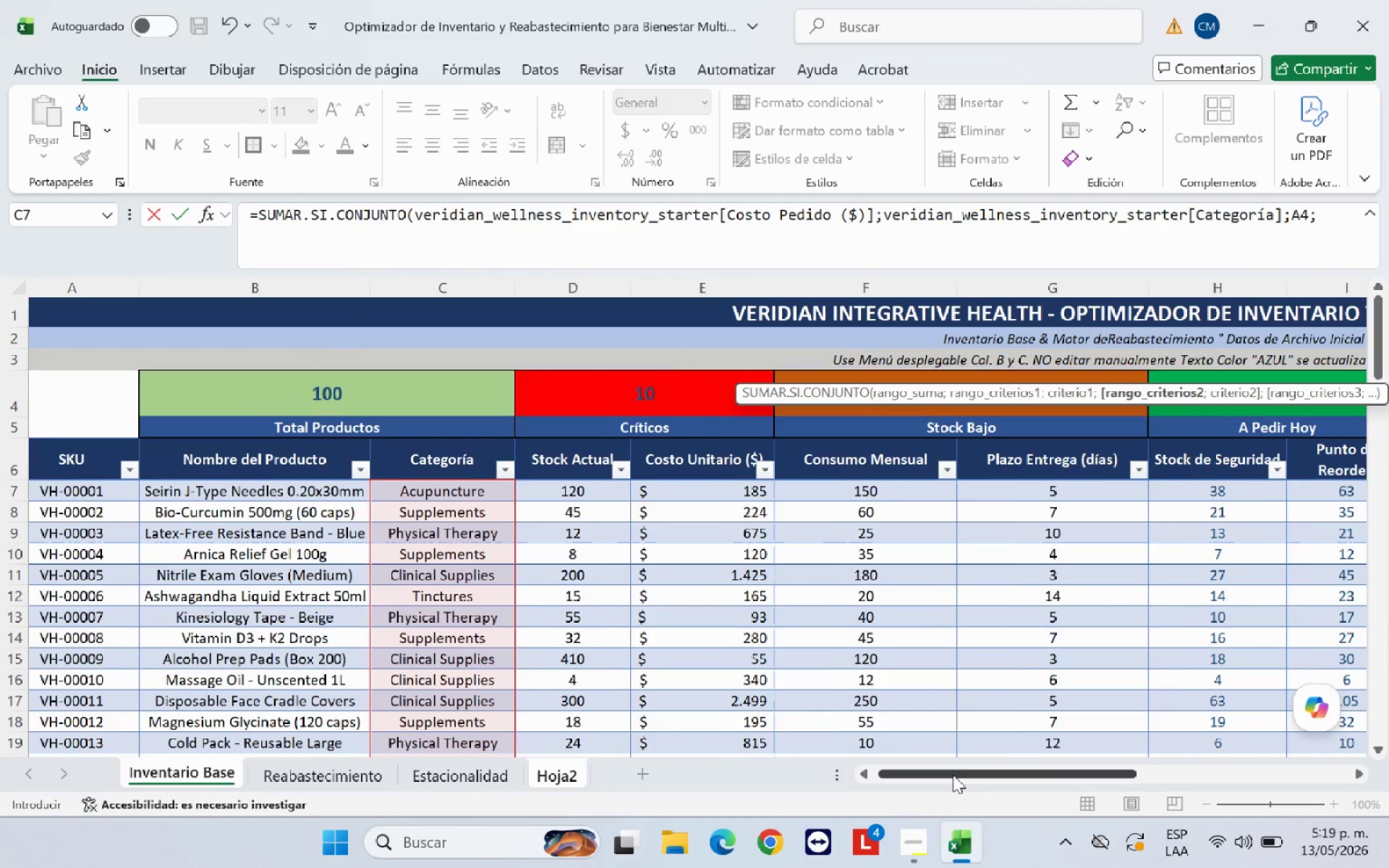 
left_click_drag(start_coordinate=[953, 775], to_coordinate=[1122, 758])
 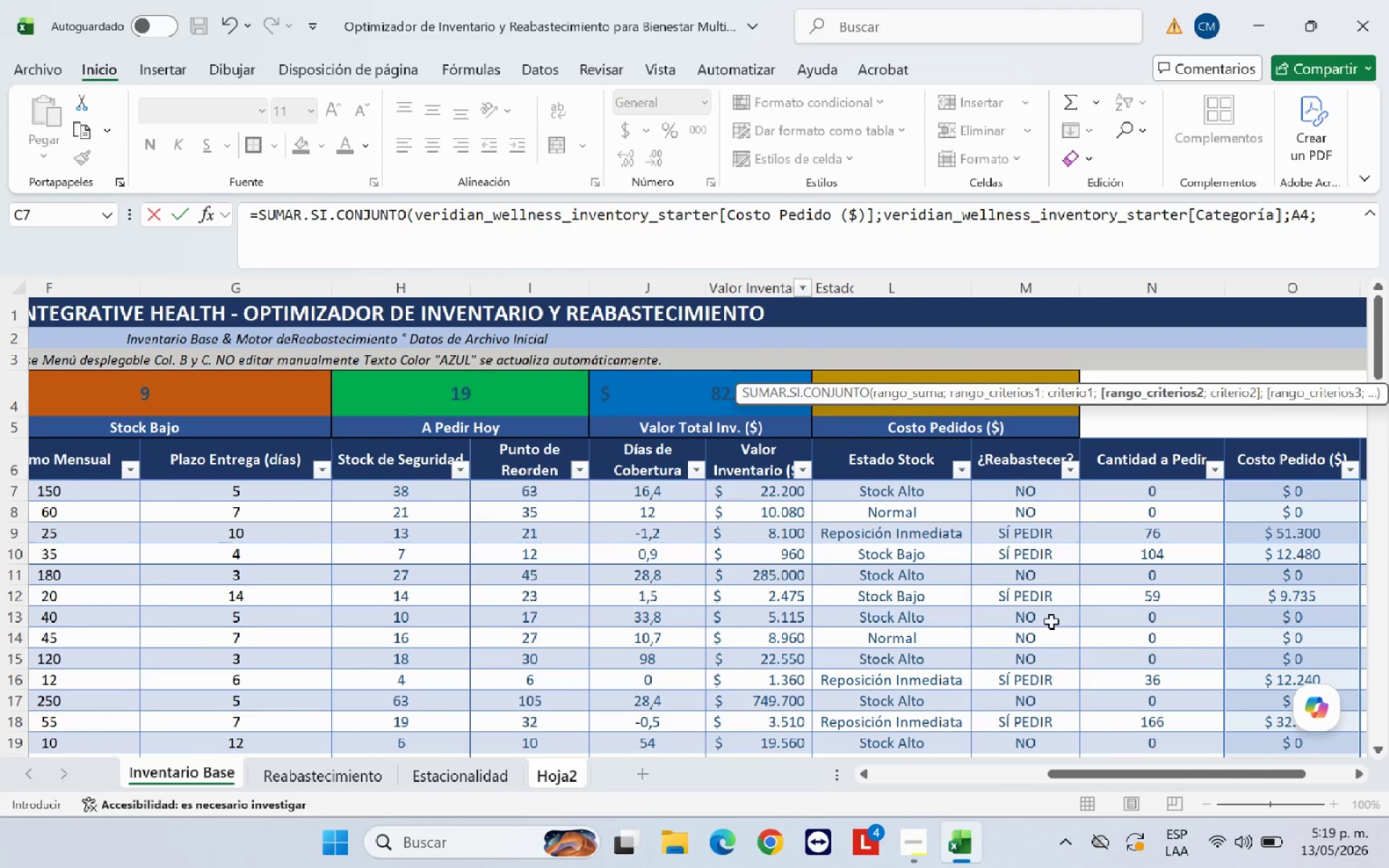 
scroll: coordinate [1060, 644], scroll_direction: up, amount: 3.0
 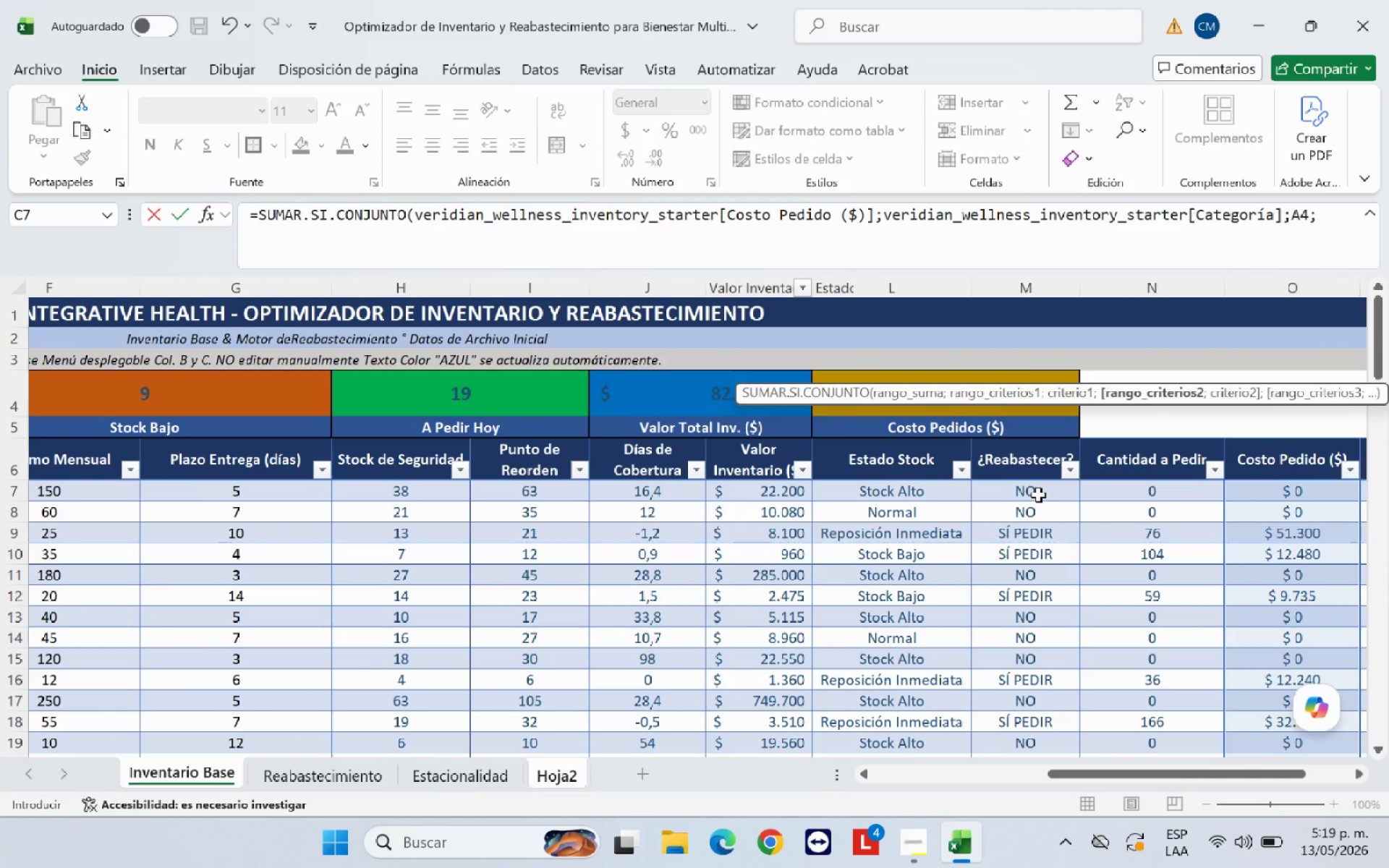 
left_click_drag(start_coordinate=[1038, 495], to_coordinate=[1039, 714])
 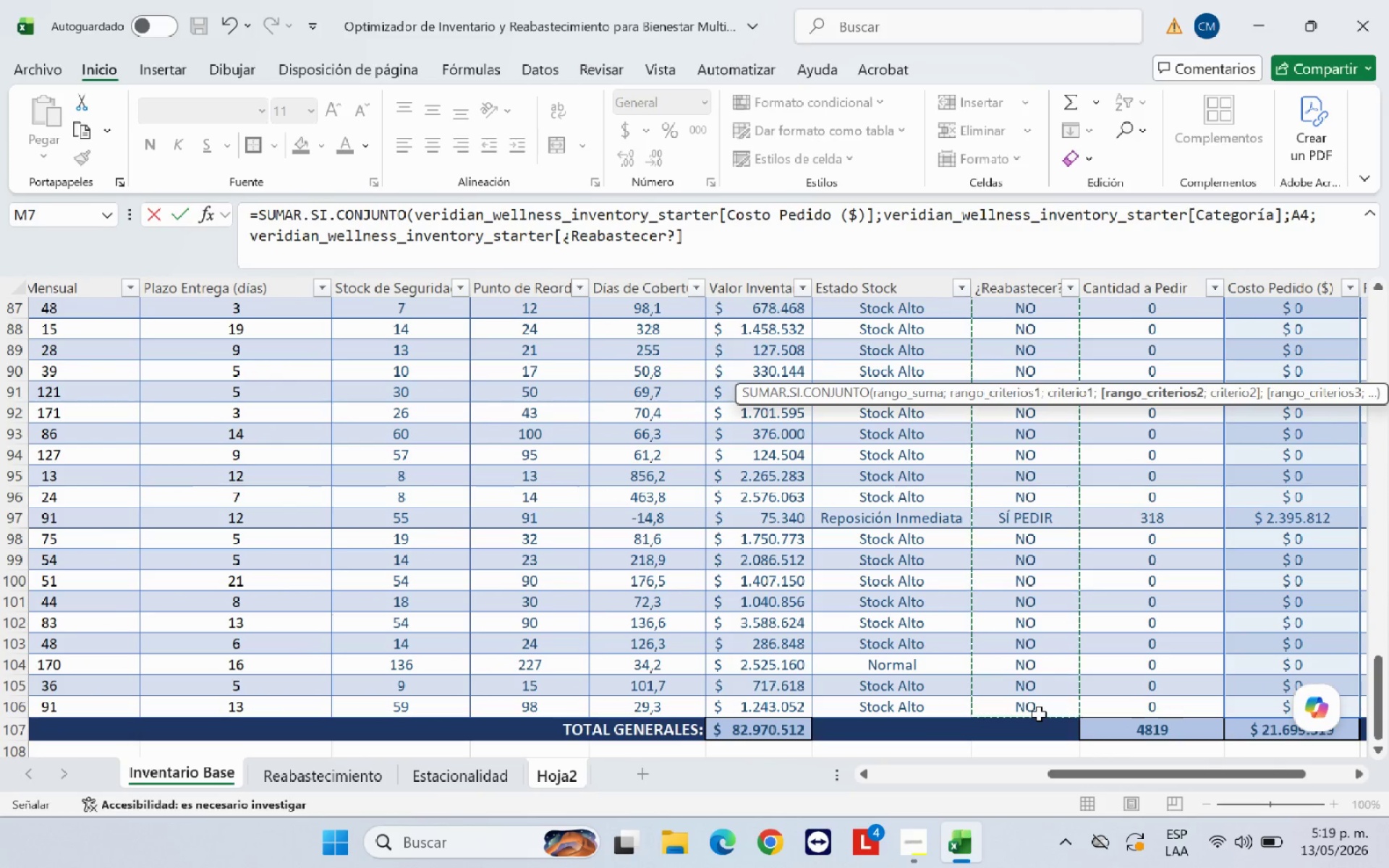 
type(<@S;I)
 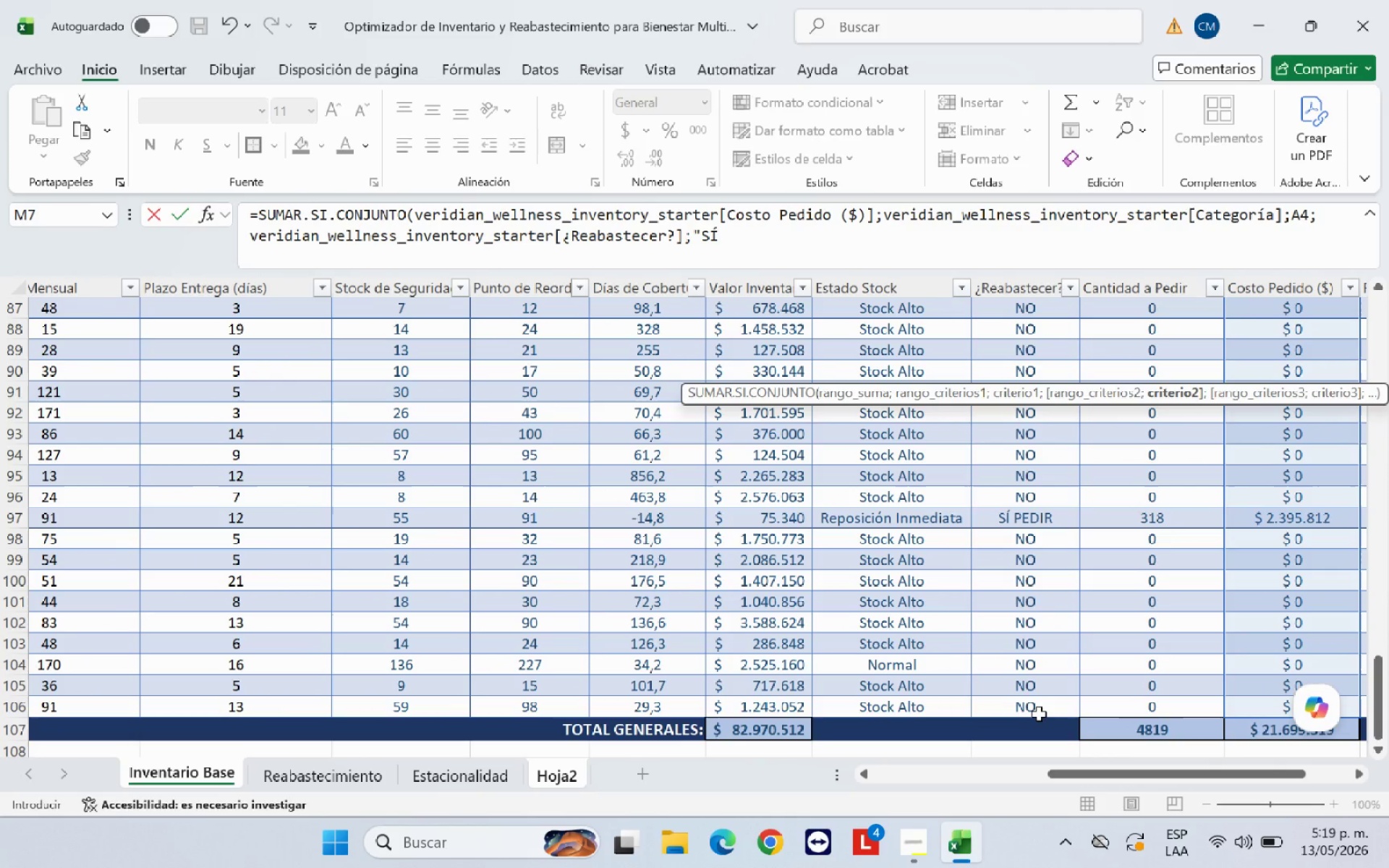 
wait(6.06)
 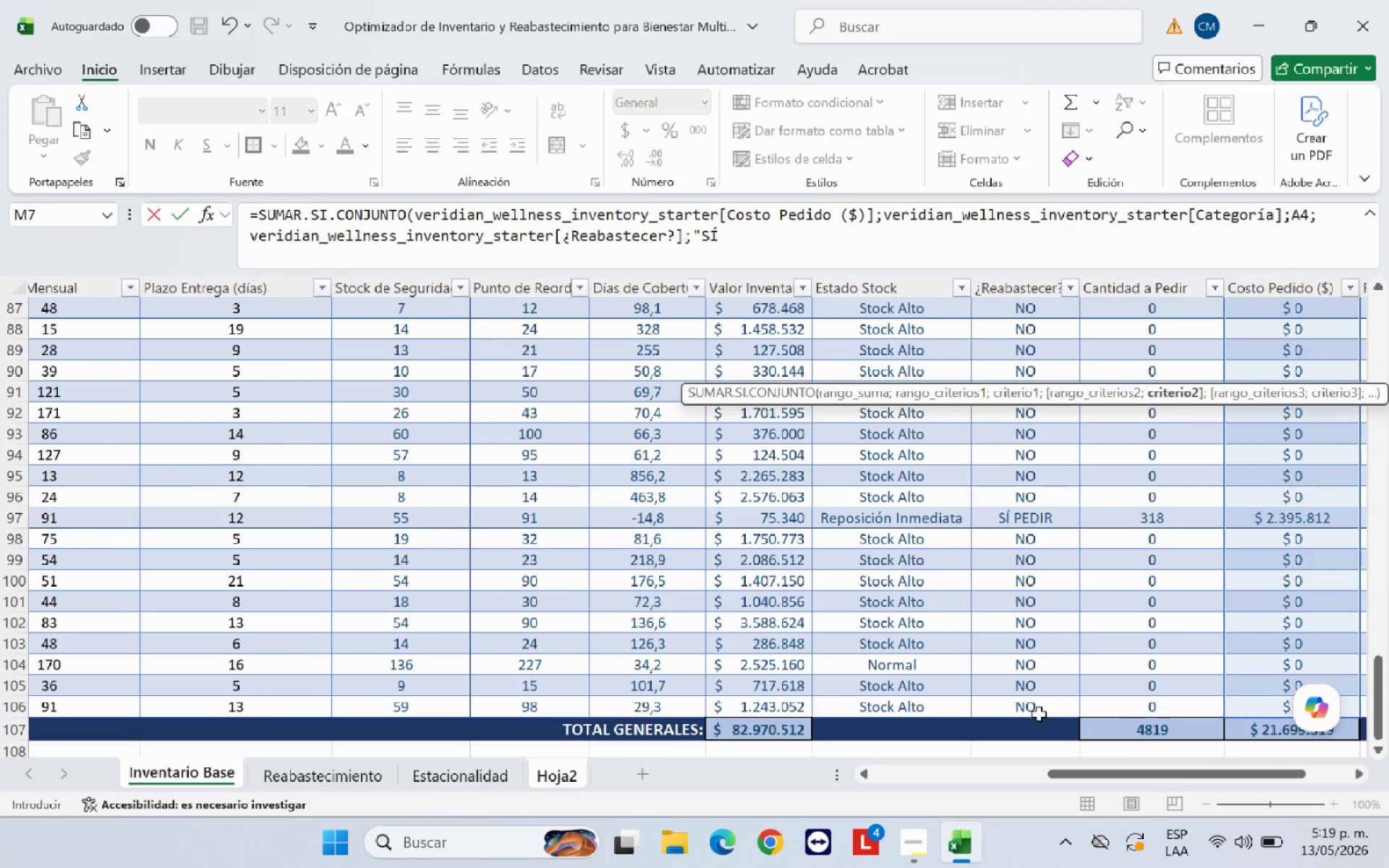 
type(P)
key(Backspace)
type( PE)
key(Backspace)
key(Backspace)
key(Backspace)
type( )
key(Backspace)
type(PEDIR)
key(Backspace)
key(Backspace)
key(Backspace)
key(Backspace)
key(Backspace)
type( PEDIR@()
 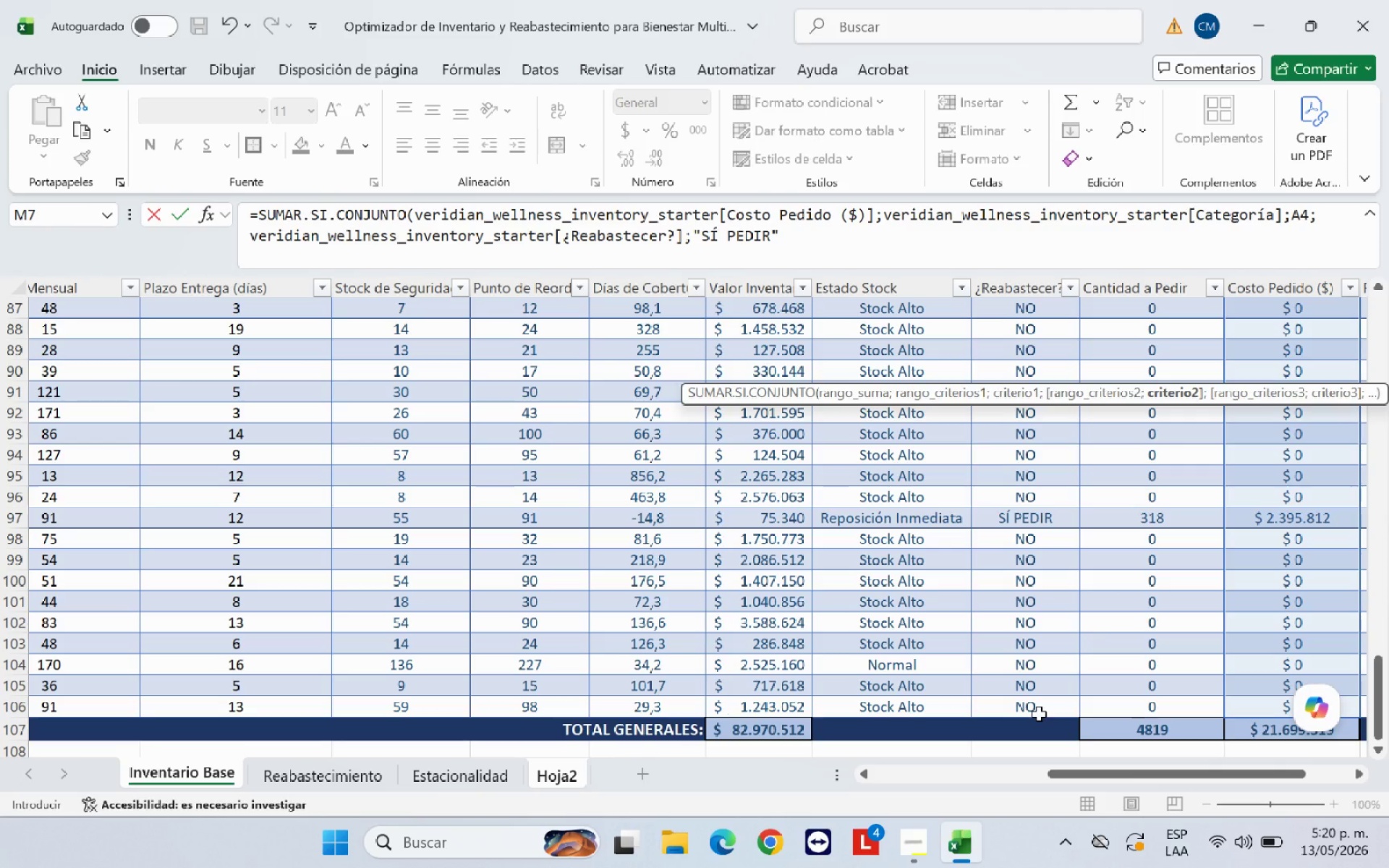 
key(Enter)
 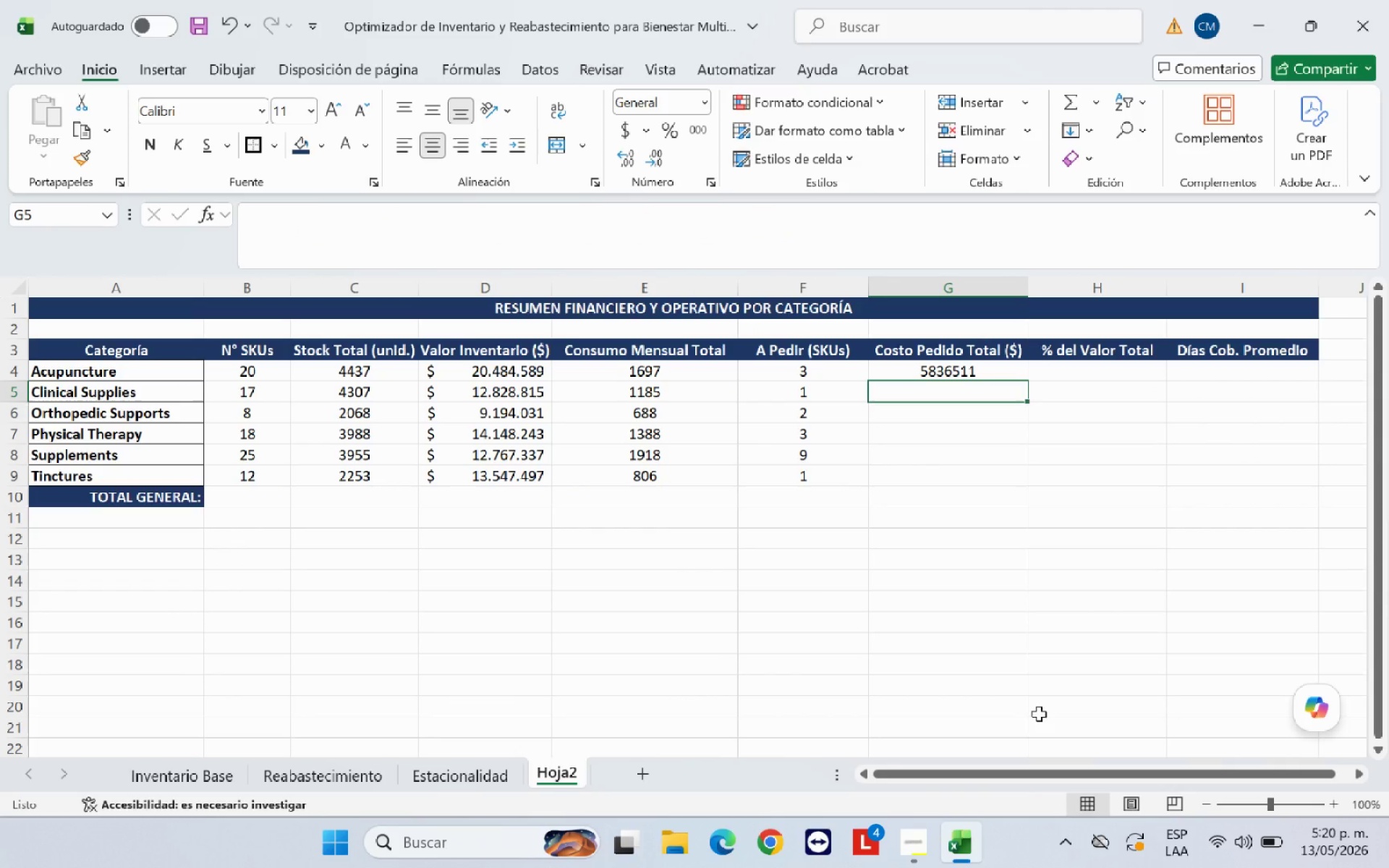 
wait(6.83)
 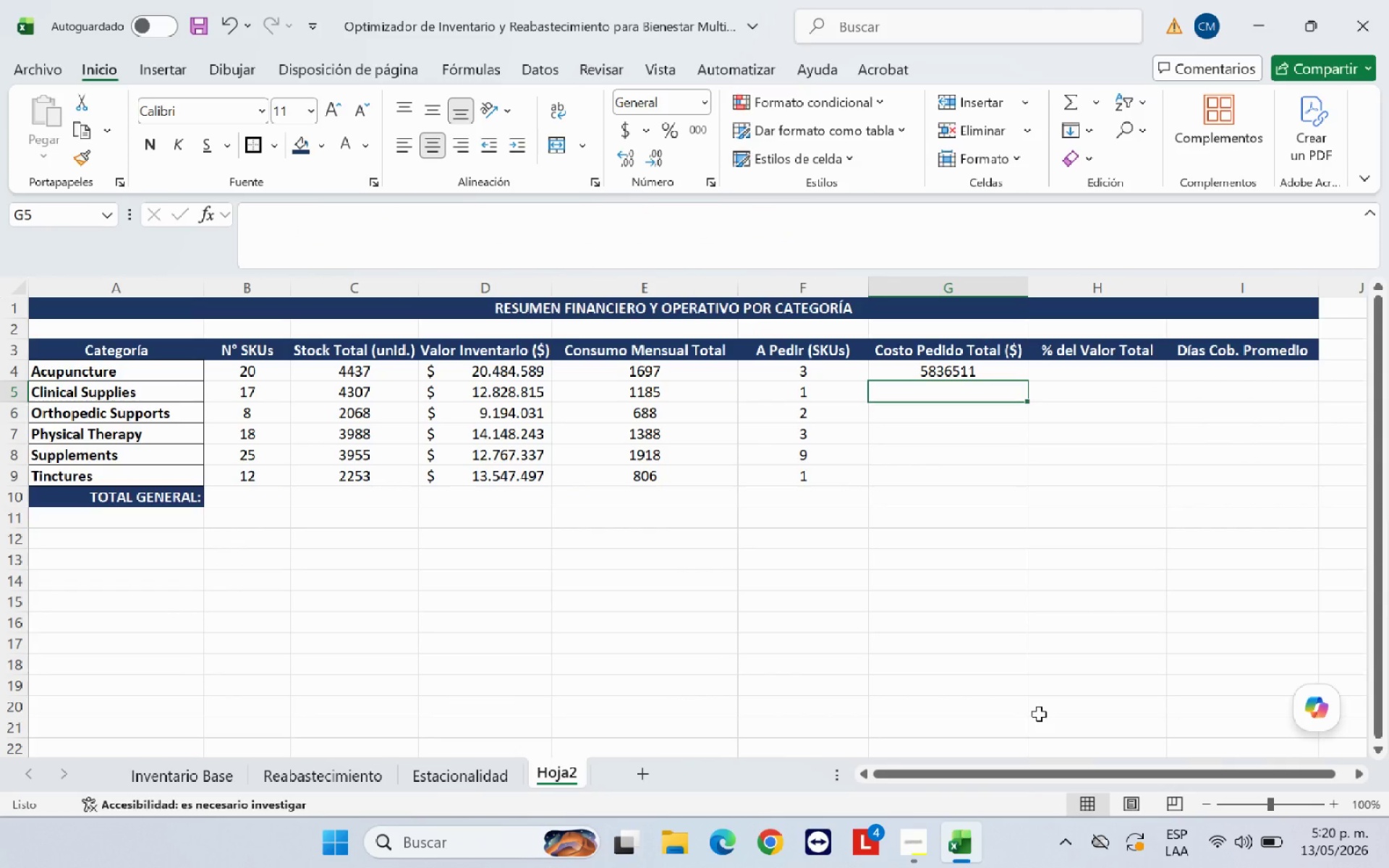 
left_click([977, 373])
 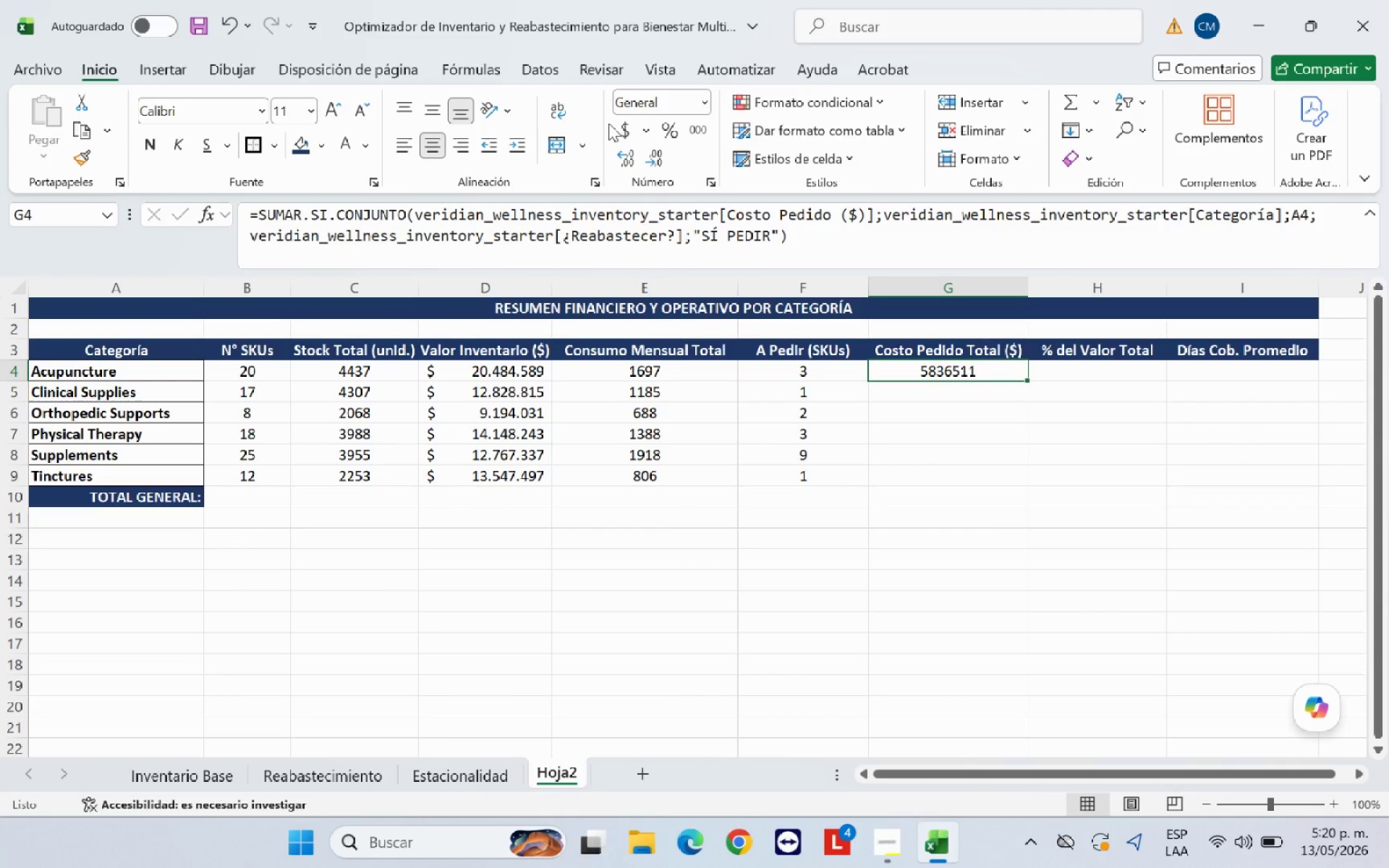 
left_click([619, 126])
 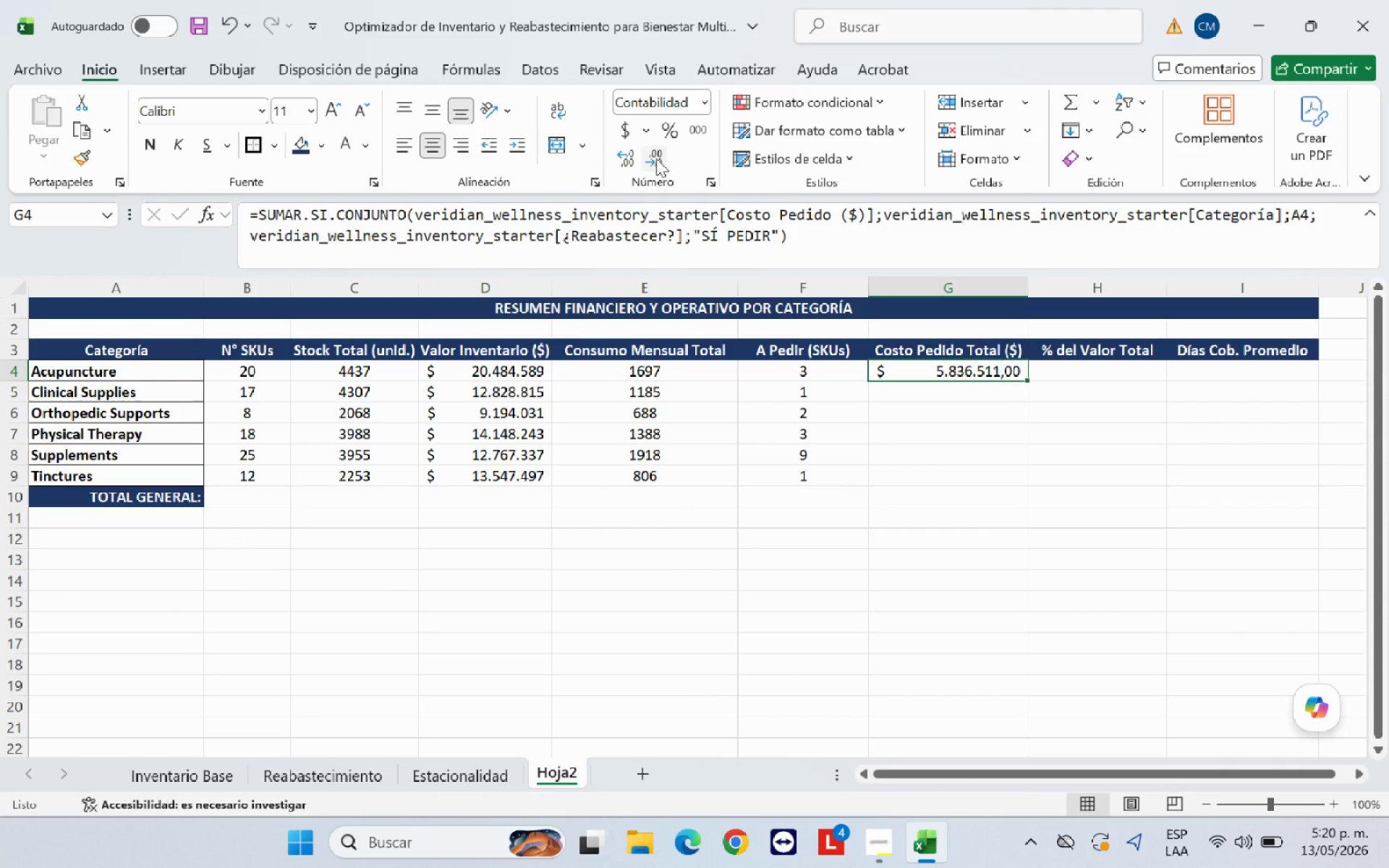 
double_click([656, 158])
 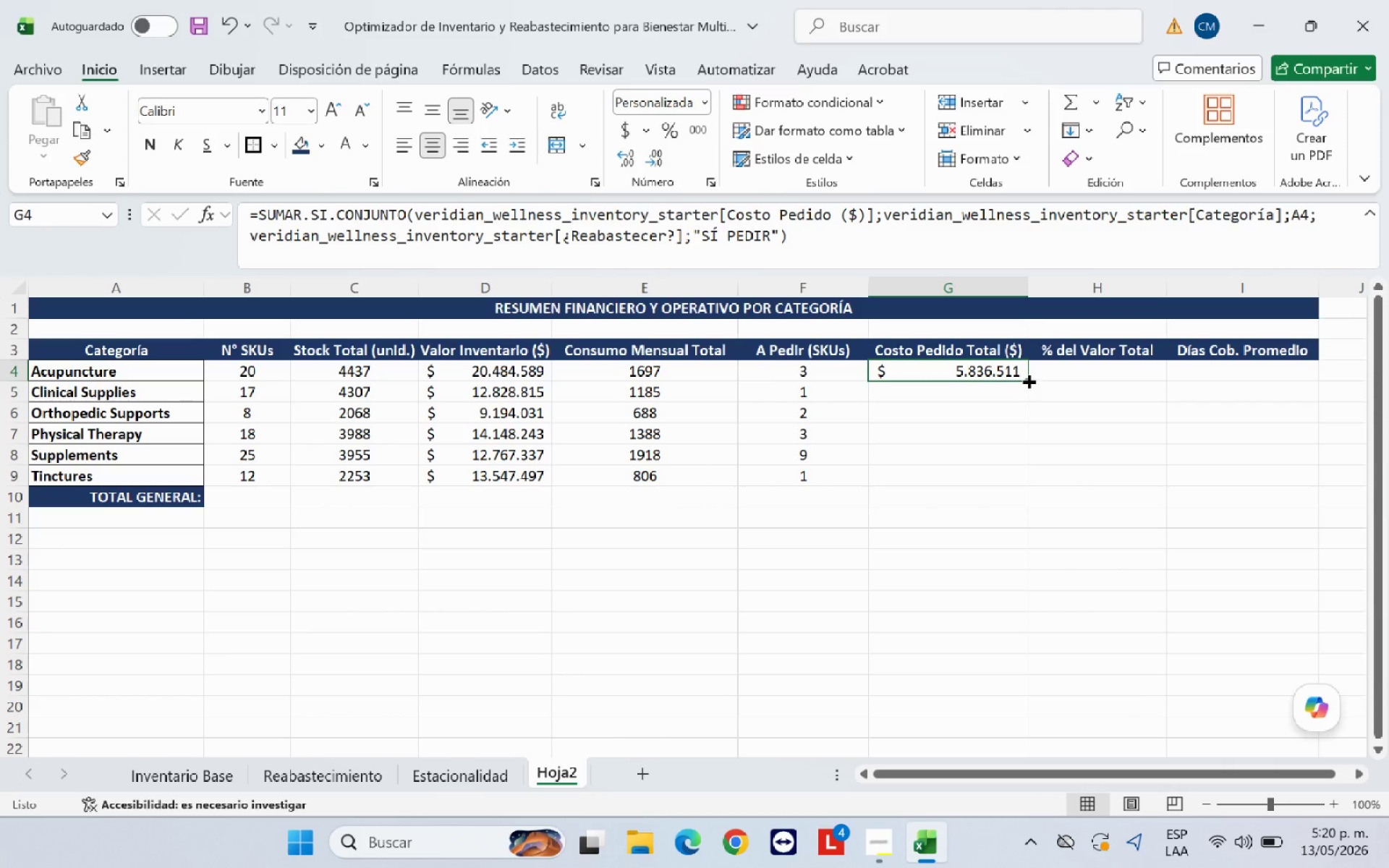 
left_click_drag(start_coordinate=[1027, 380], to_coordinate=[1014, 480])
 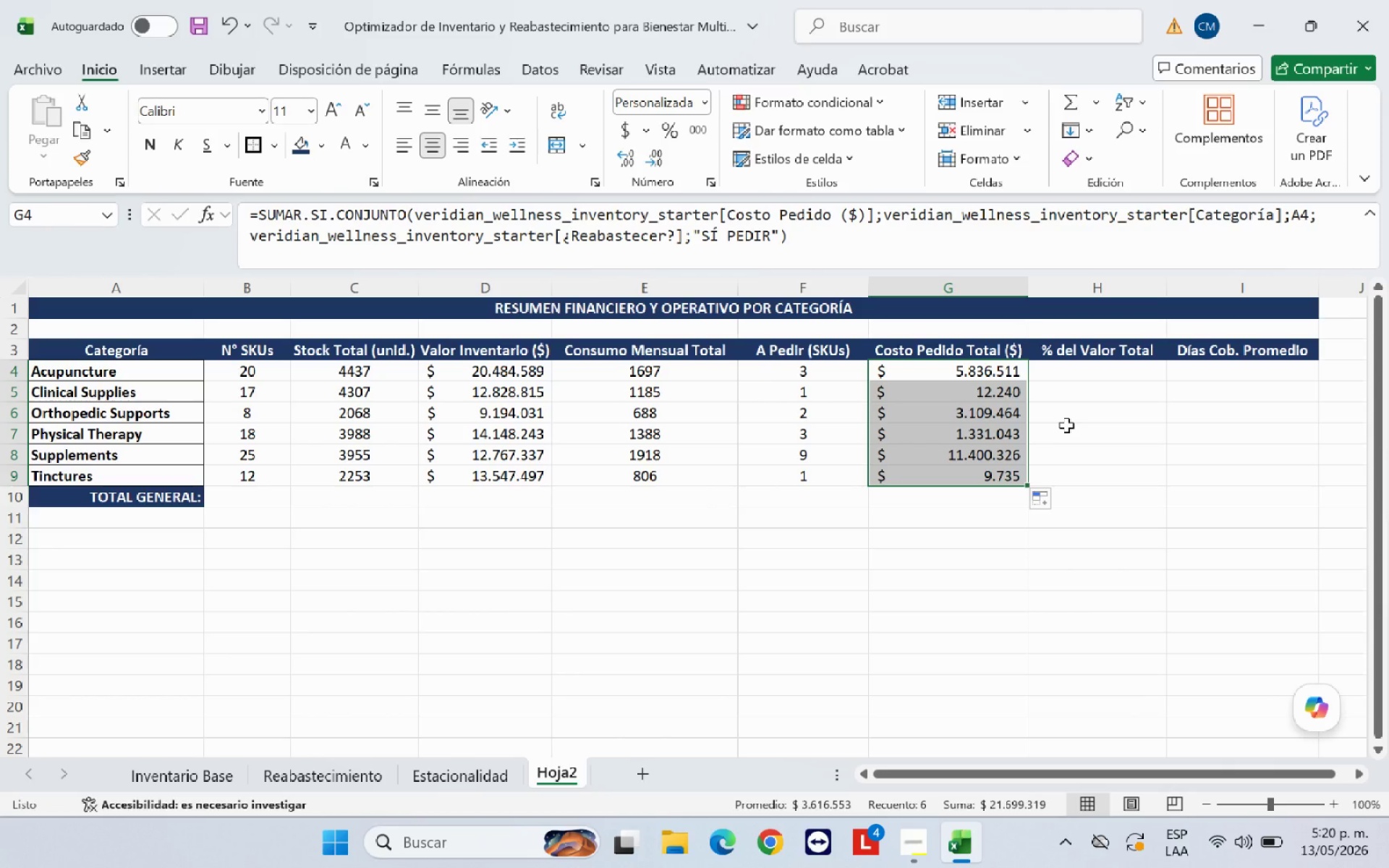 
left_click([1113, 410])
 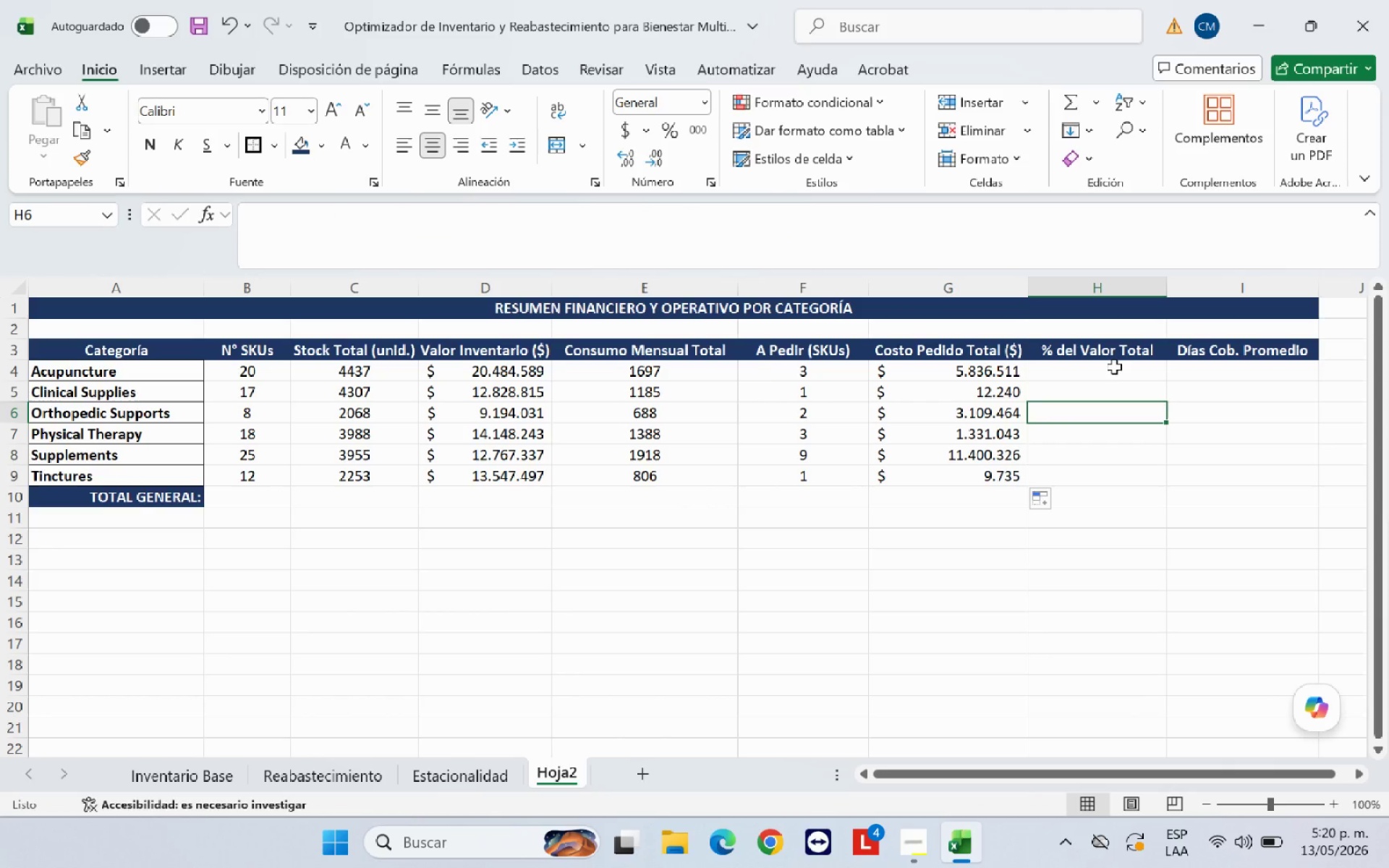 
left_click([1114, 368])
 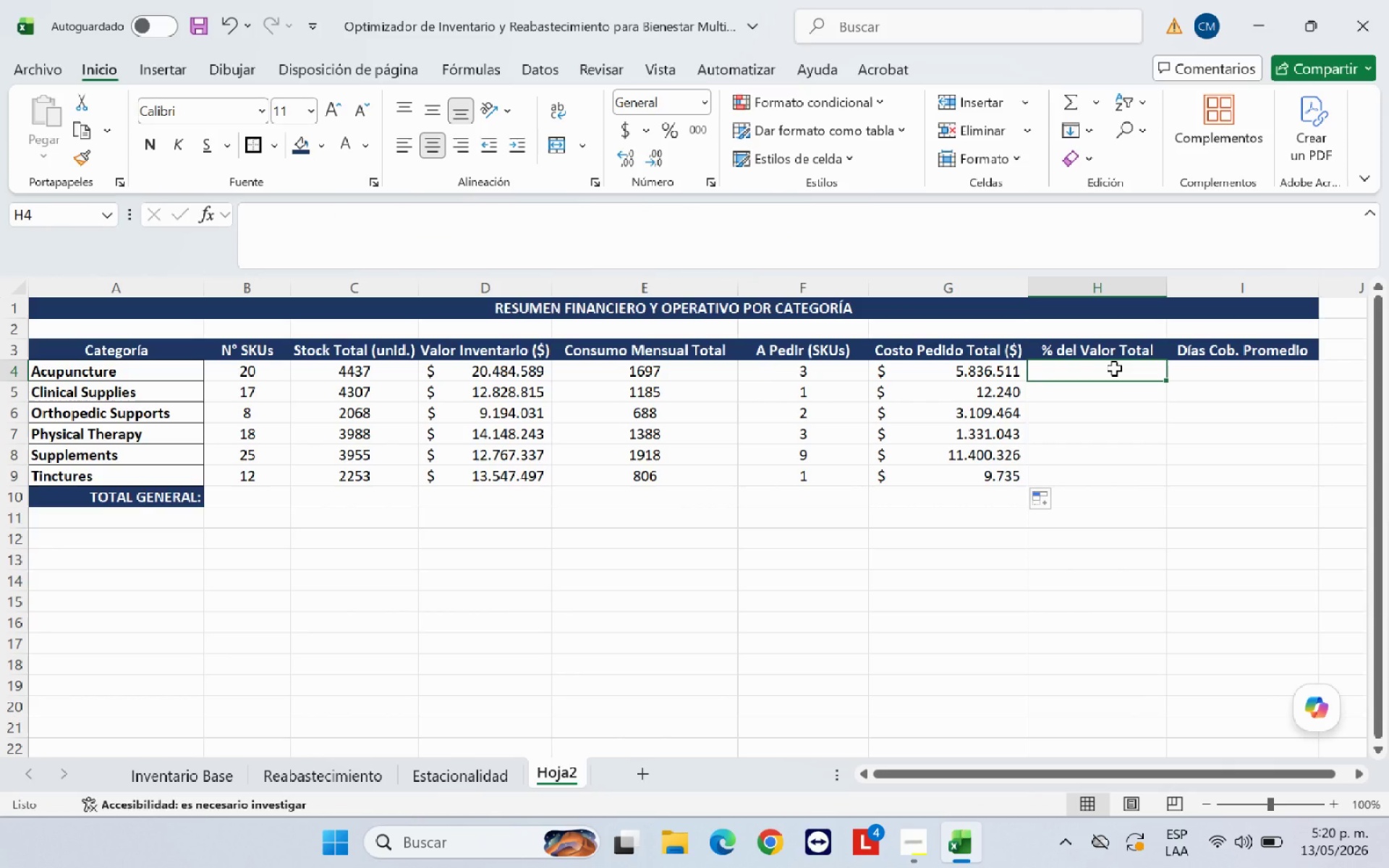 
type()SI.ERROR*)
 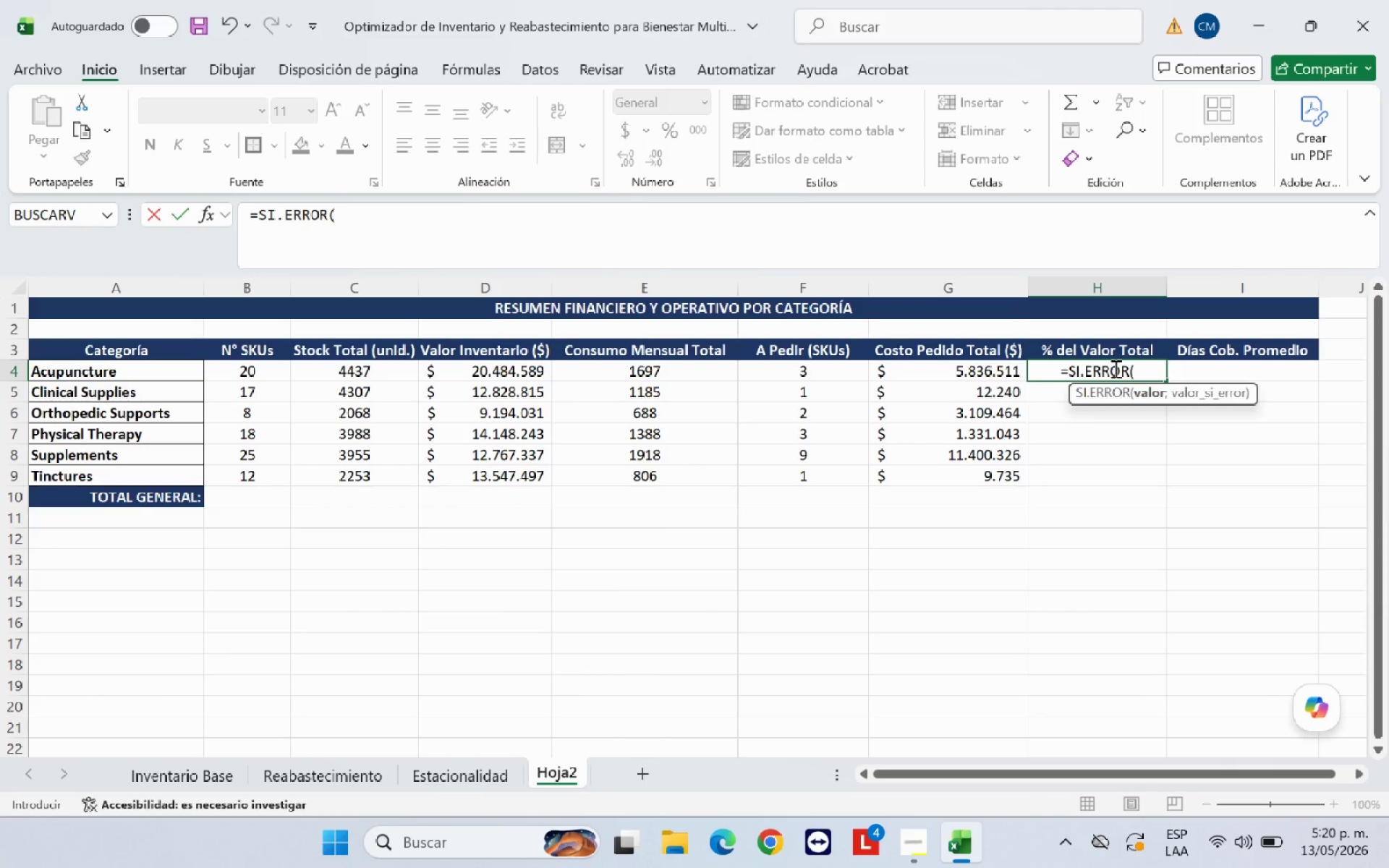 
left_click([521, 376])
 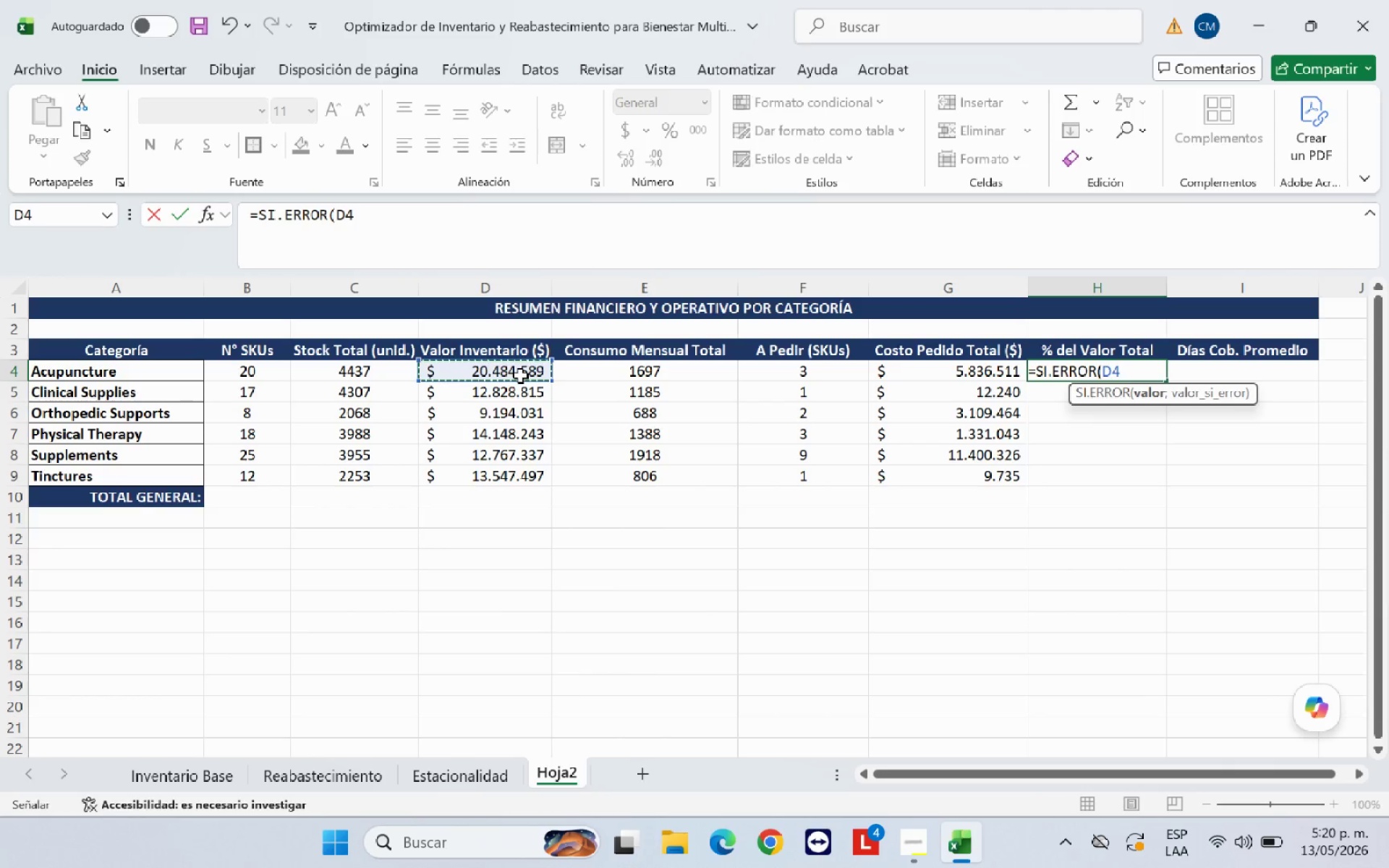 
type(&SUMA*)
 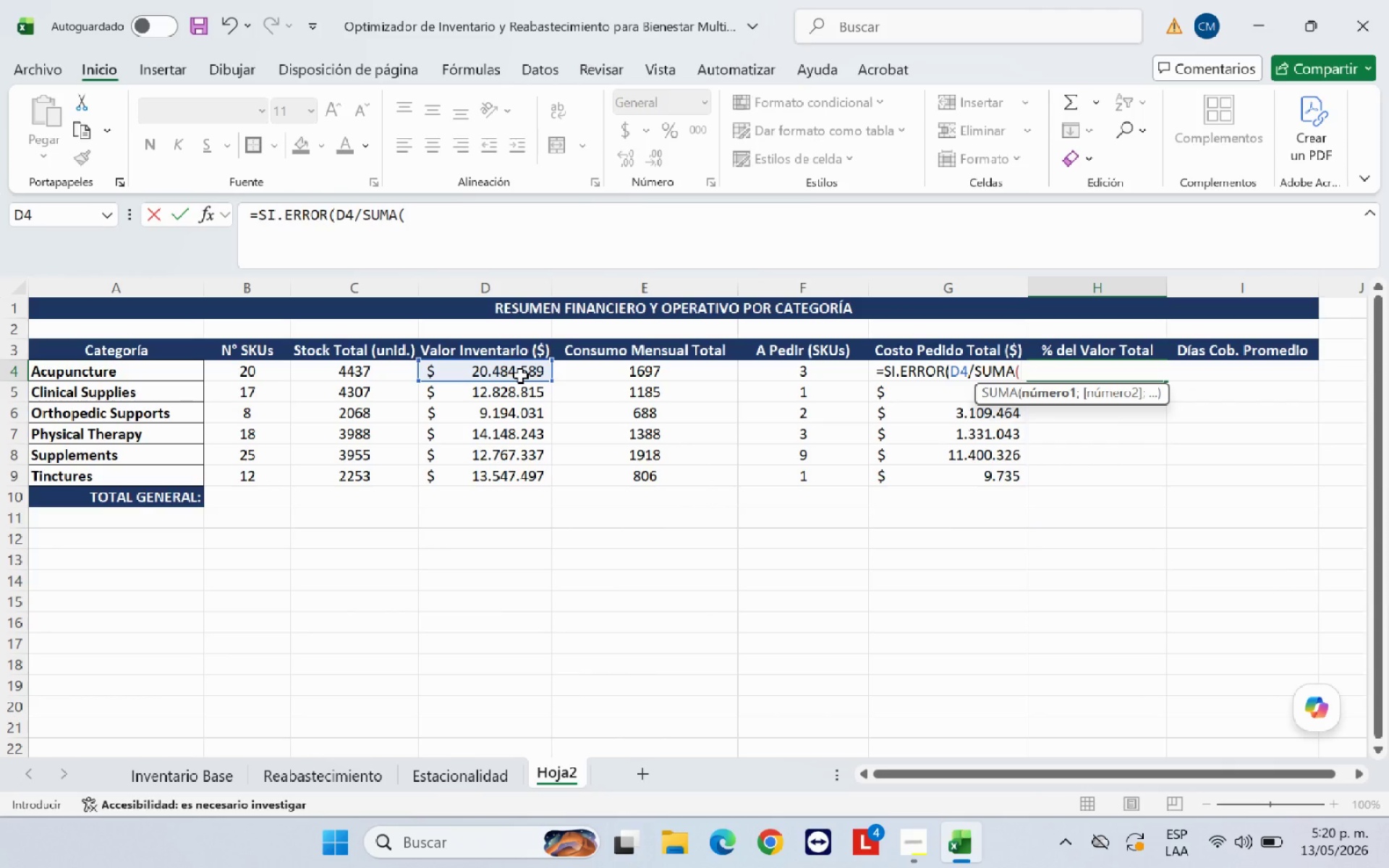 
wait(7.53)
 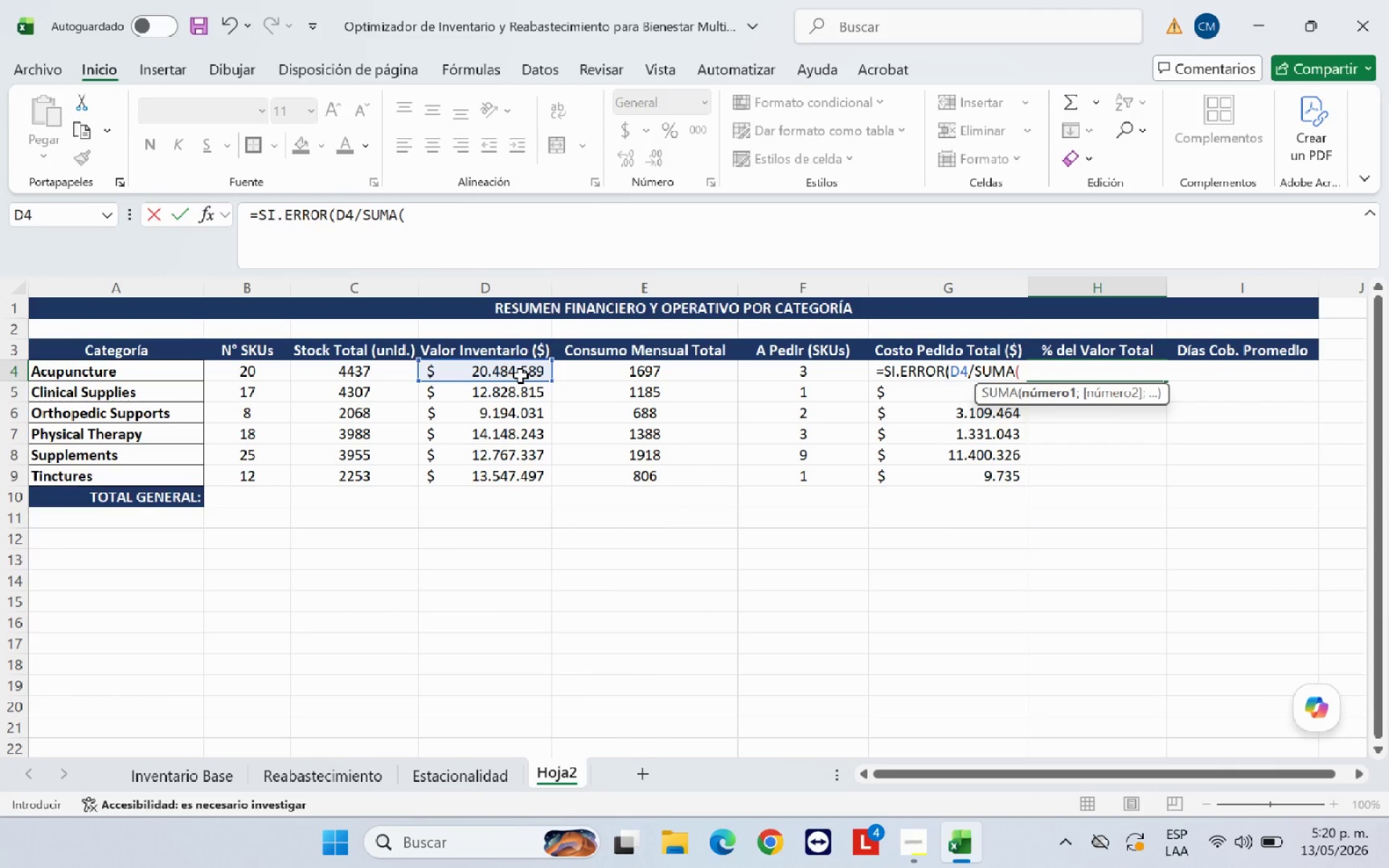 
left_click_drag(start_coordinate=[535, 373], to_coordinate=[535, 467])
 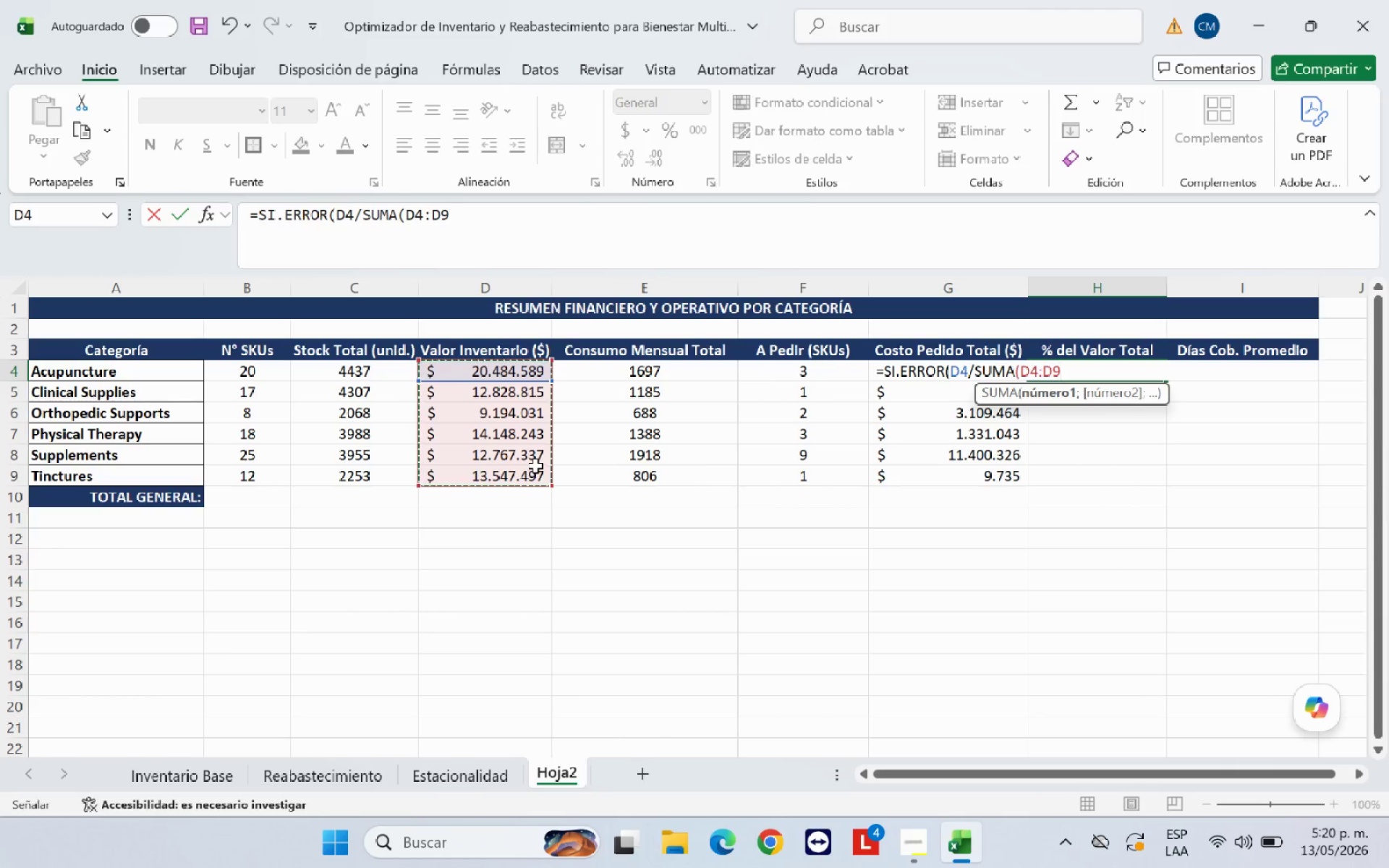 
type((<0()
 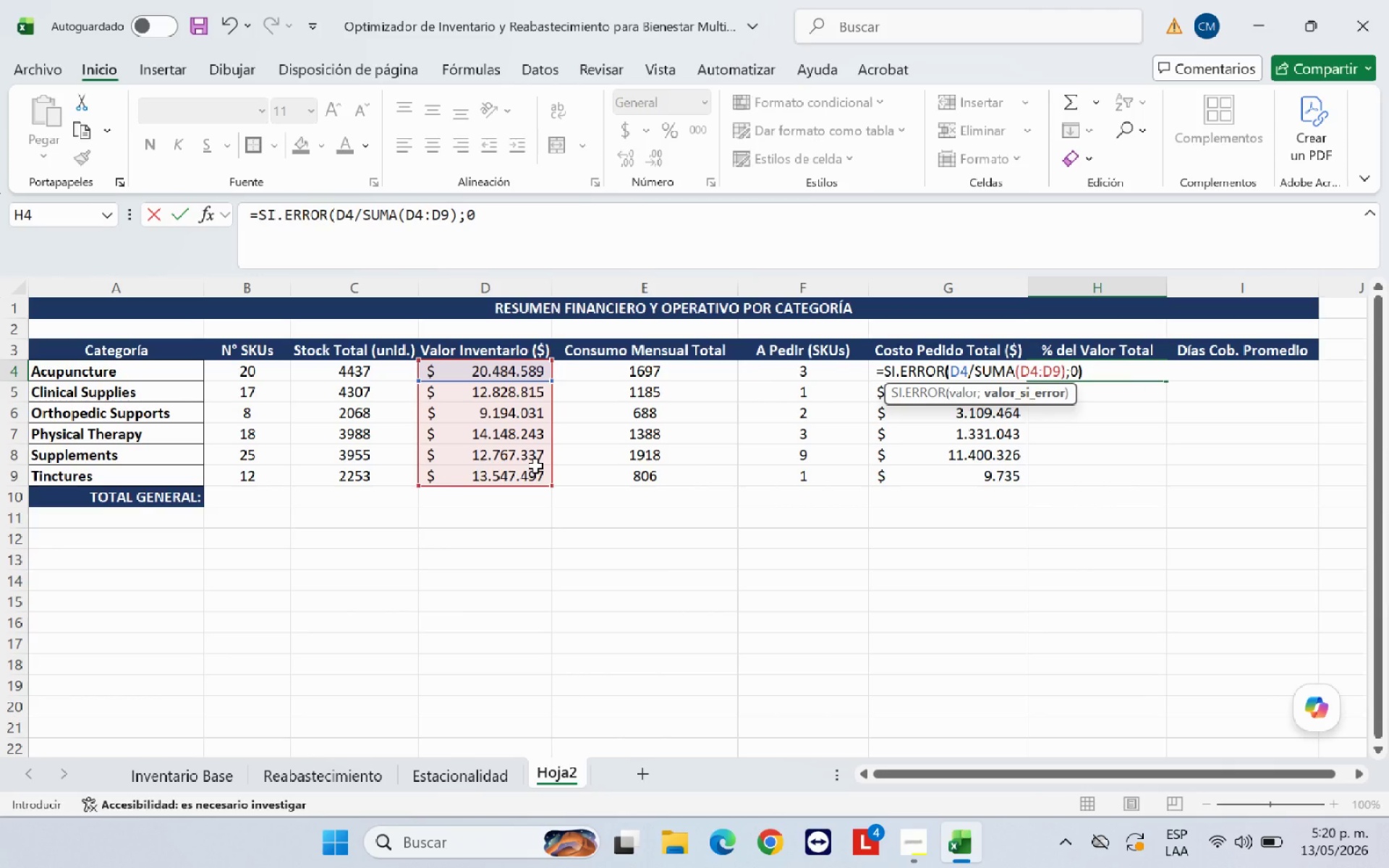 
key(Enter)
 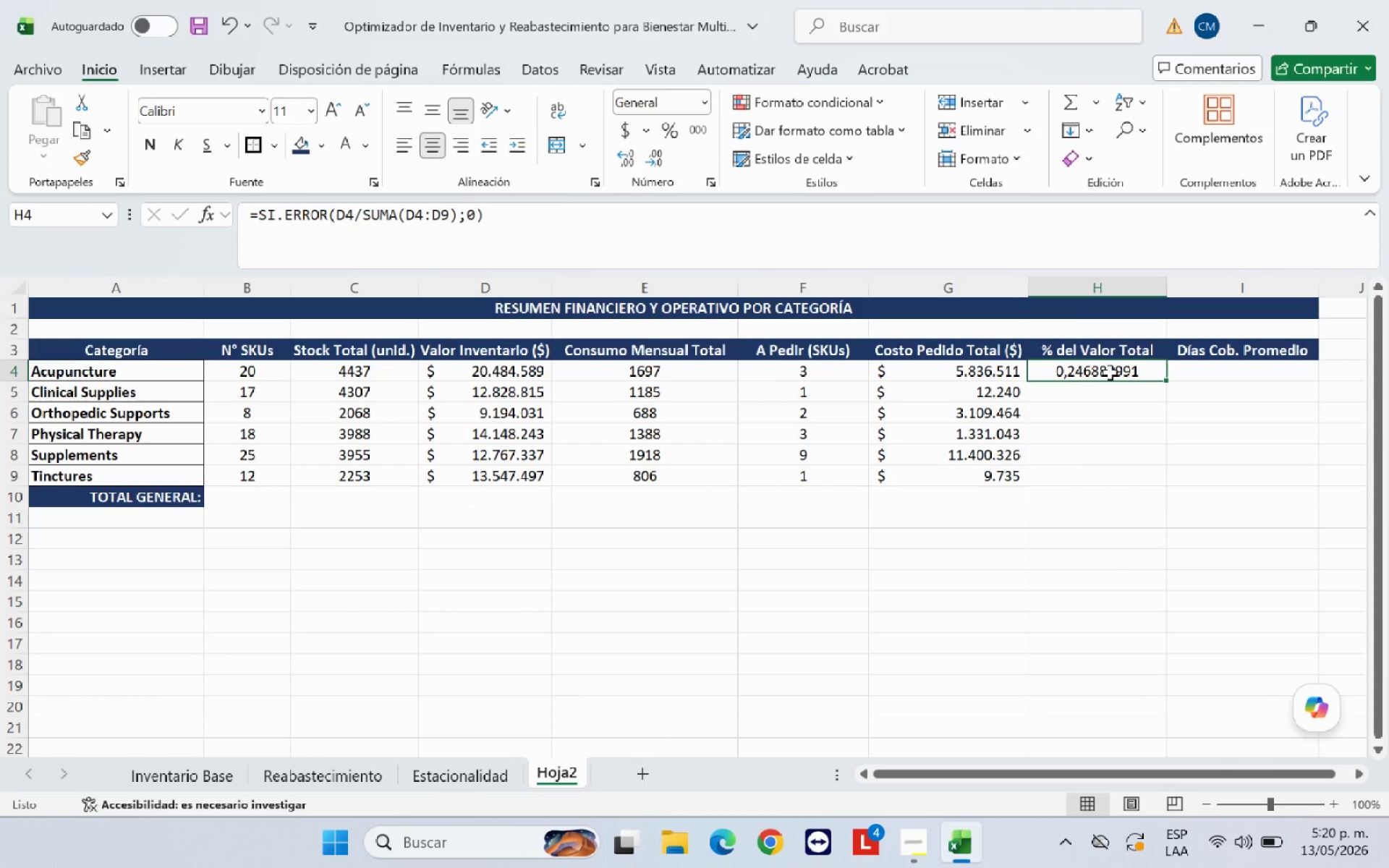 
left_click([671, 127])
 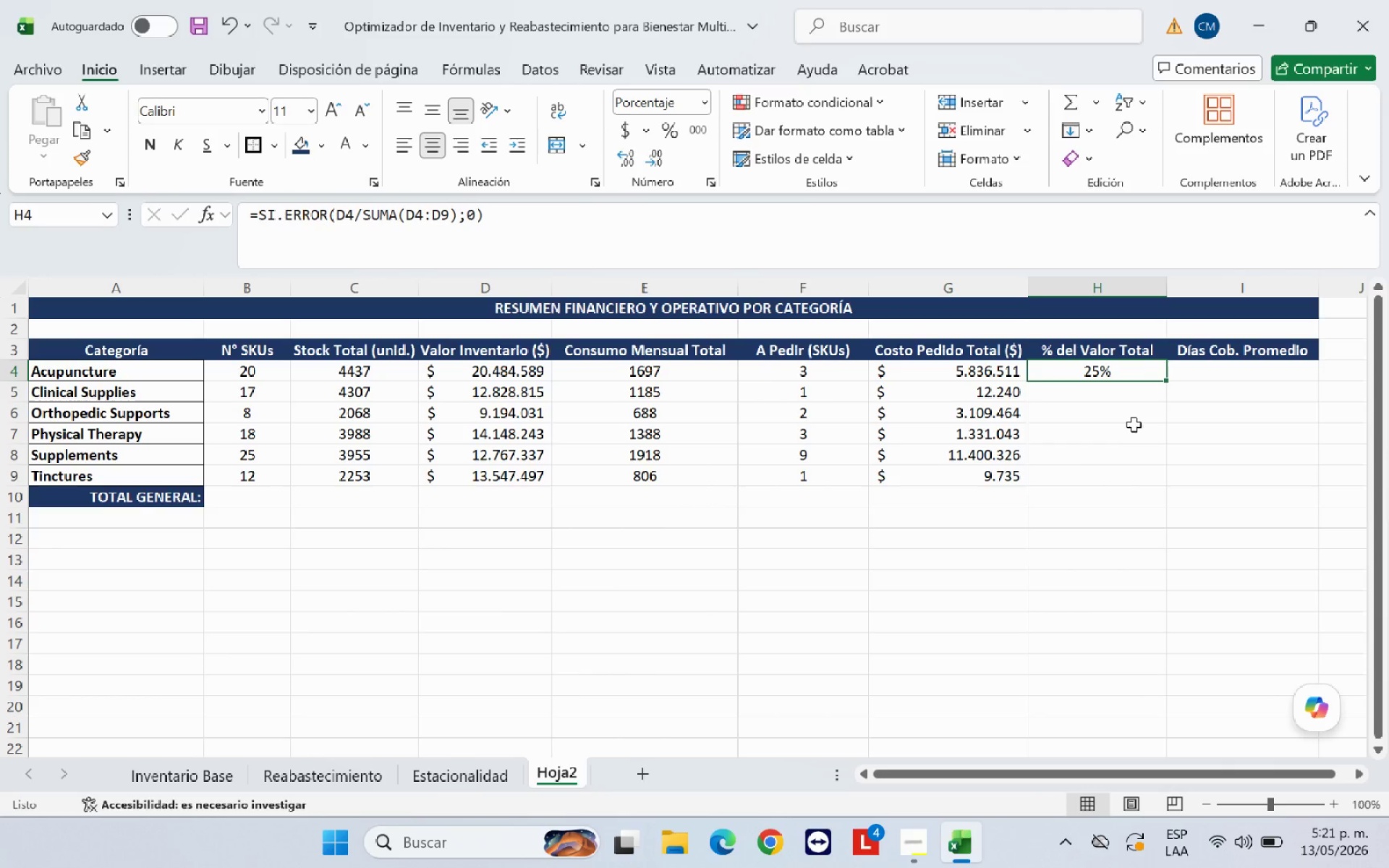 
left_click([1127, 420])
 